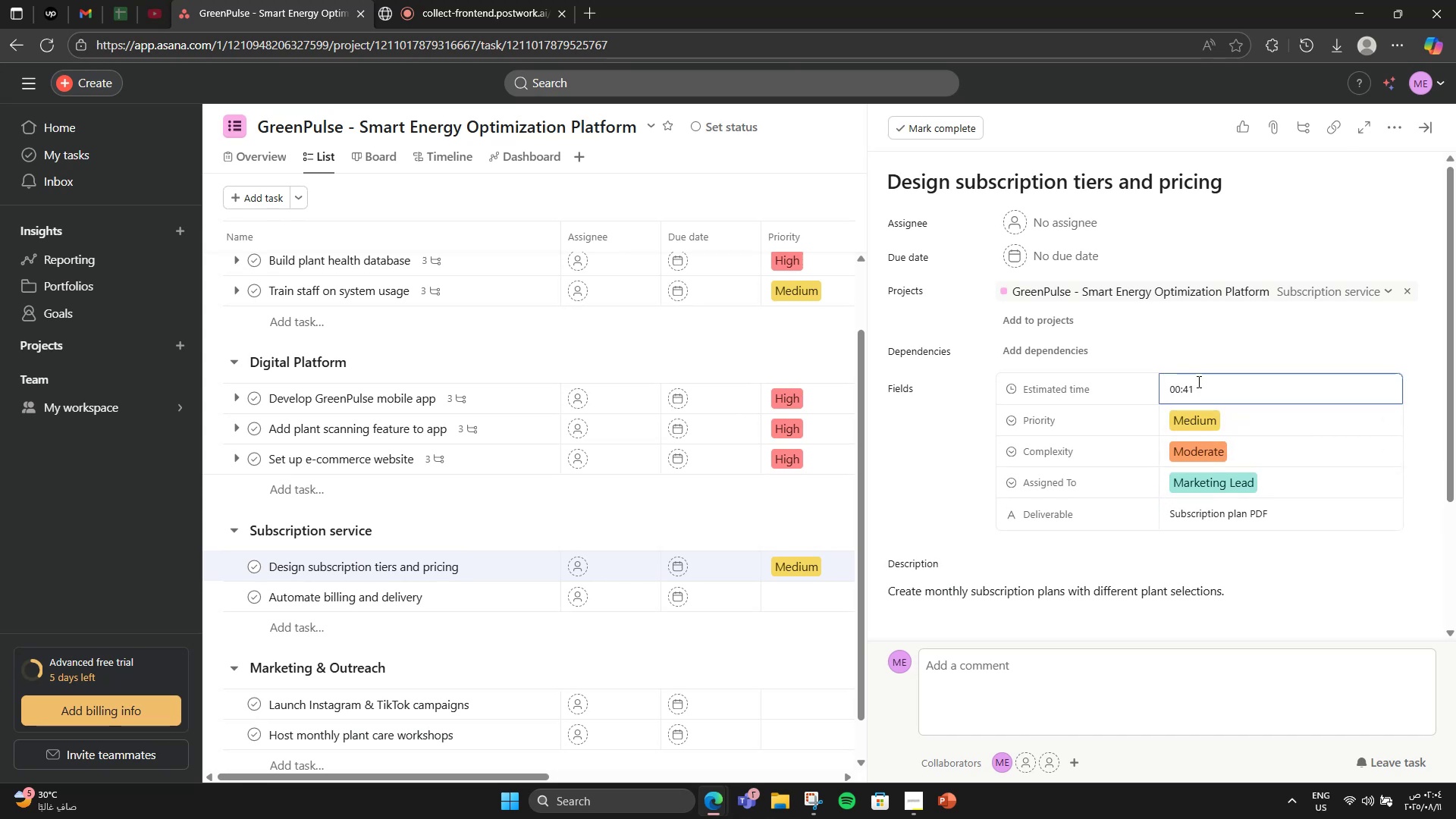 
key(Backspace)
 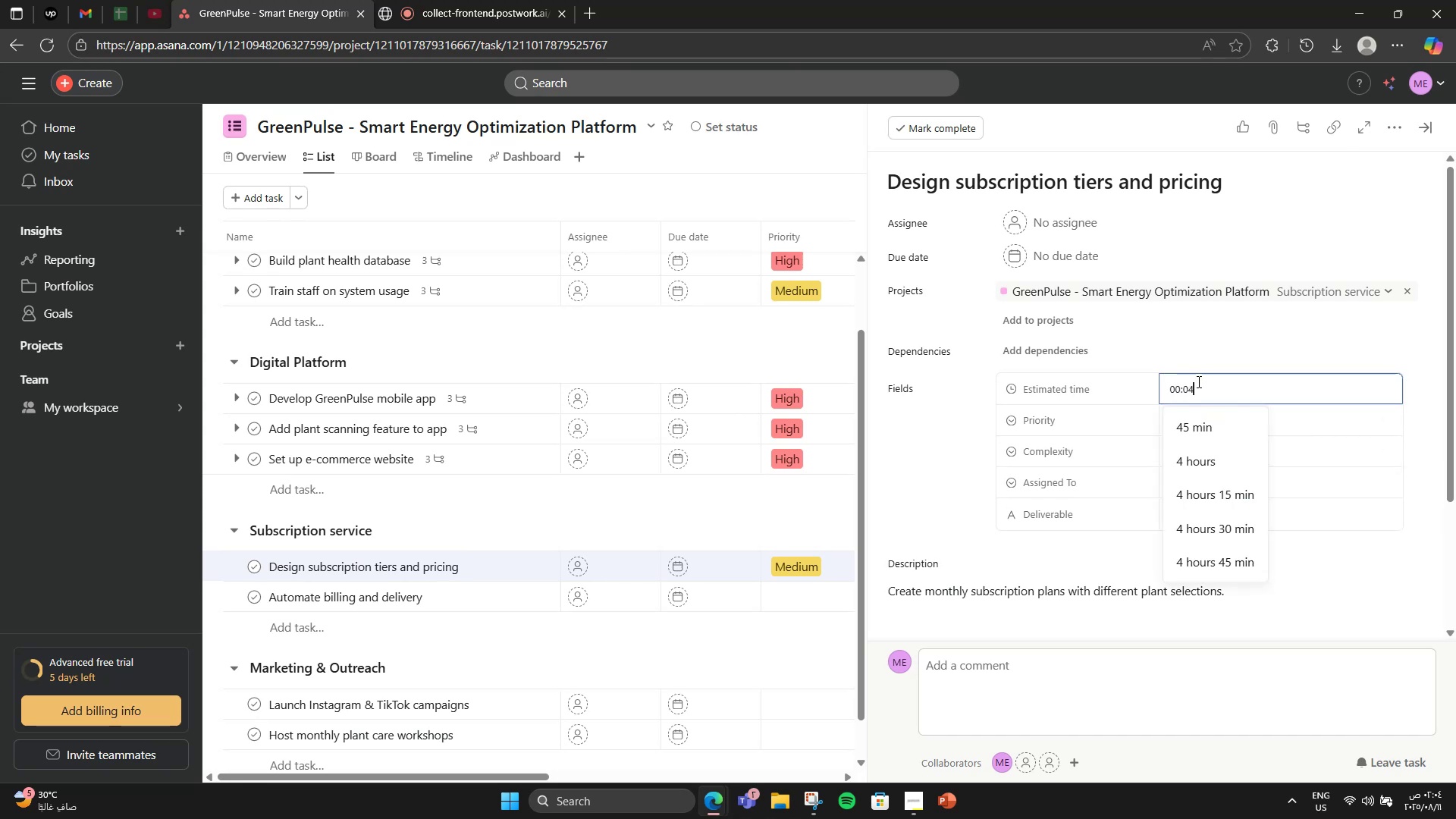 
key(Numpad0)
 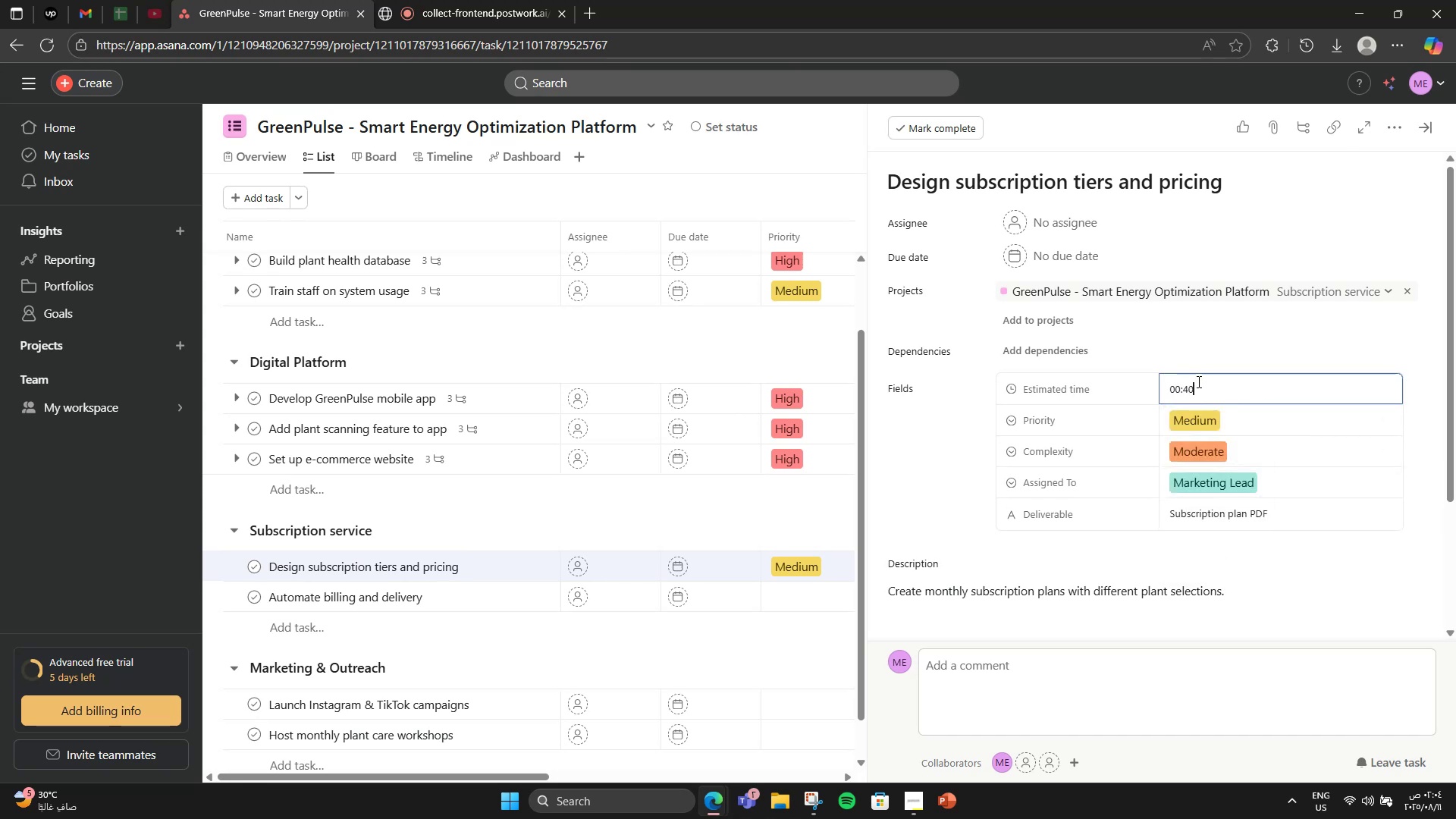 
key(Numpad0)
 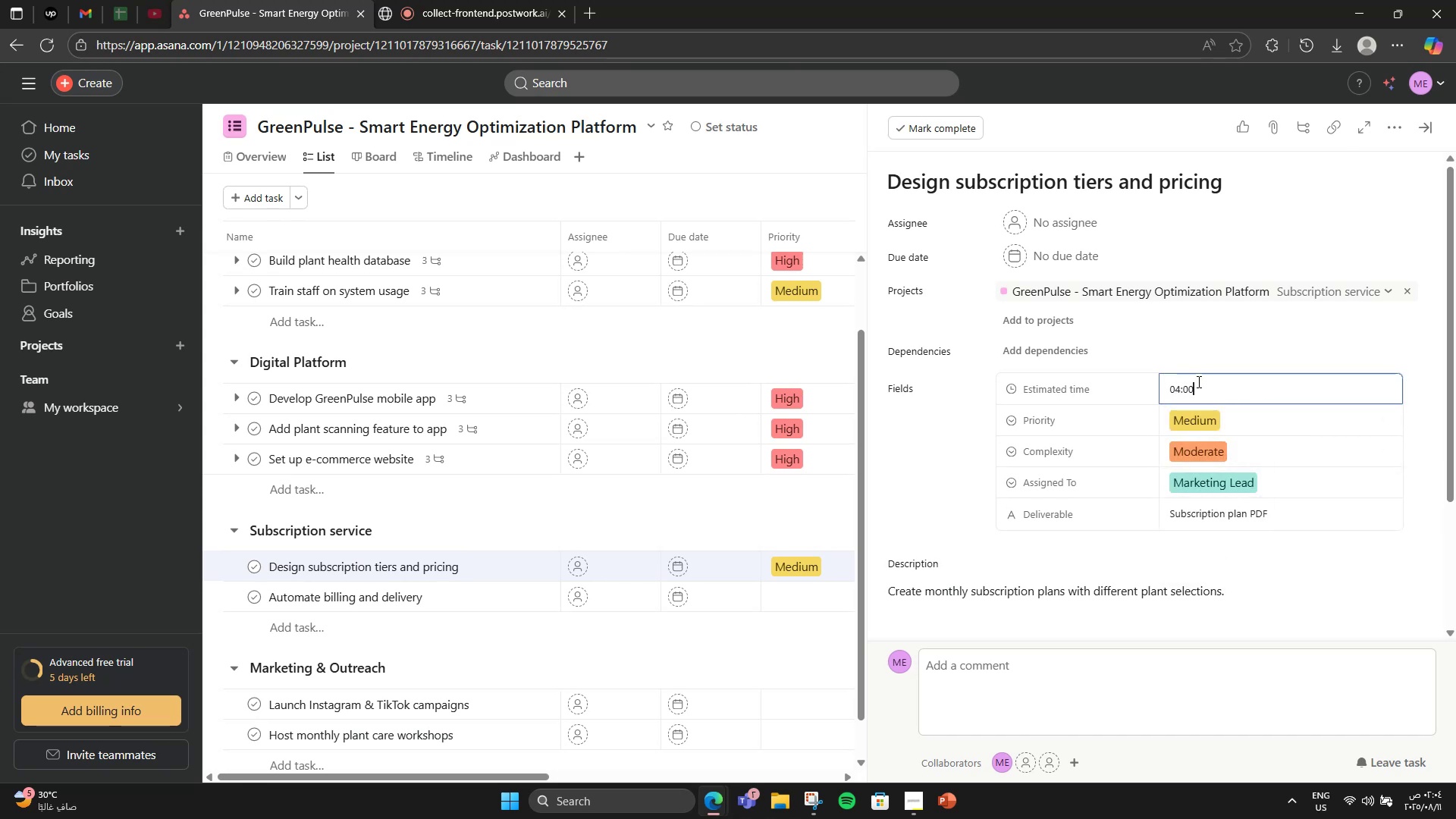 
left_click([1197, 362])
 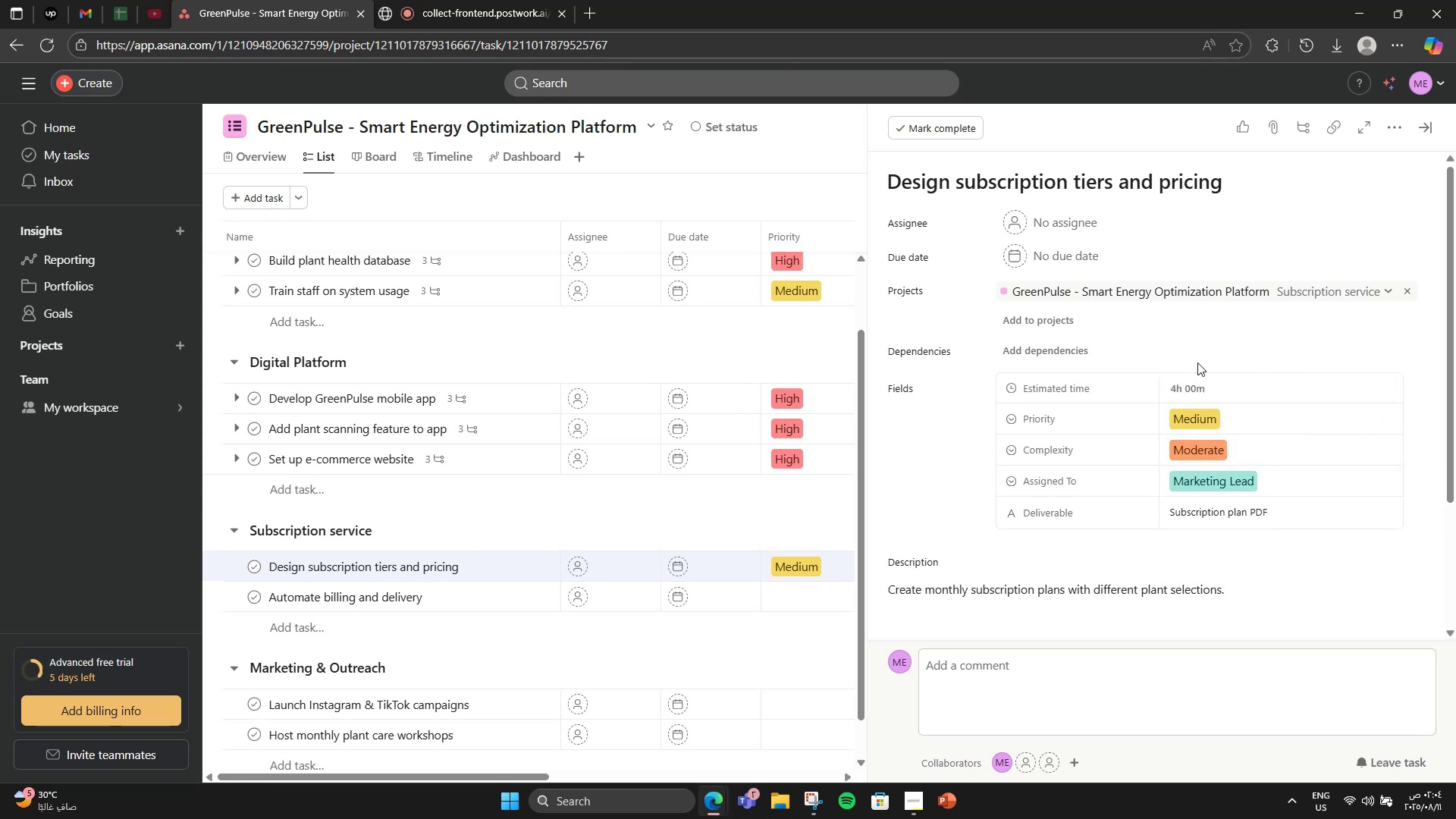 
scroll: coordinate [1197, 362], scroll_direction: down, amount: 2.0
 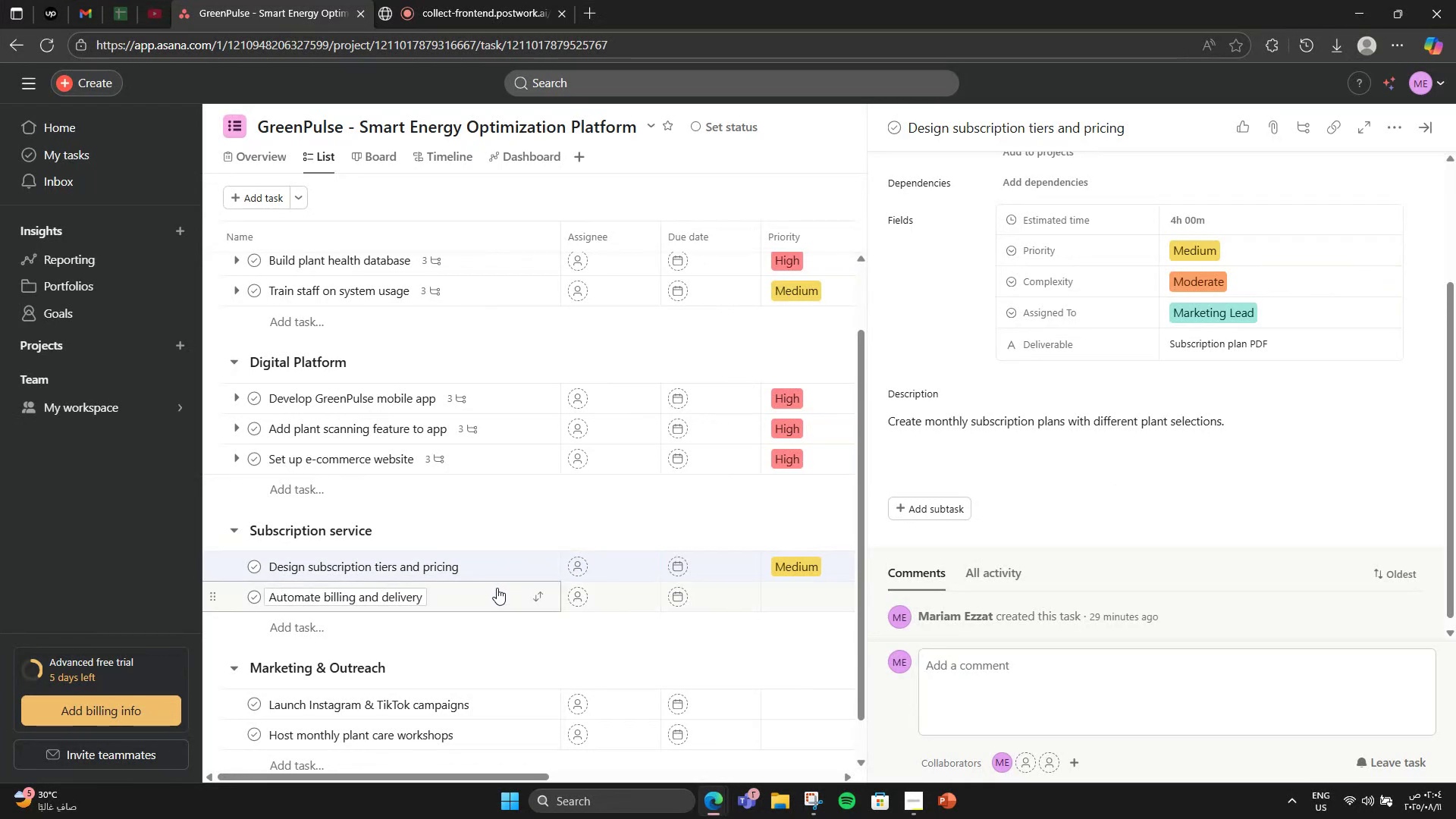 
left_click([470, 588])
 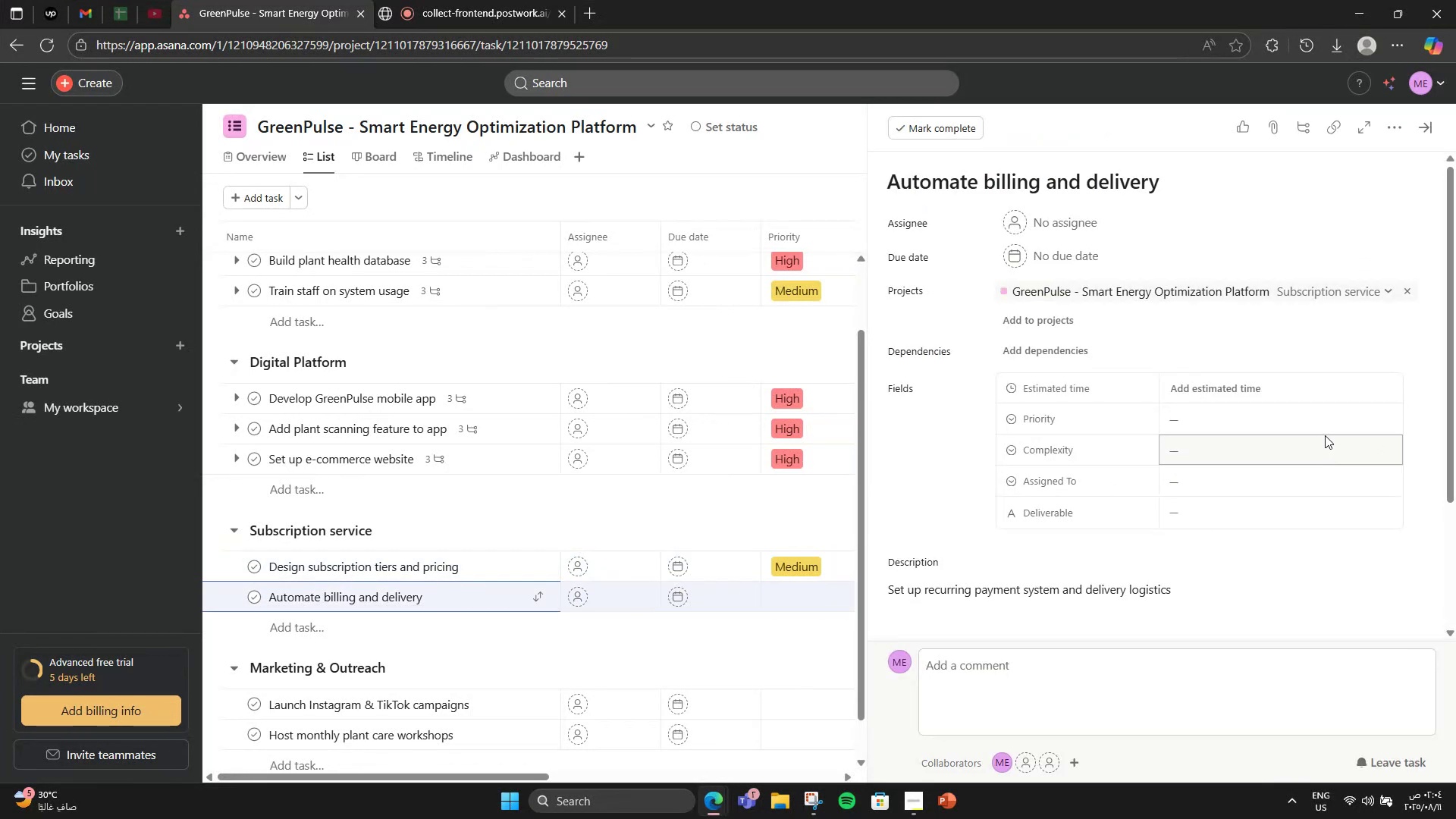 
left_click([1307, 449])
 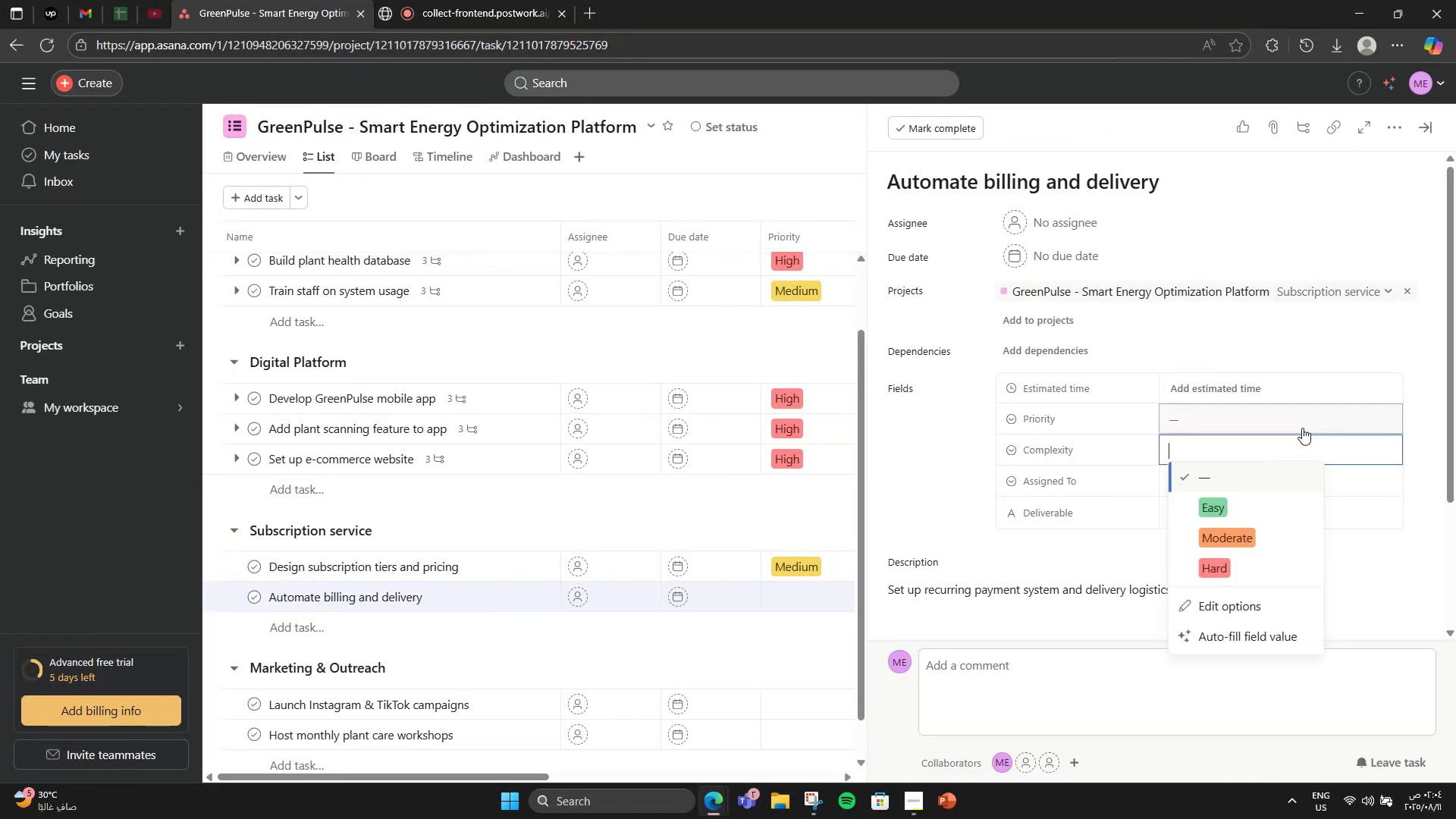 
left_click([1297, 420])
 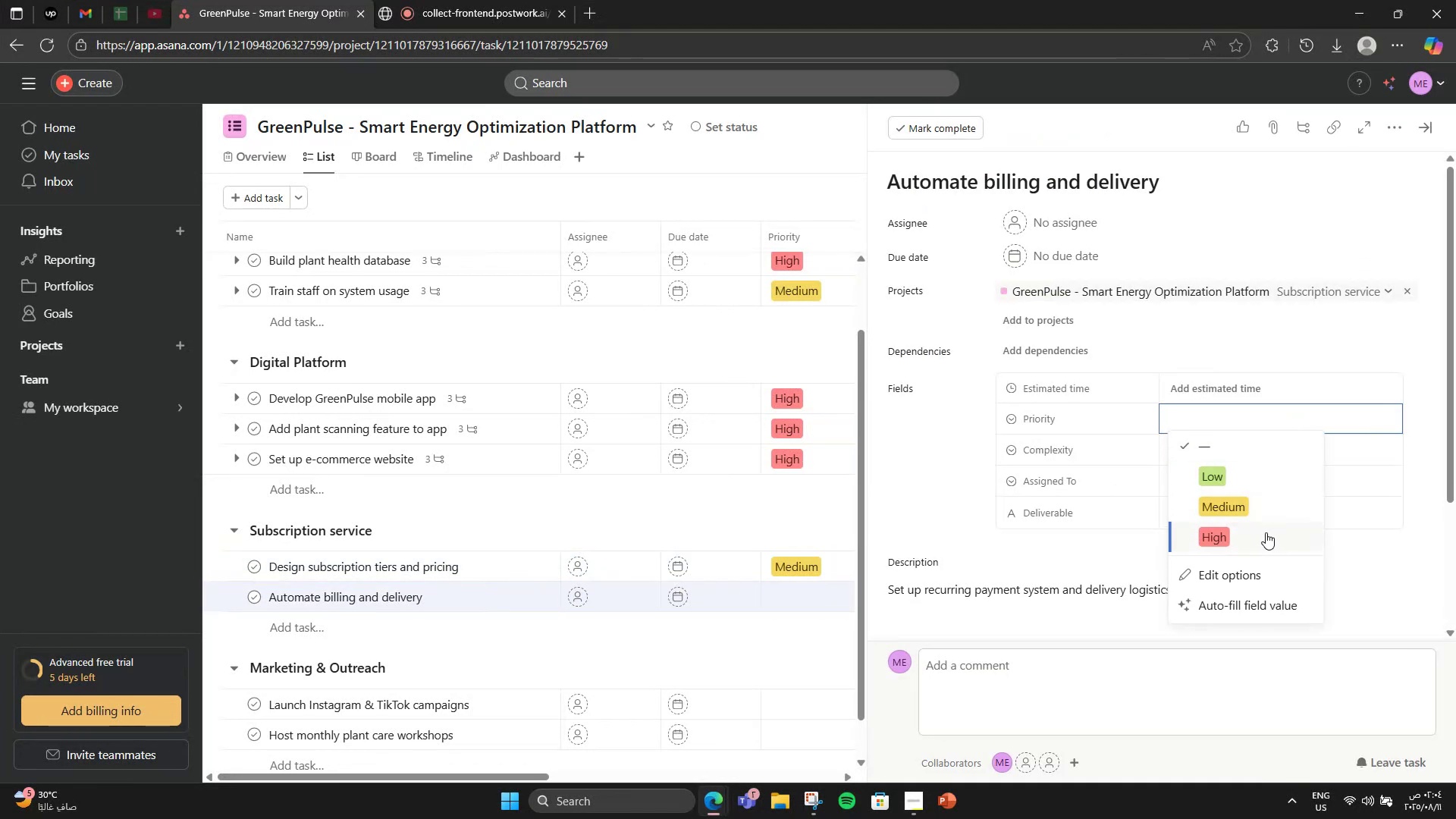 
left_click([1266, 511])
 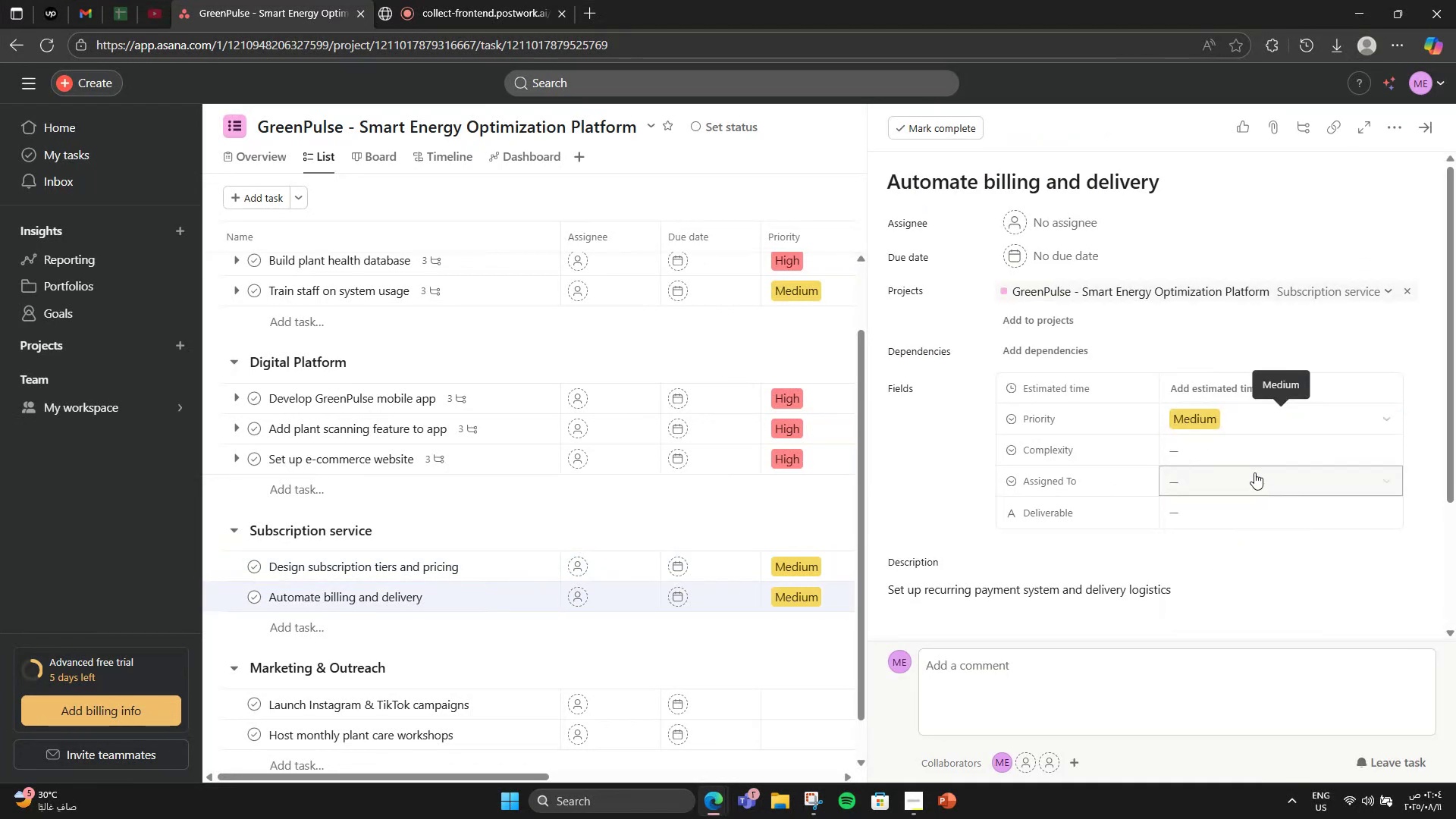 
left_click_drag(start_coordinate=[1252, 465], to_coordinate=[1252, 459])
 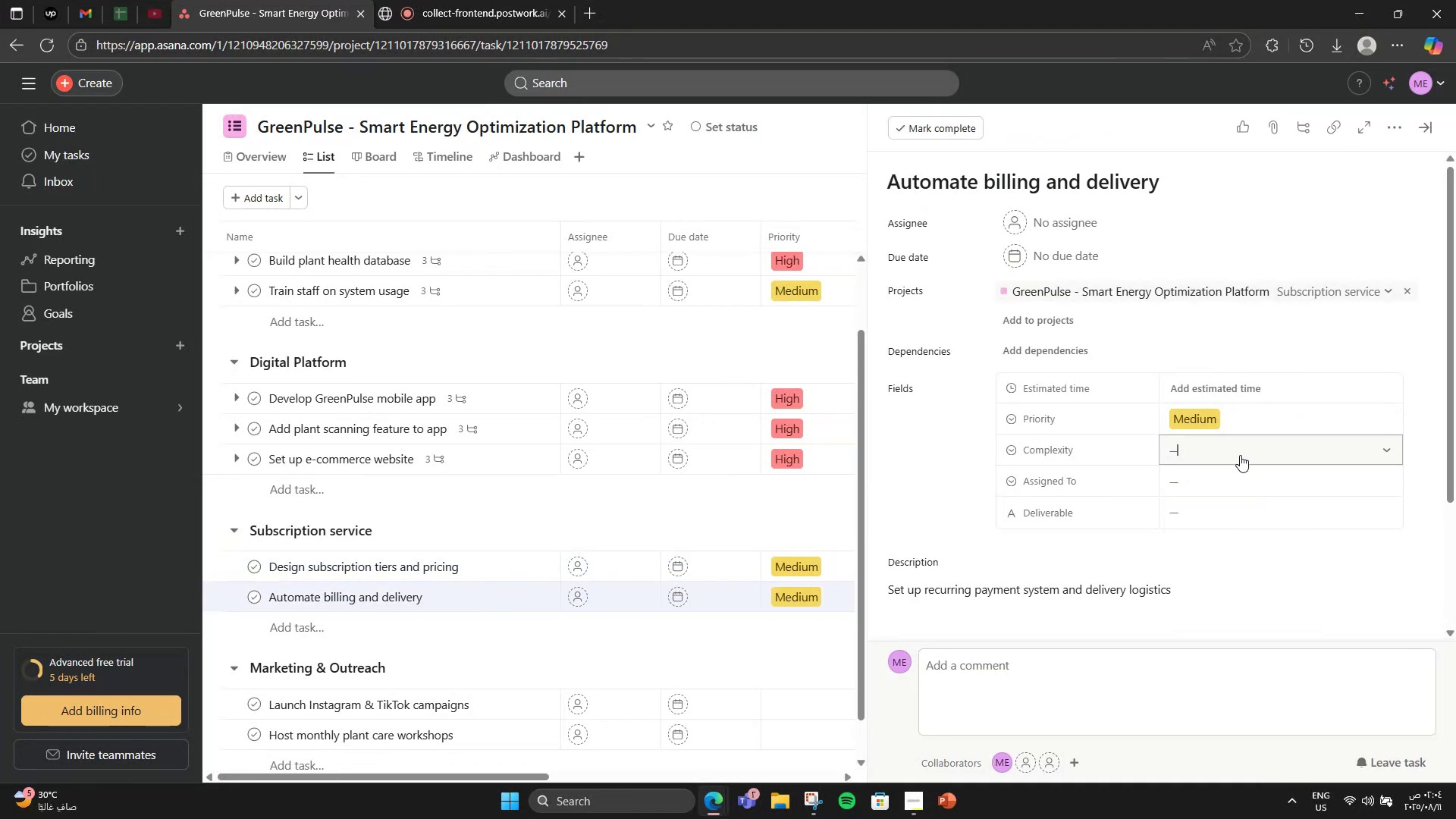 
triple_click([1240, 455])
 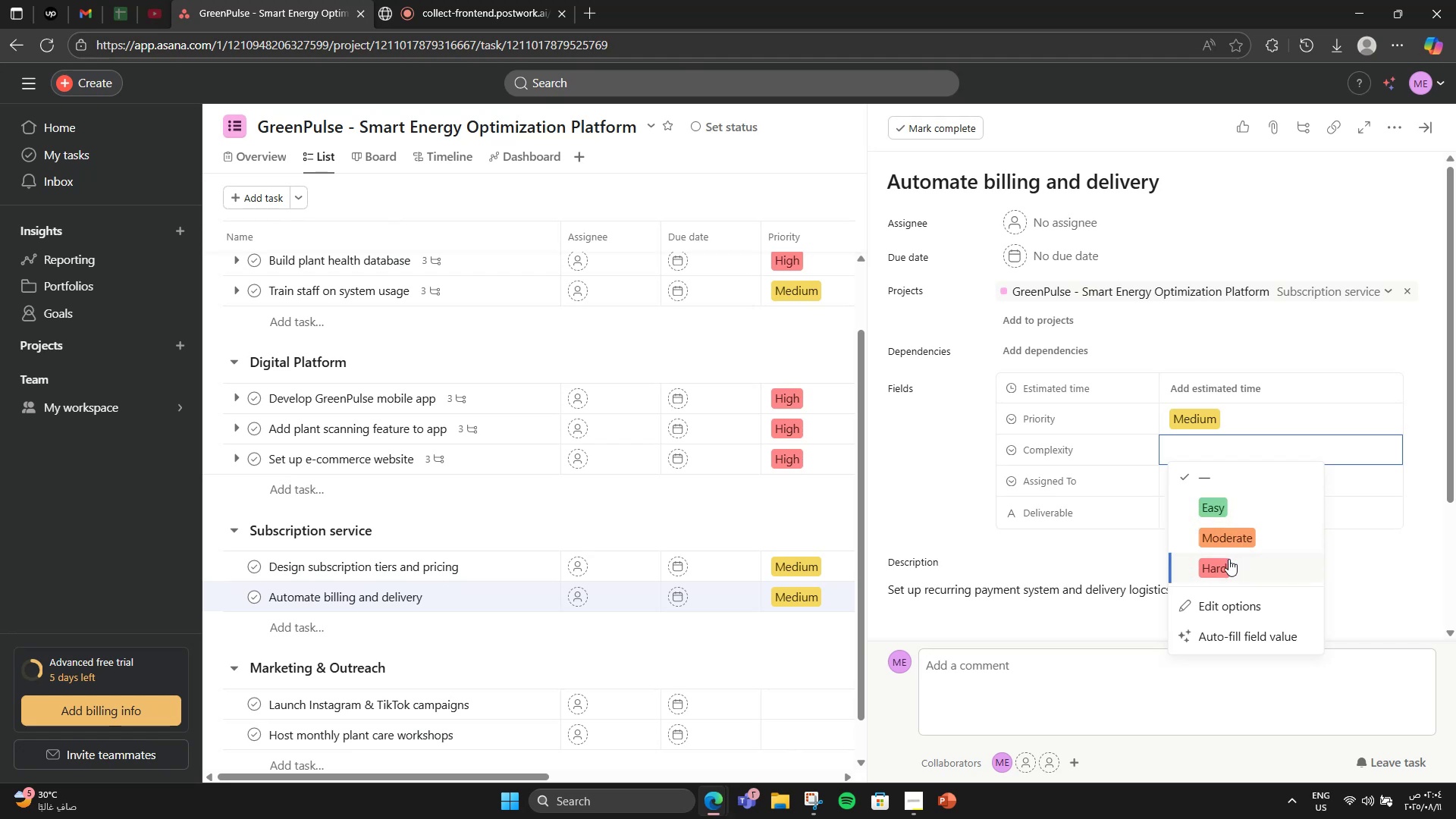 
left_click([1228, 559])
 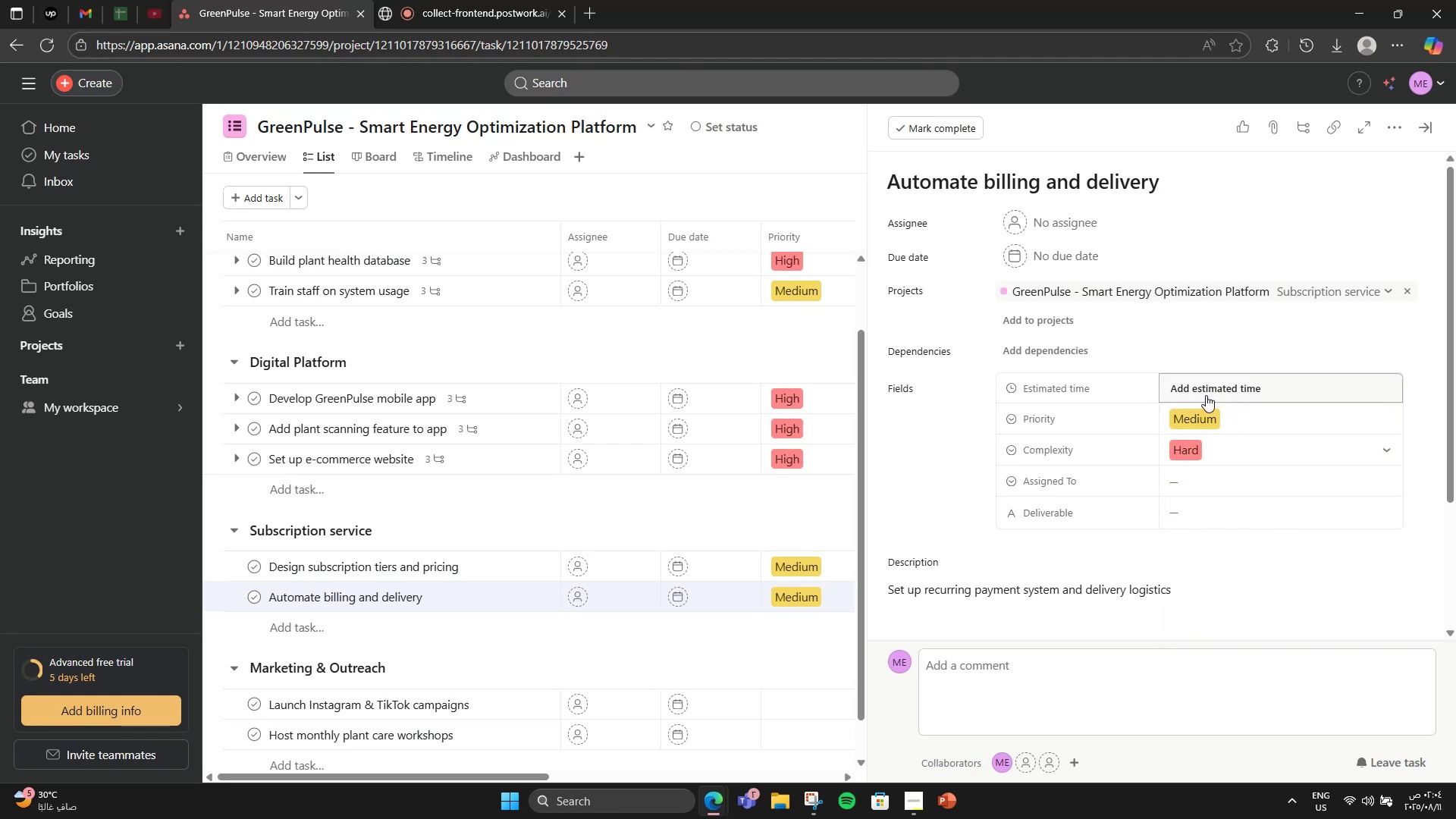 
left_click([1203, 389])
 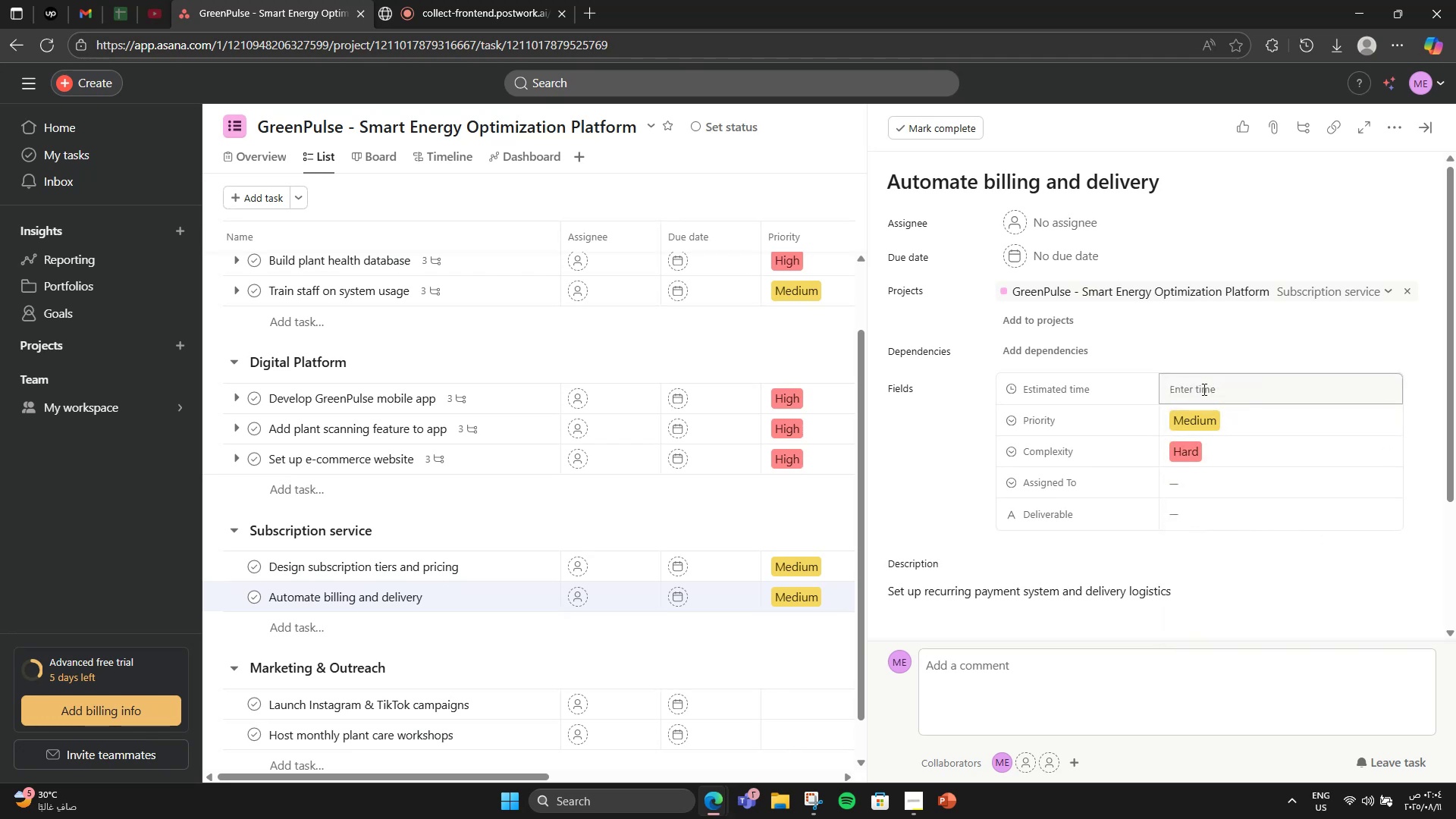 
left_click([1203, 389])
 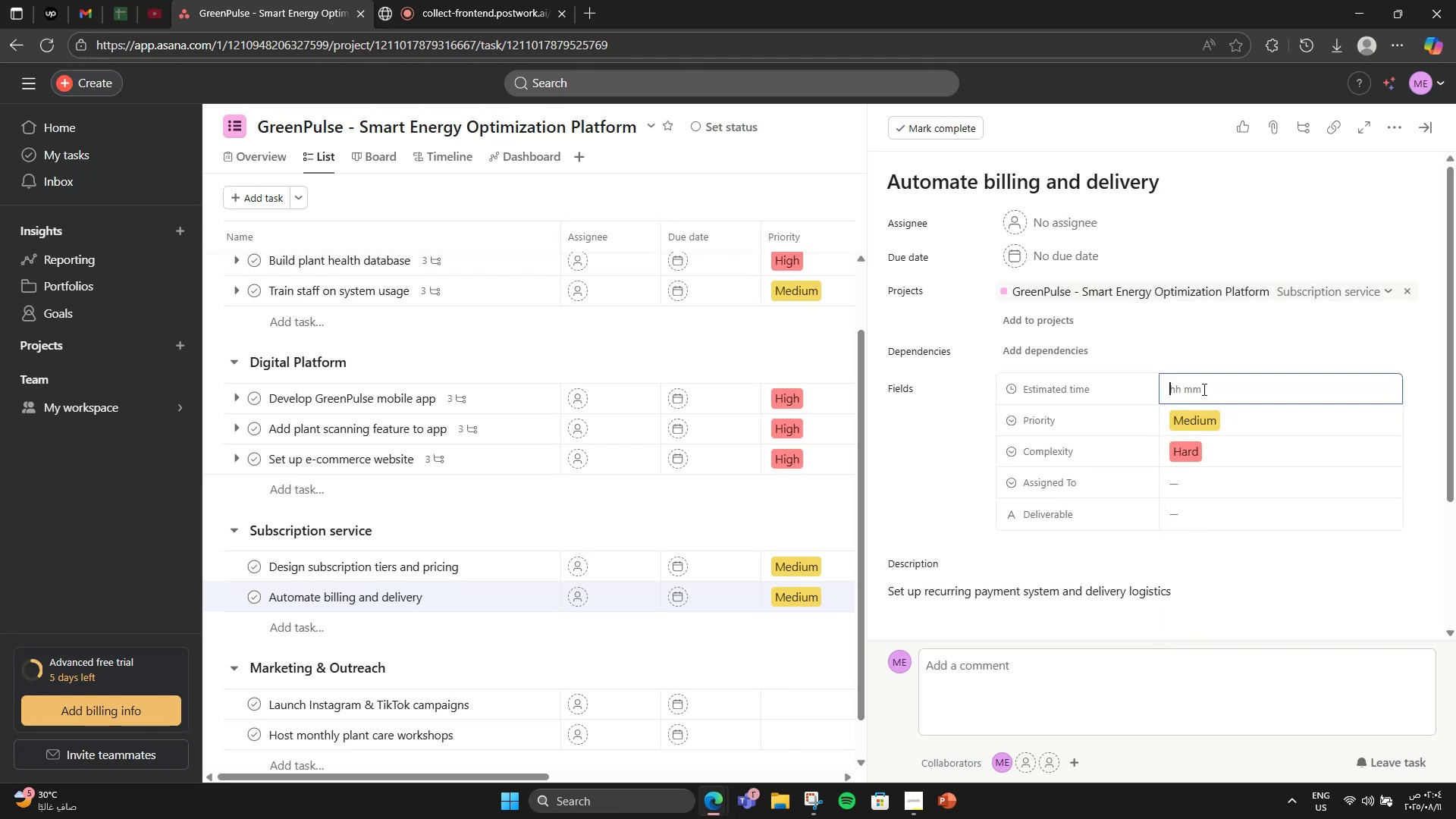 
key(Numpad6)
 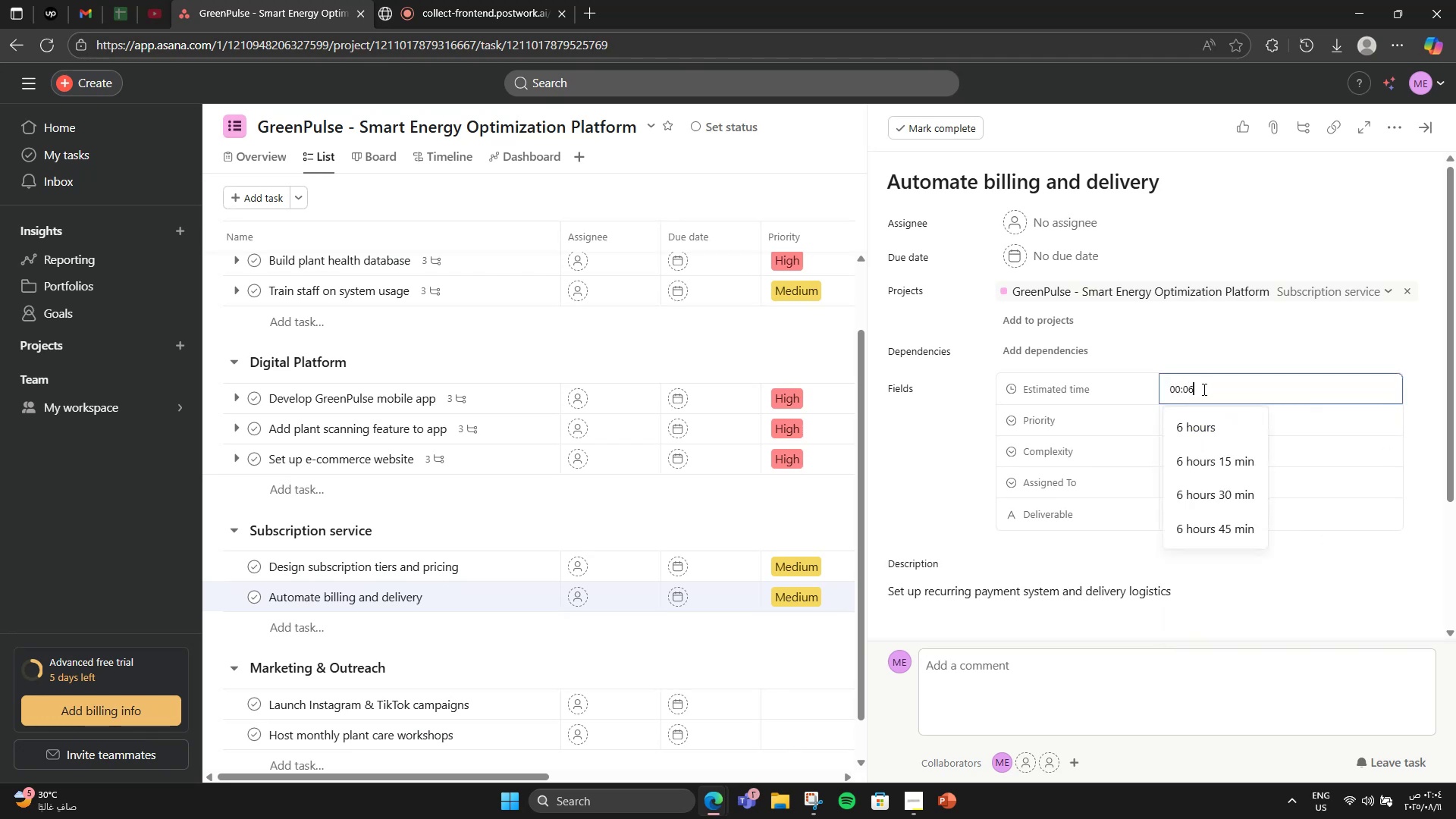 
left_click([1199, 435])
 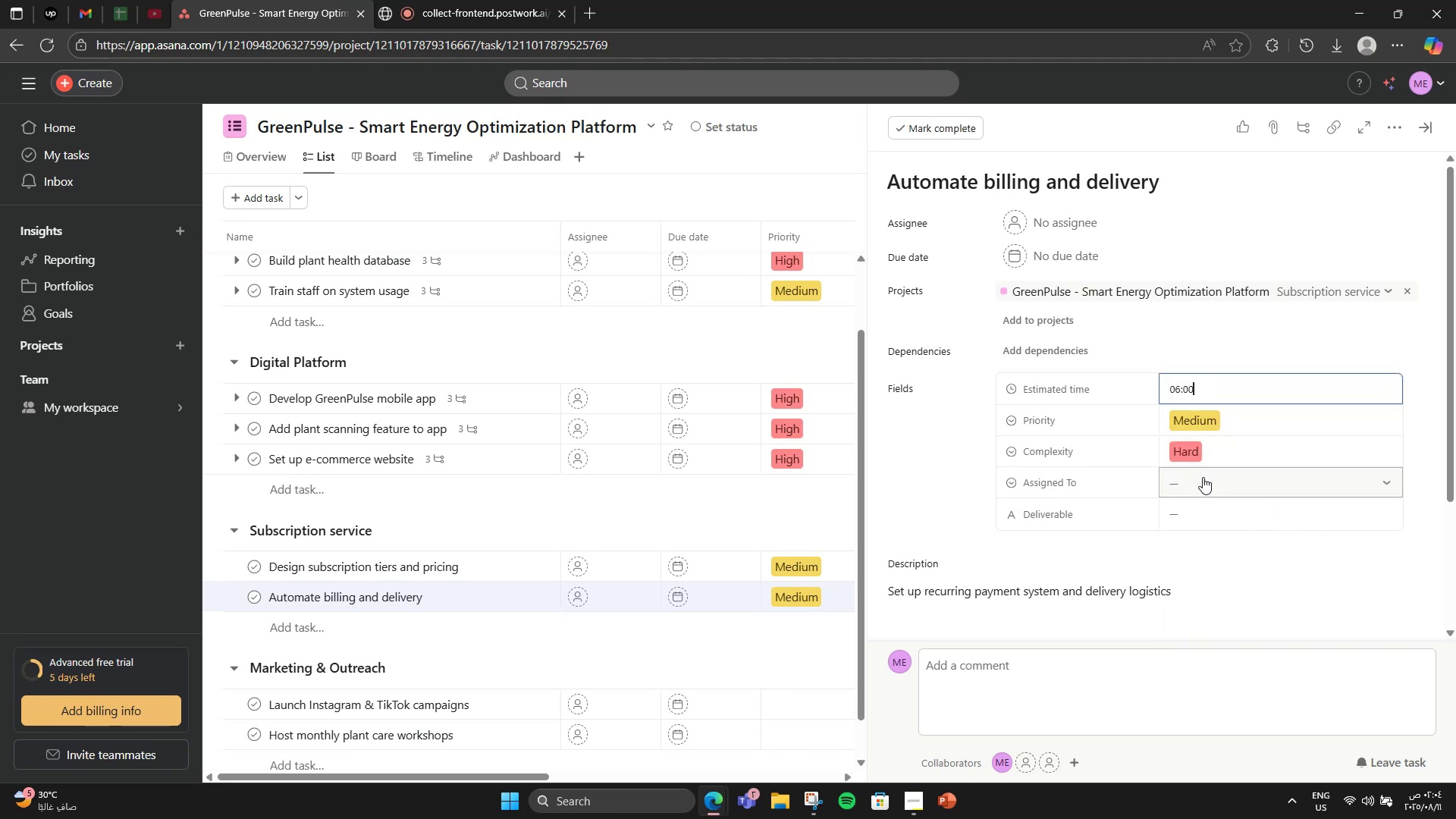 
left_click([1203, 477])
 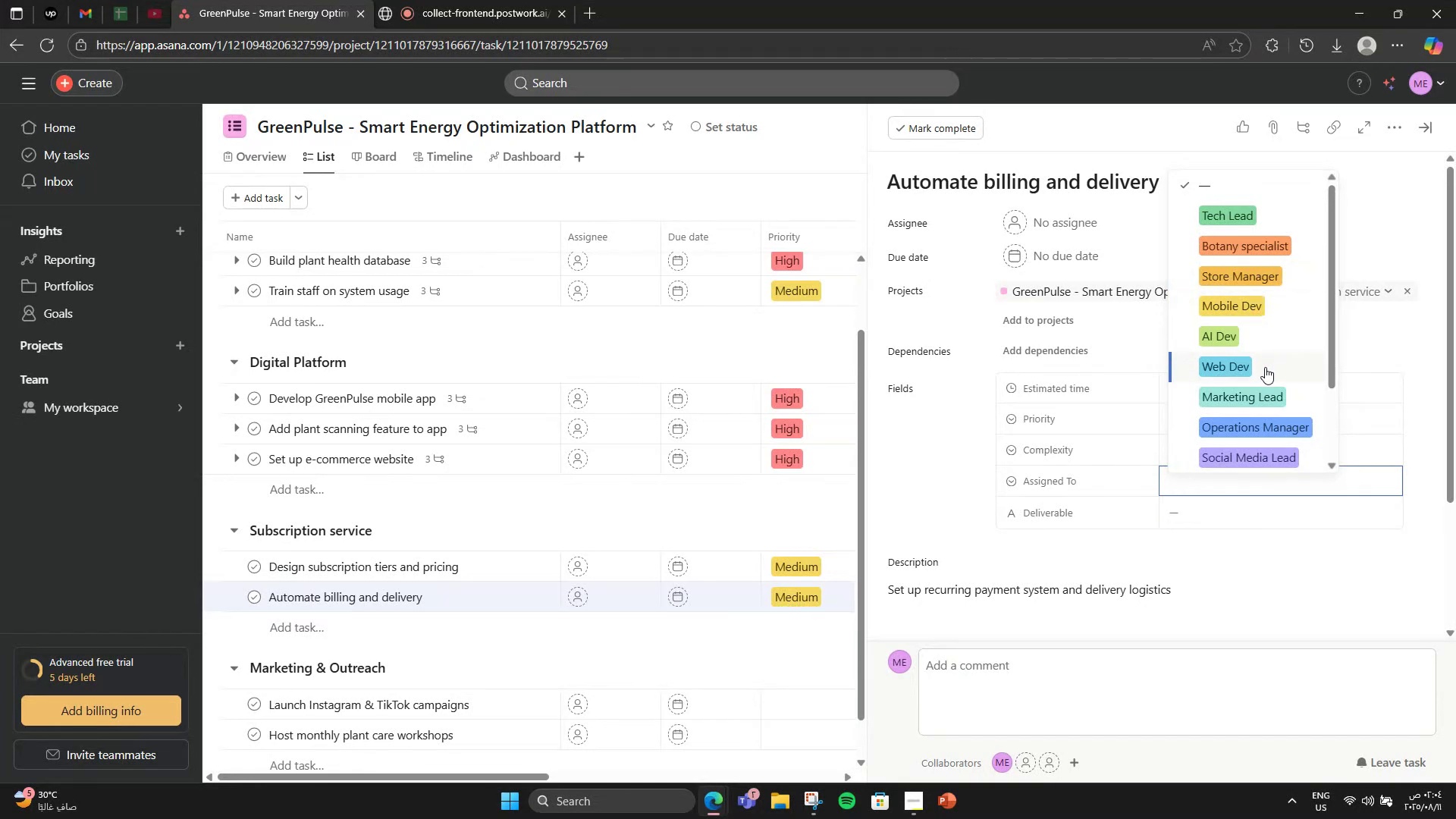 
left_click([1263, 420])
 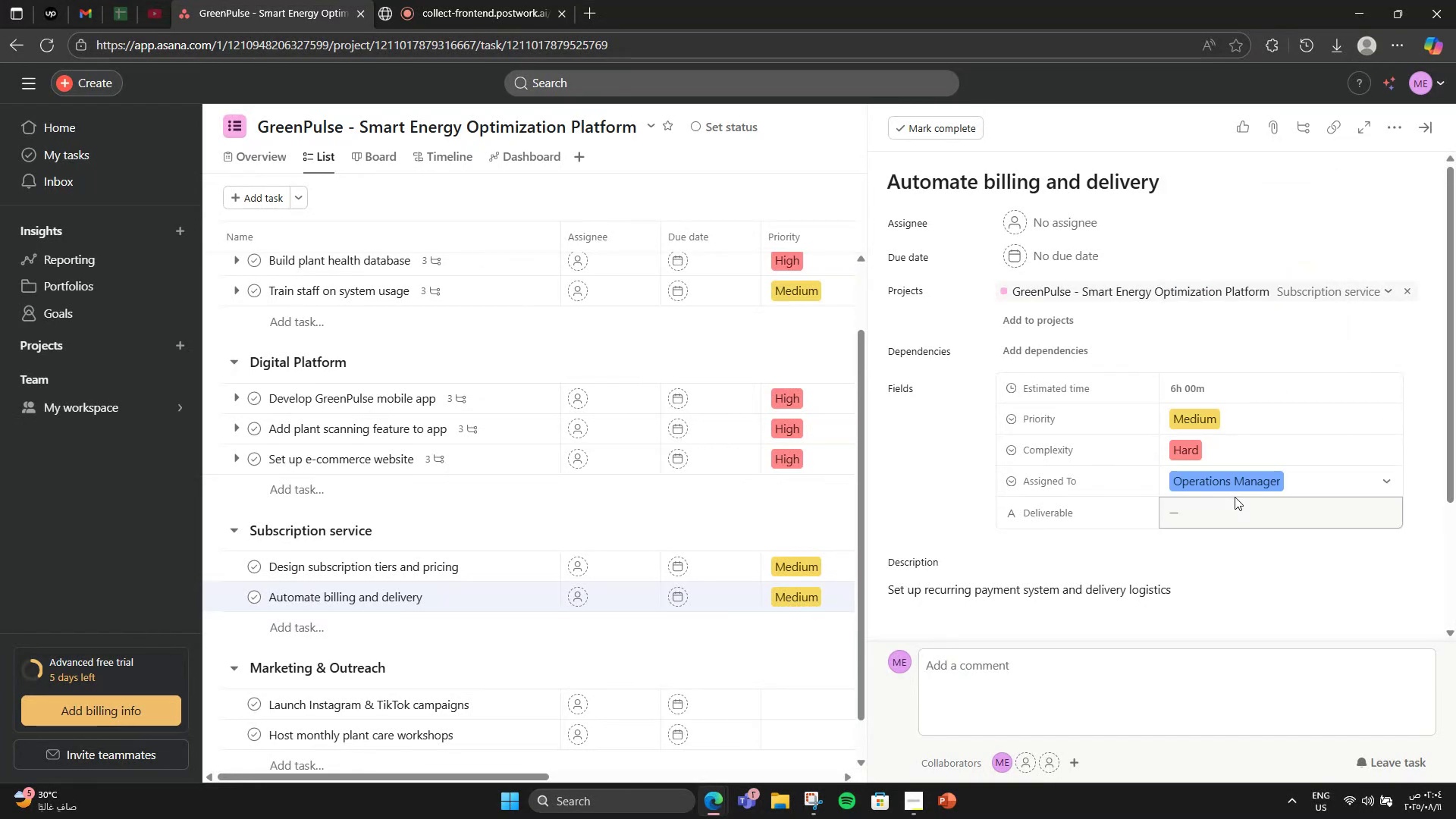 
left_click([1235, 498])
 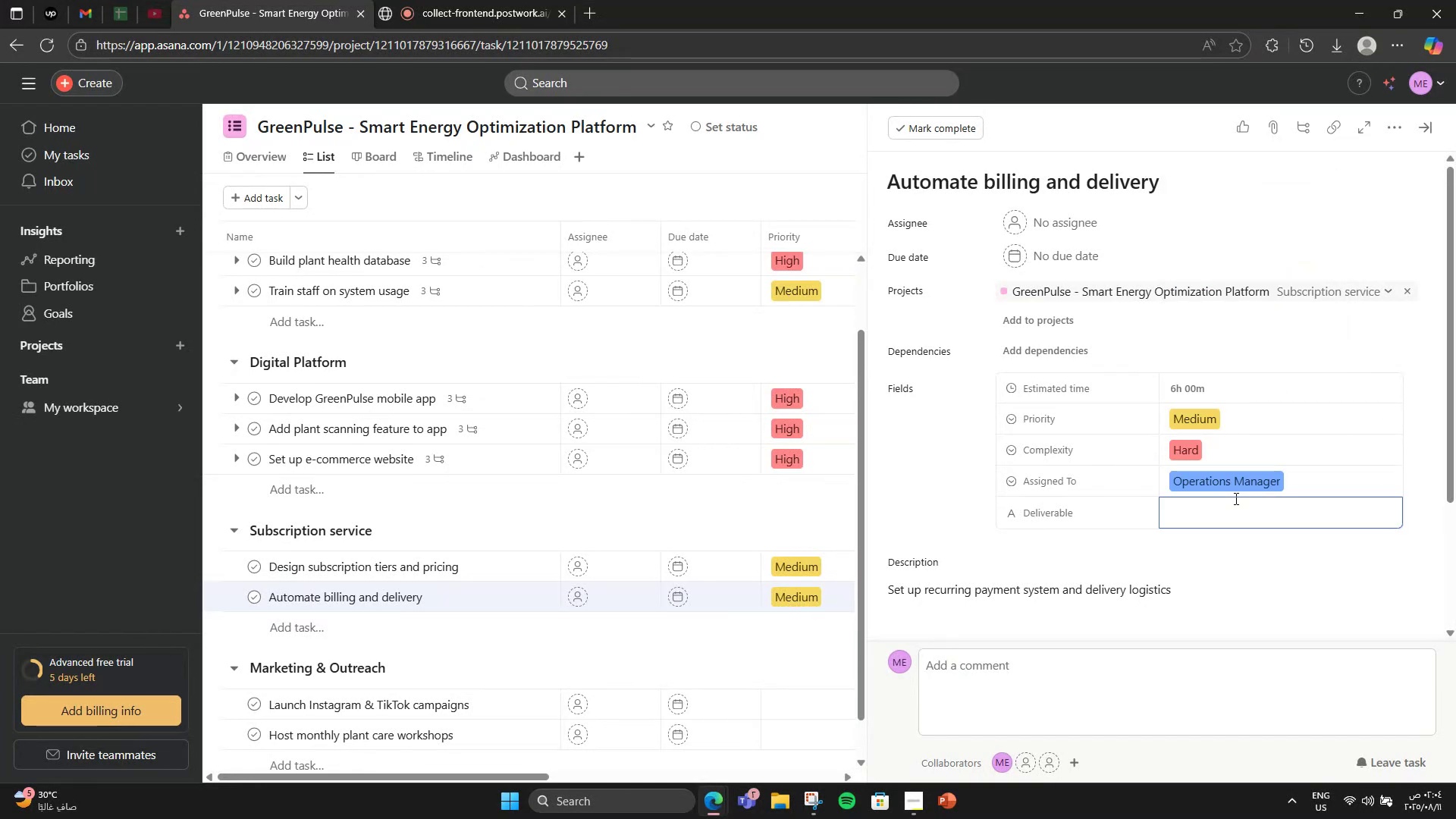 
type(Automated system live)
 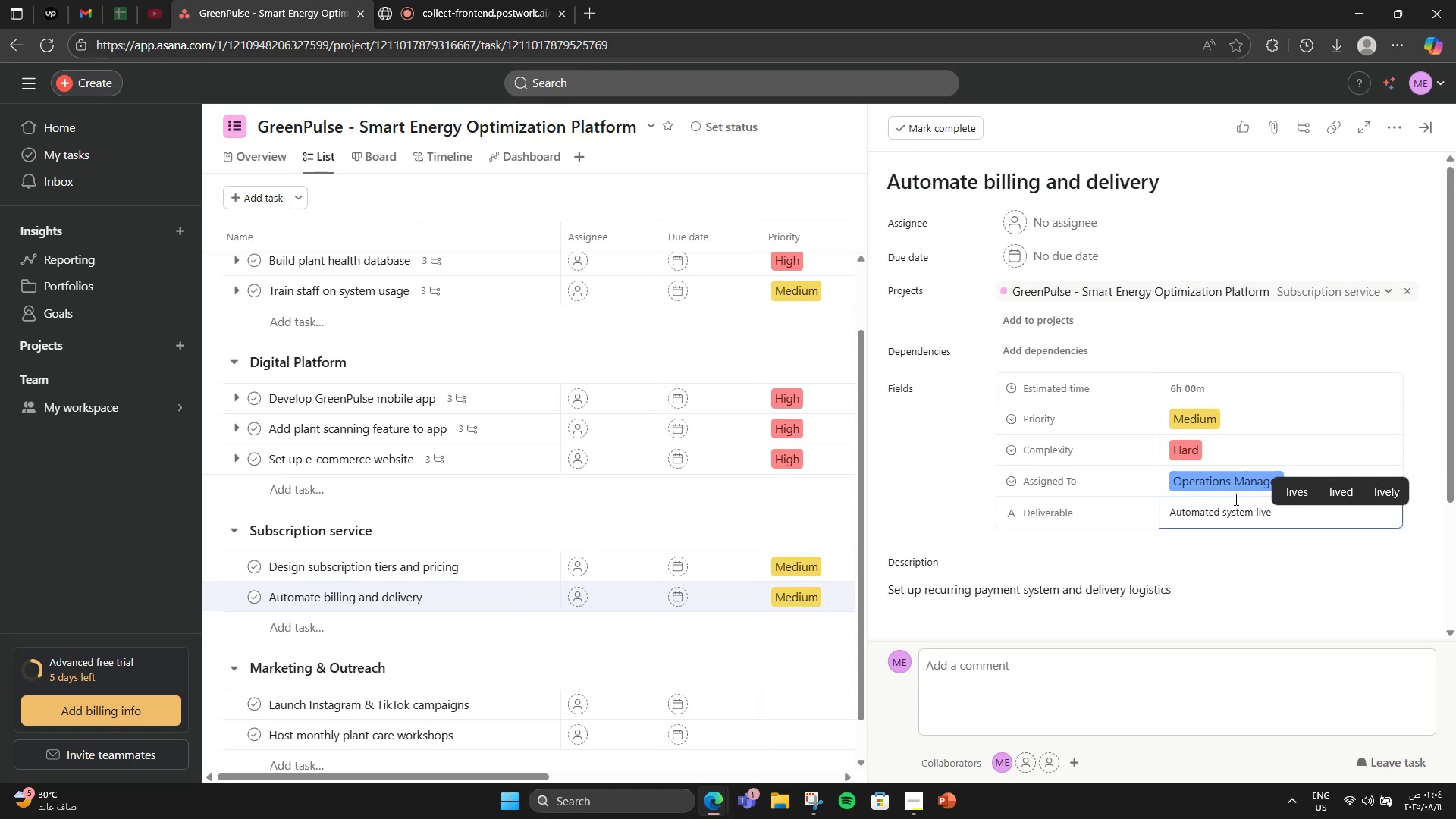 
scroll: coordinate [1186, 506], scroll_direction: down, amount: 2.0
 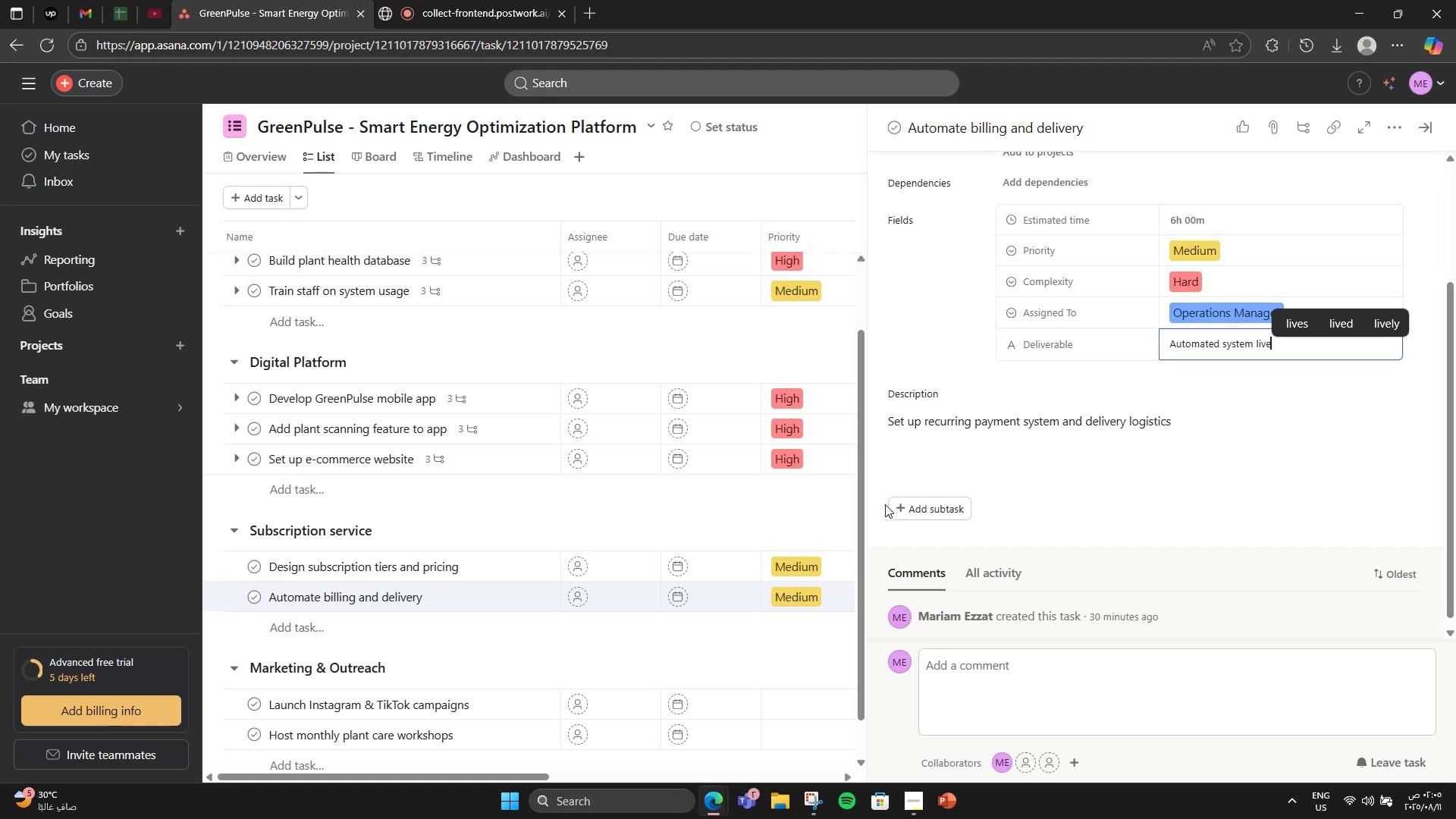 
left_click([918, 509])
 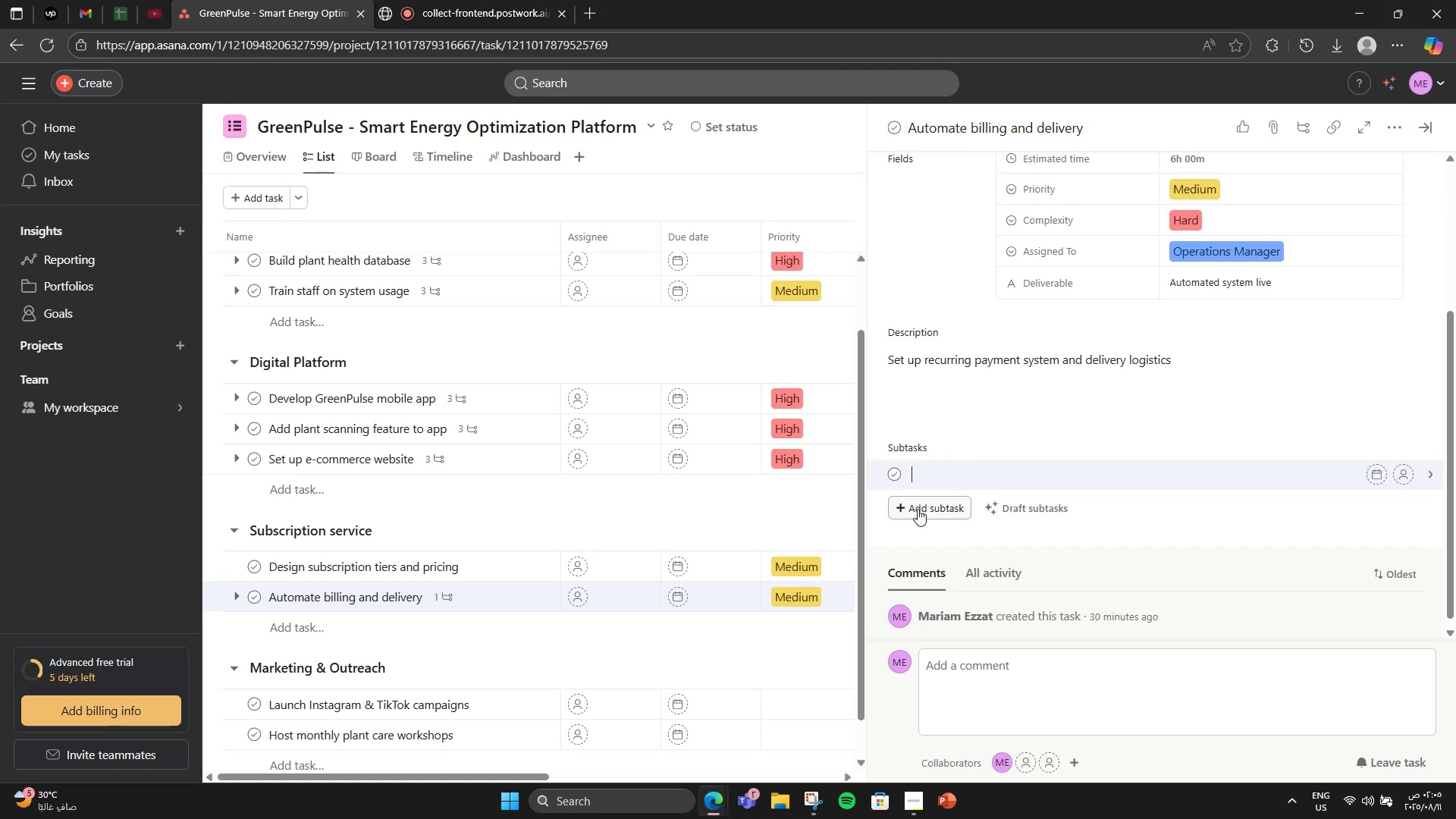 
type(Select payment provider )
key(Backspace)
 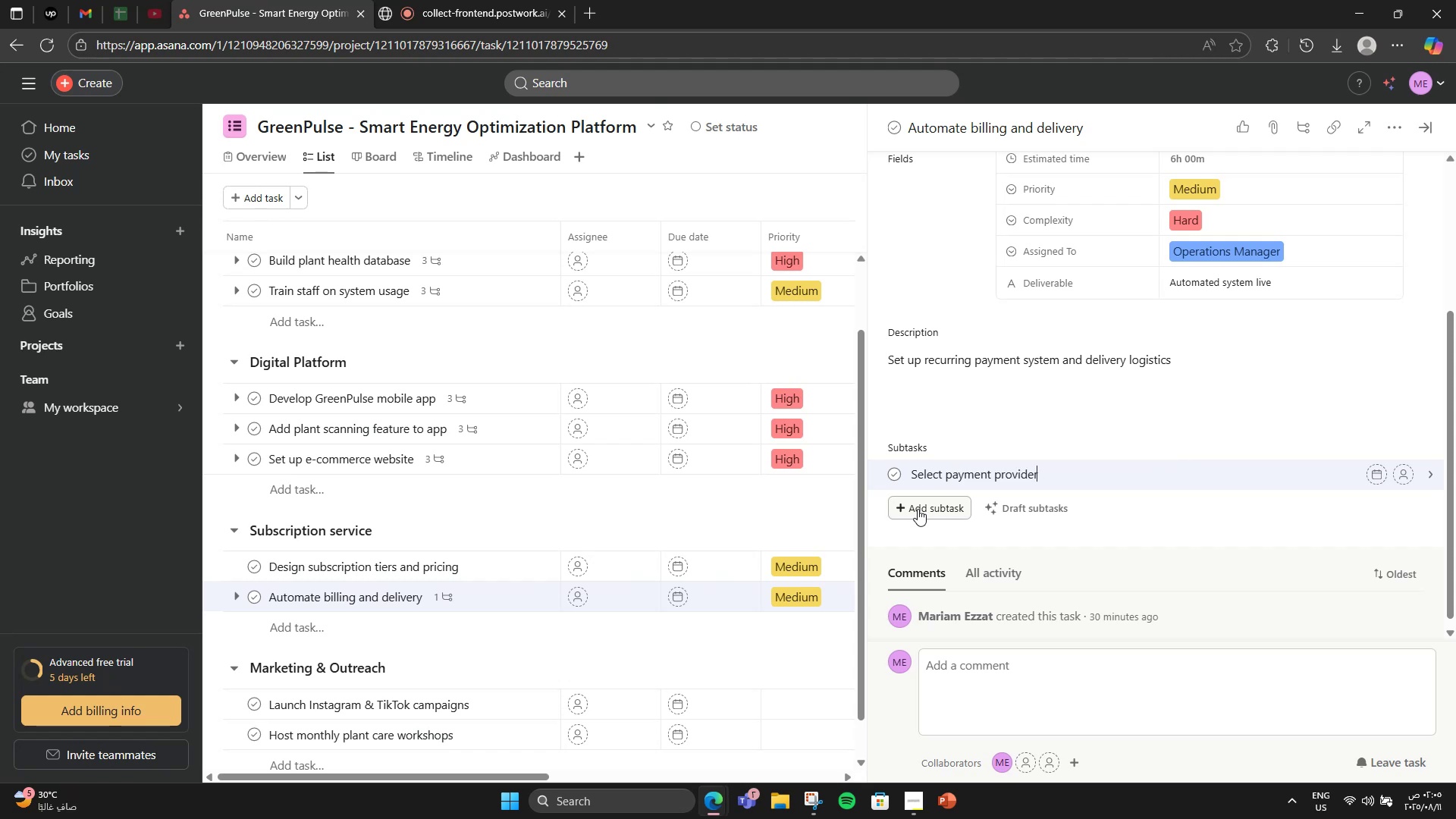 
key(Enter)
 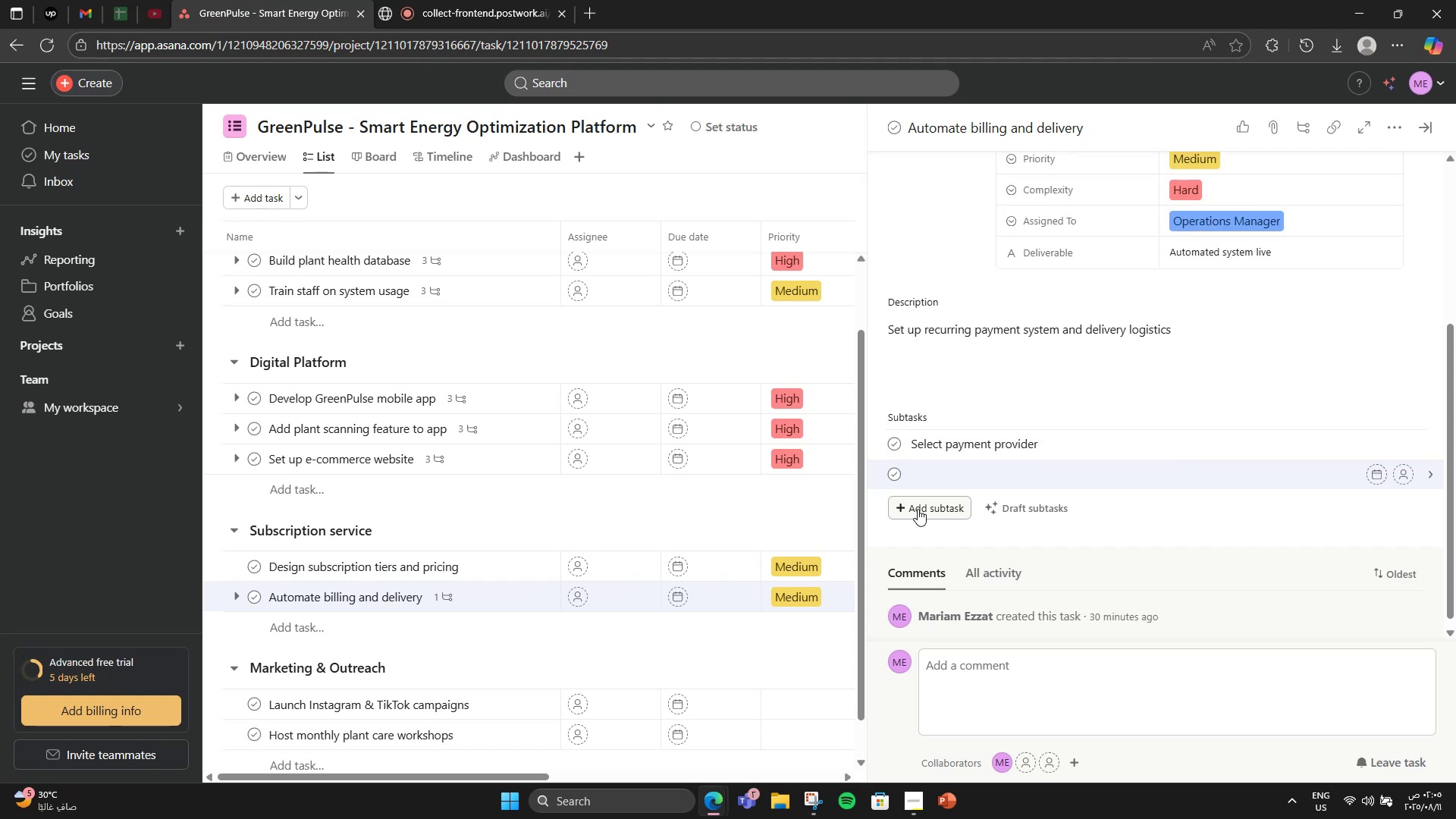 
type(Link to CRM)
 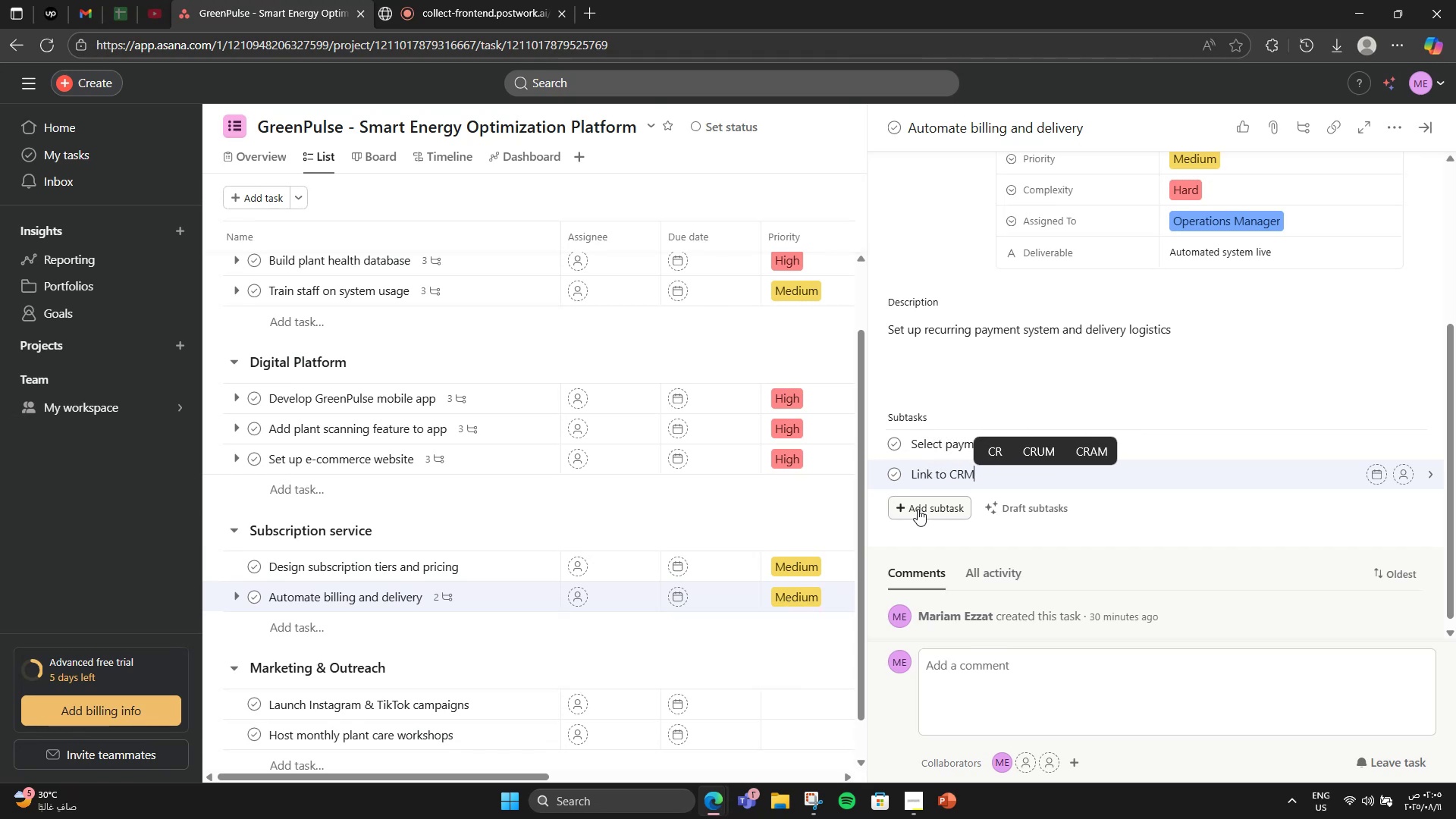 
key(Enter)
 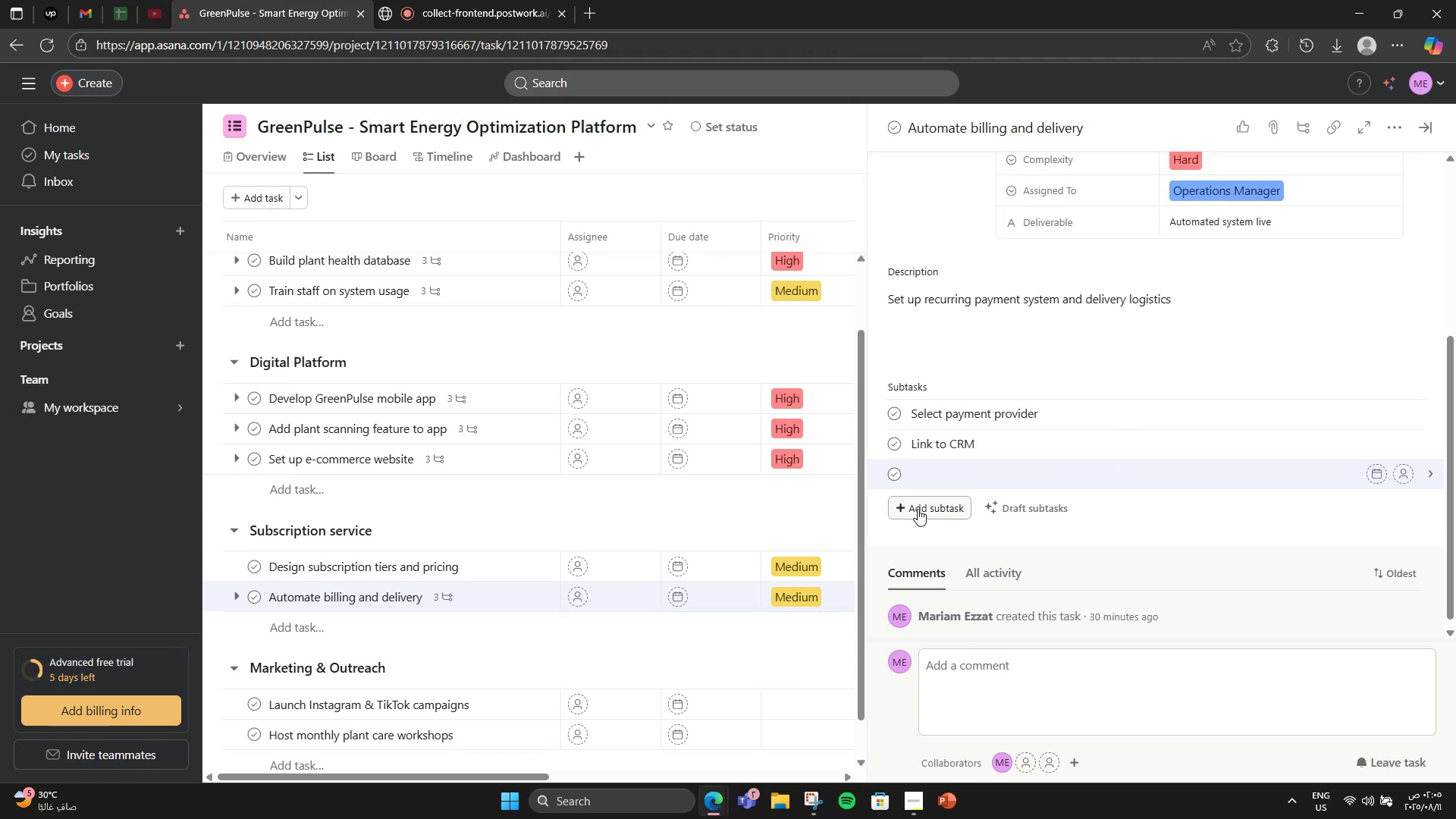 
type(Test workflows)
 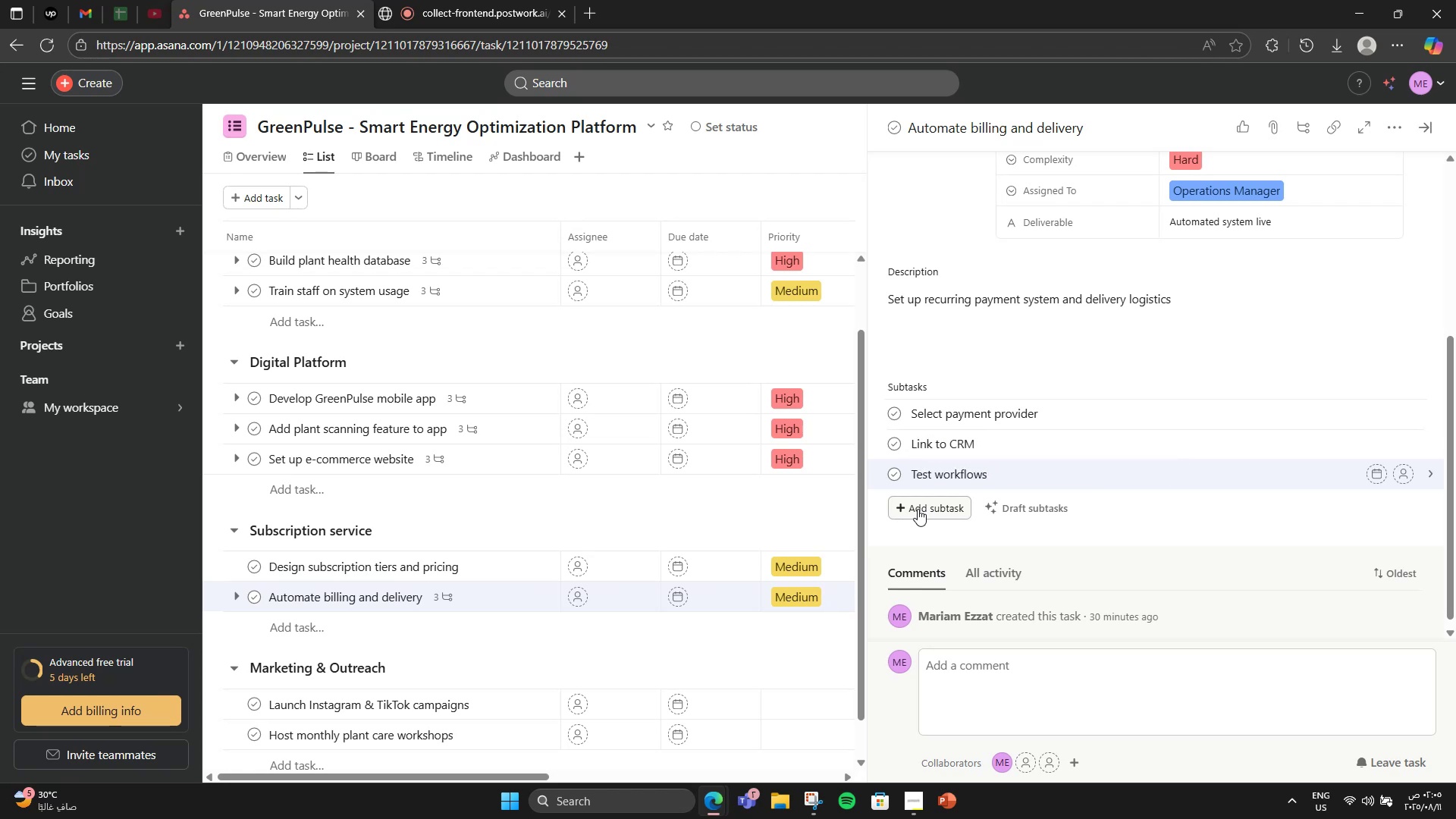 
scroll: coordinate [959, 510], scroll_direction: up, amount: 4.0
 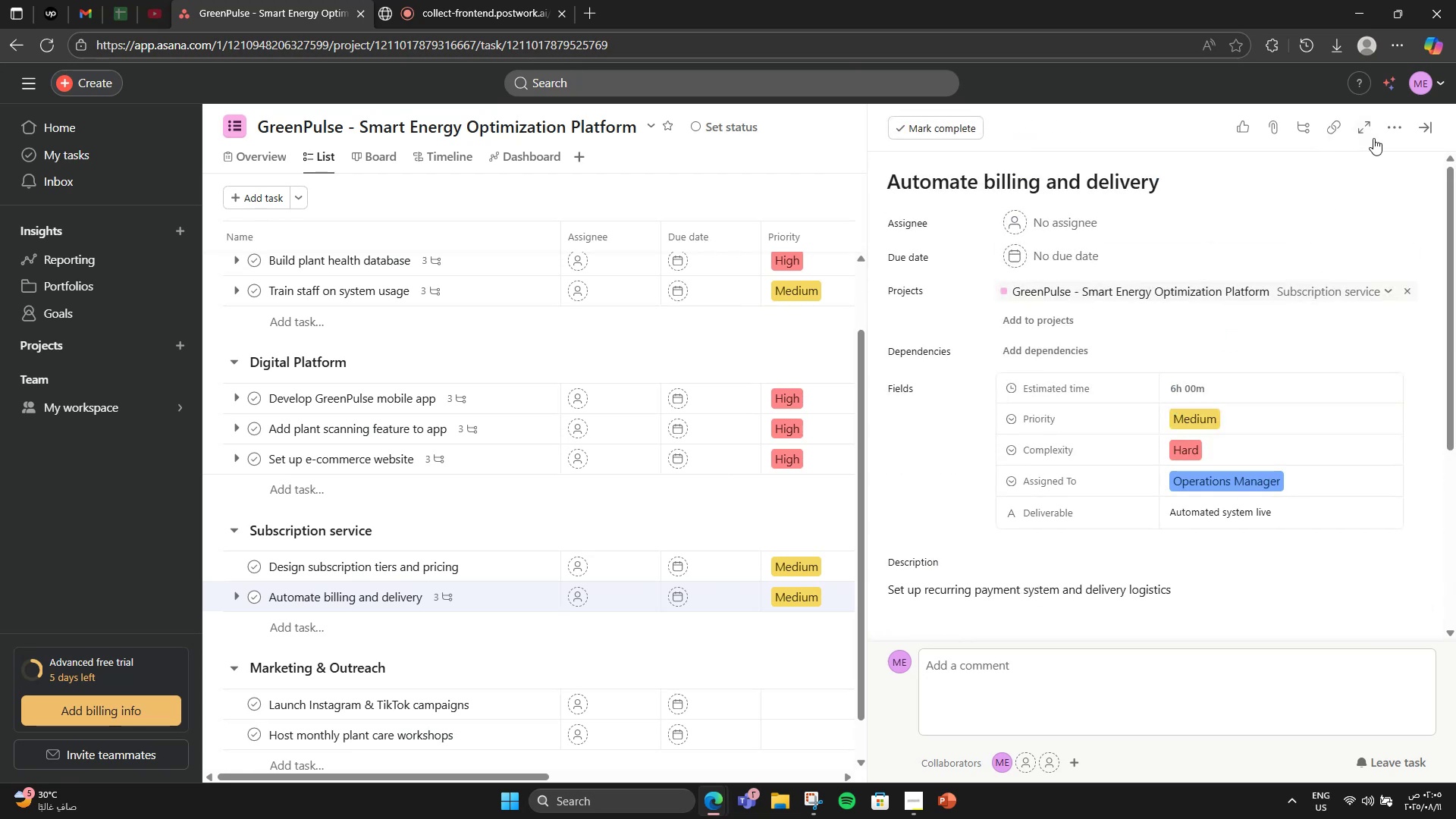 
left_click([1386, 136])
 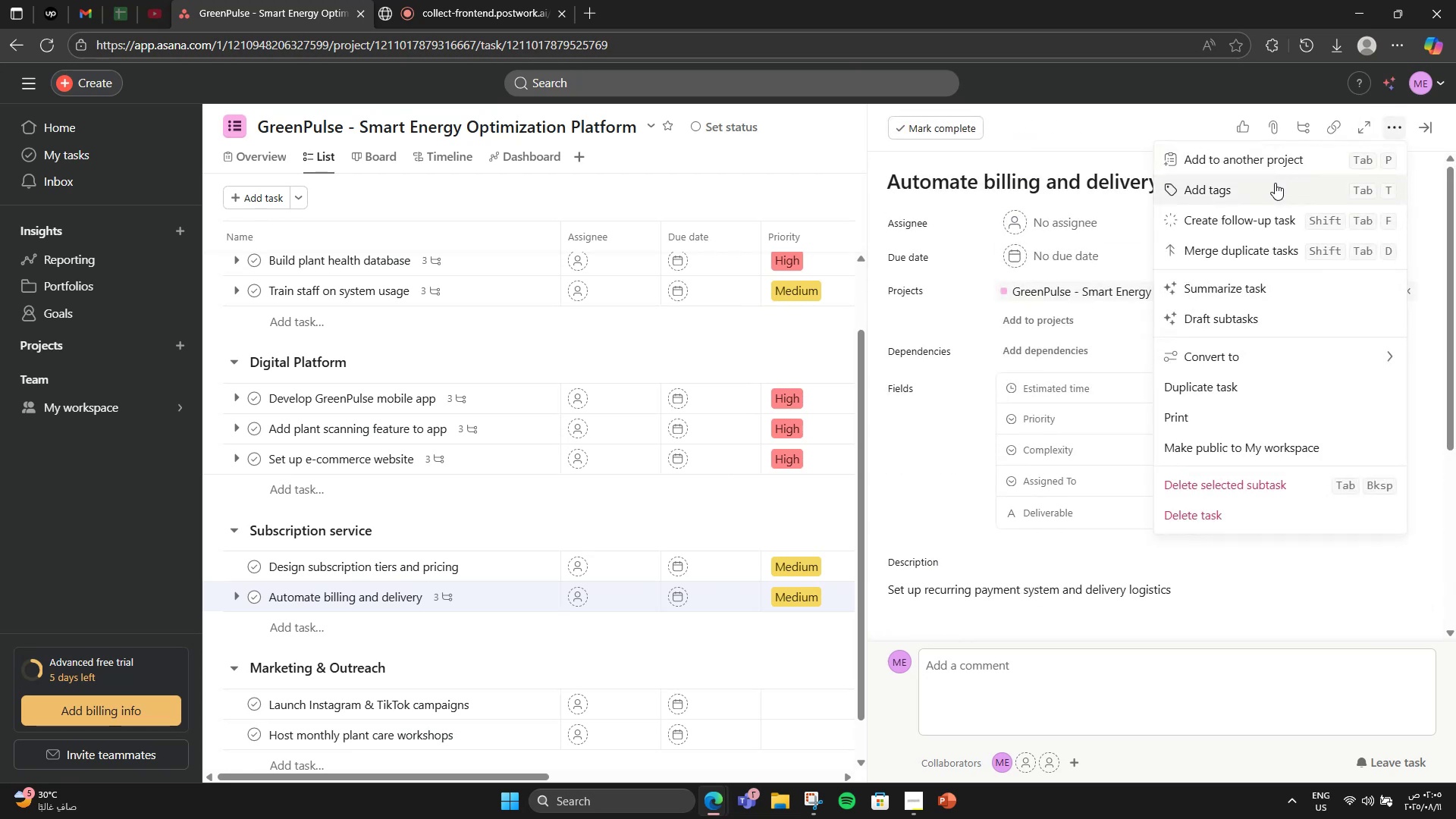 
left_click([1272, 184])
 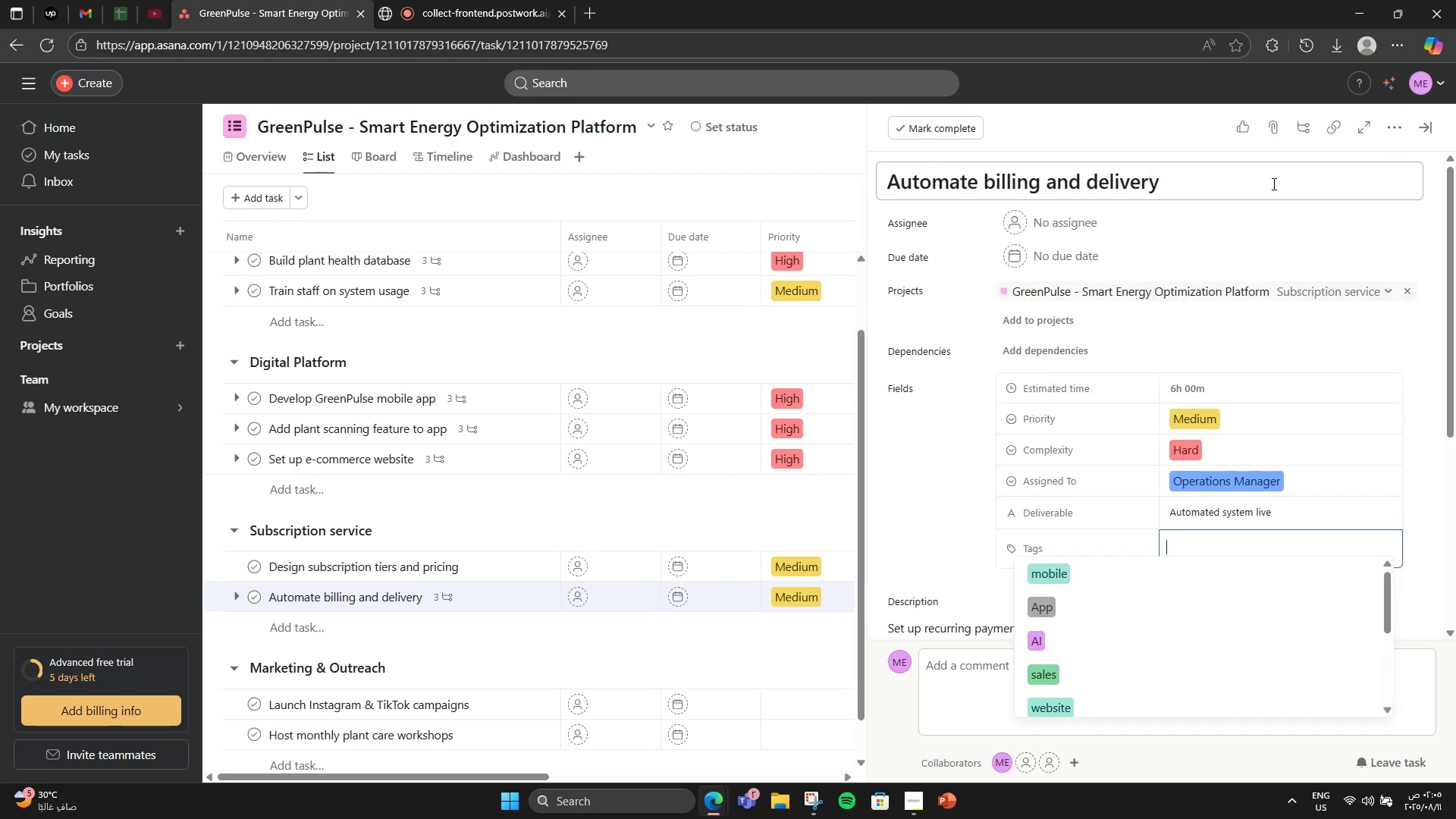 
type(Billing)
 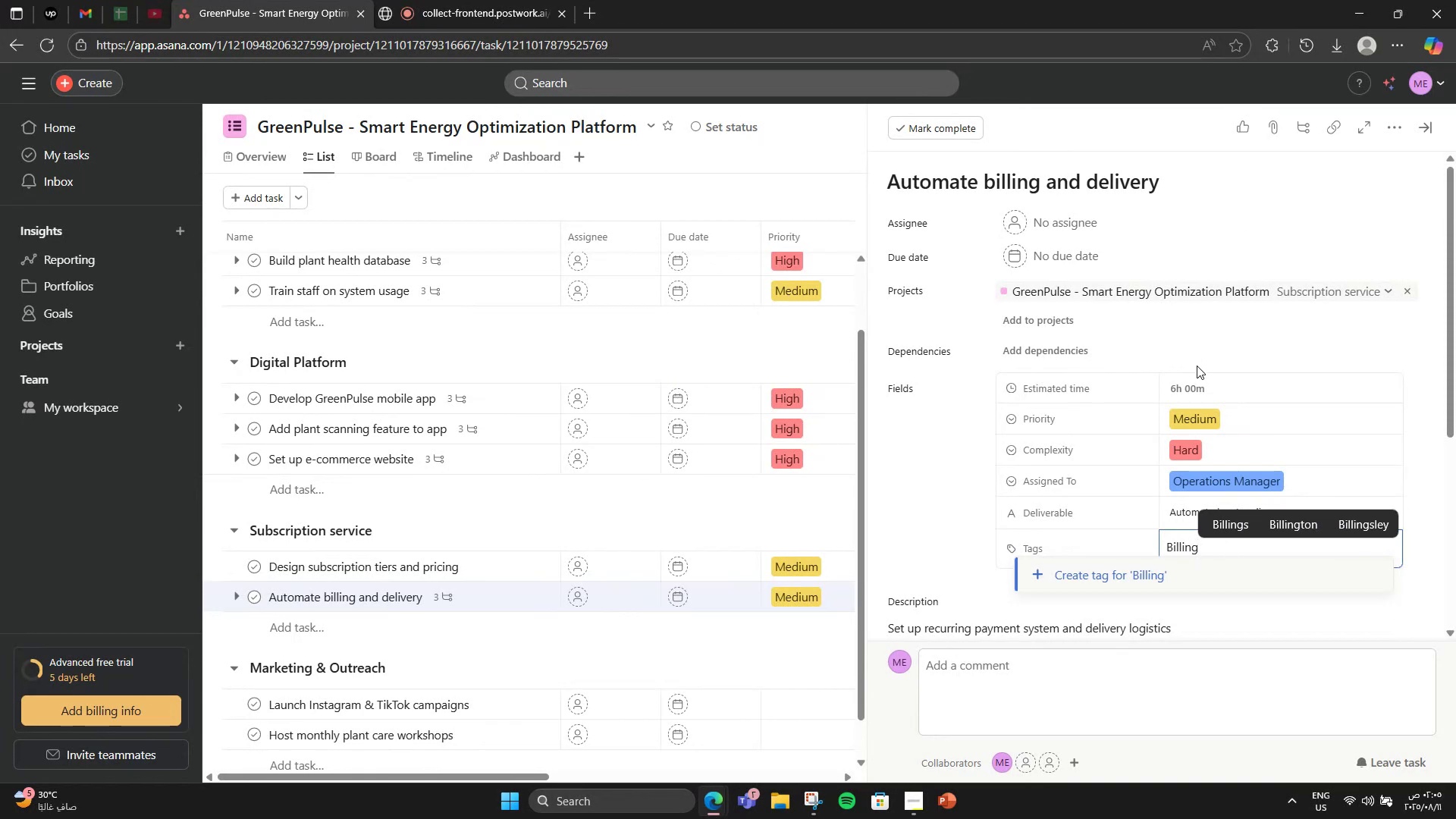 
left_click([1099, 582])
 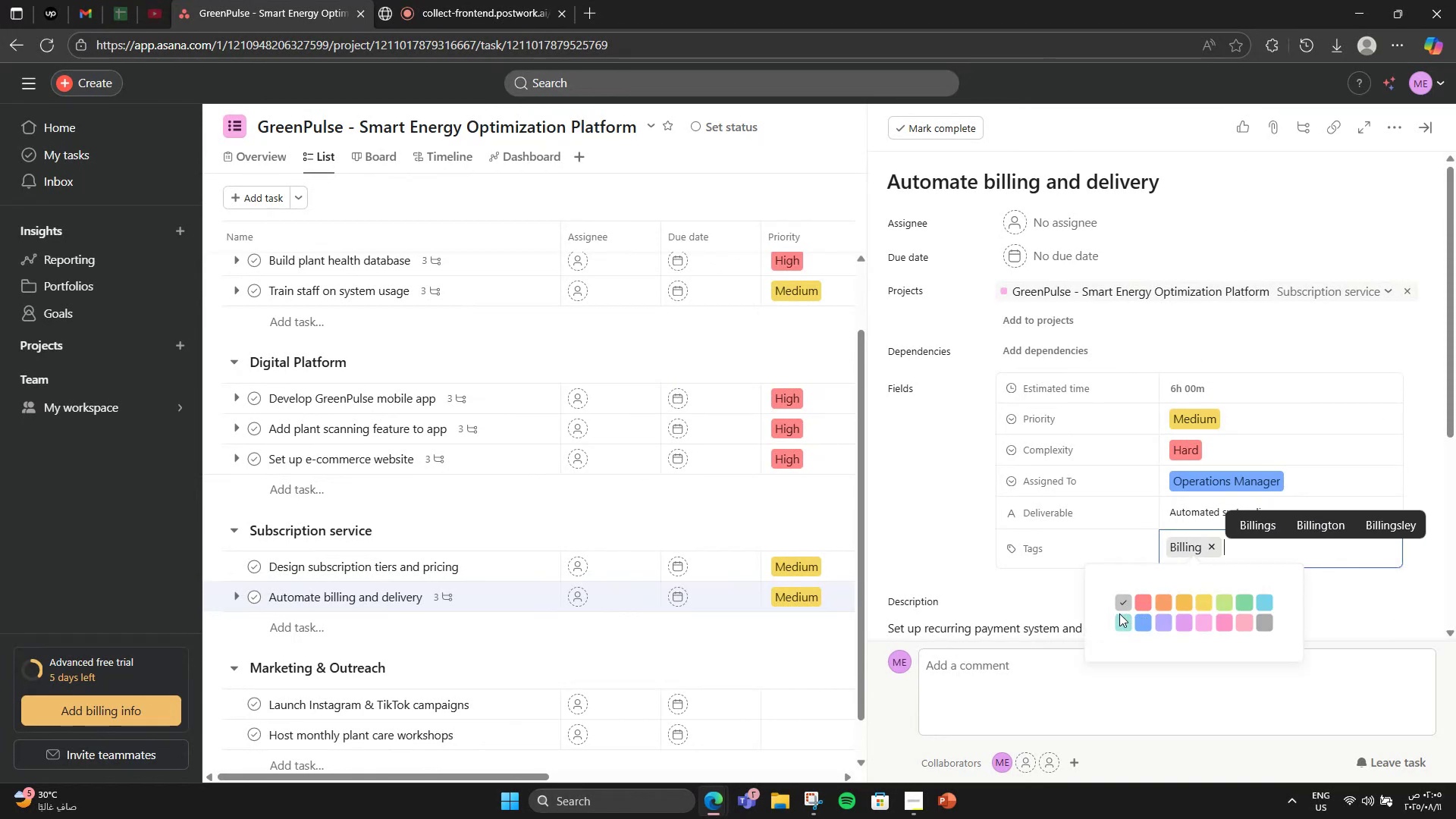 
double_click([1116, 623])
 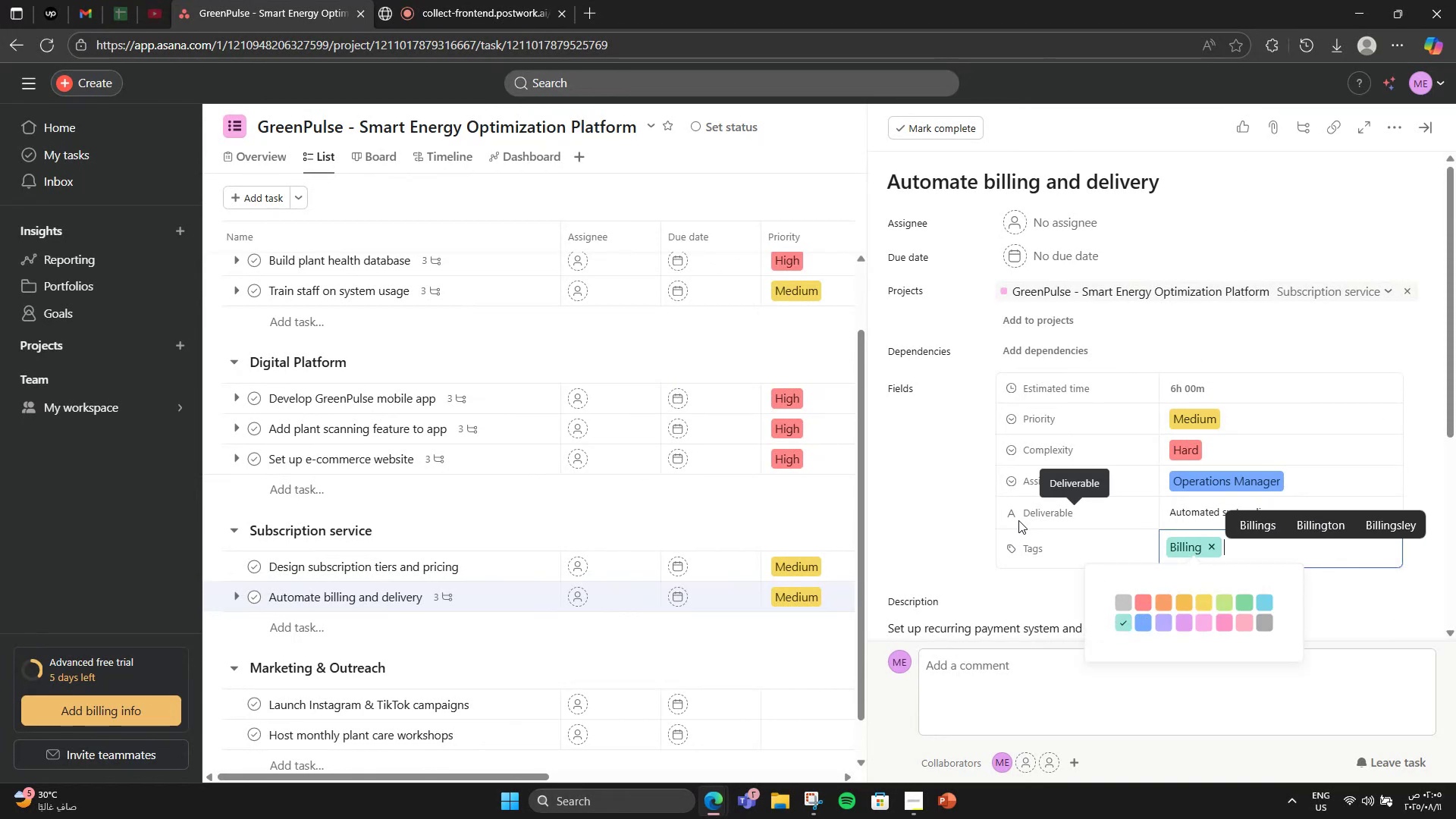 
type(Logistics)
 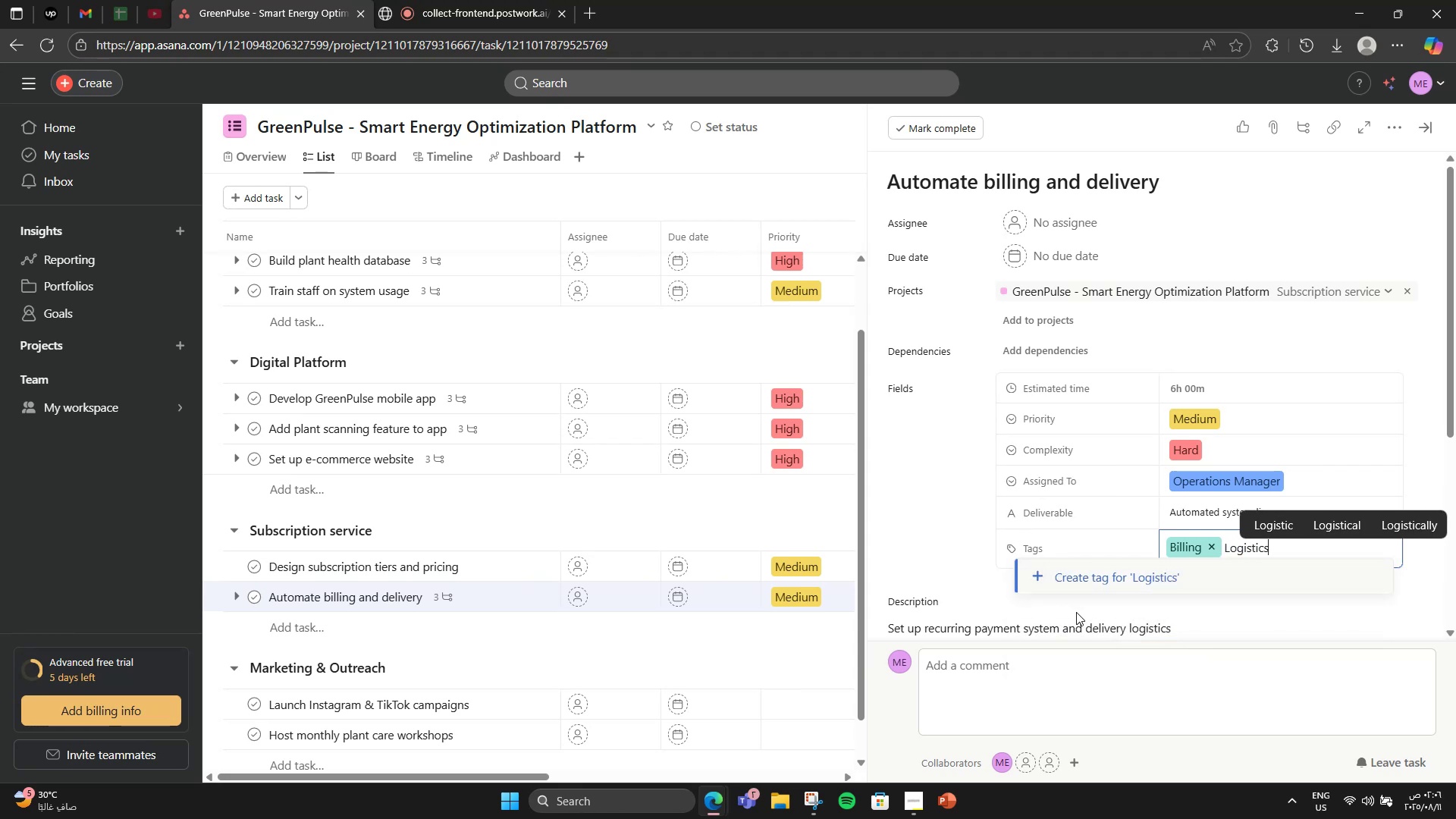 
left_click([1113, 589])
 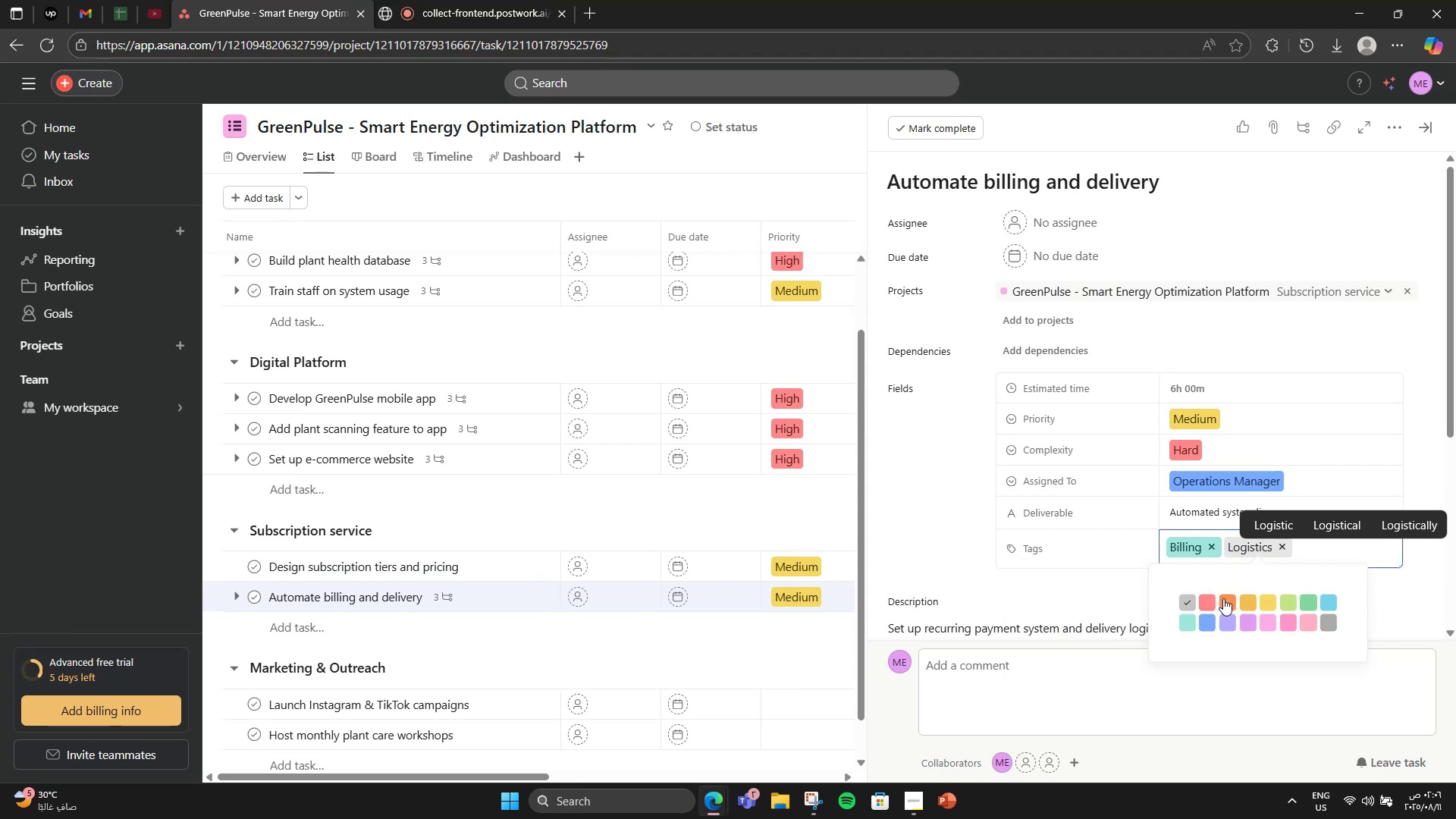 
left_click_drag(start_coordinate=[1236, 598], to_coordinate=[1241, 598])
 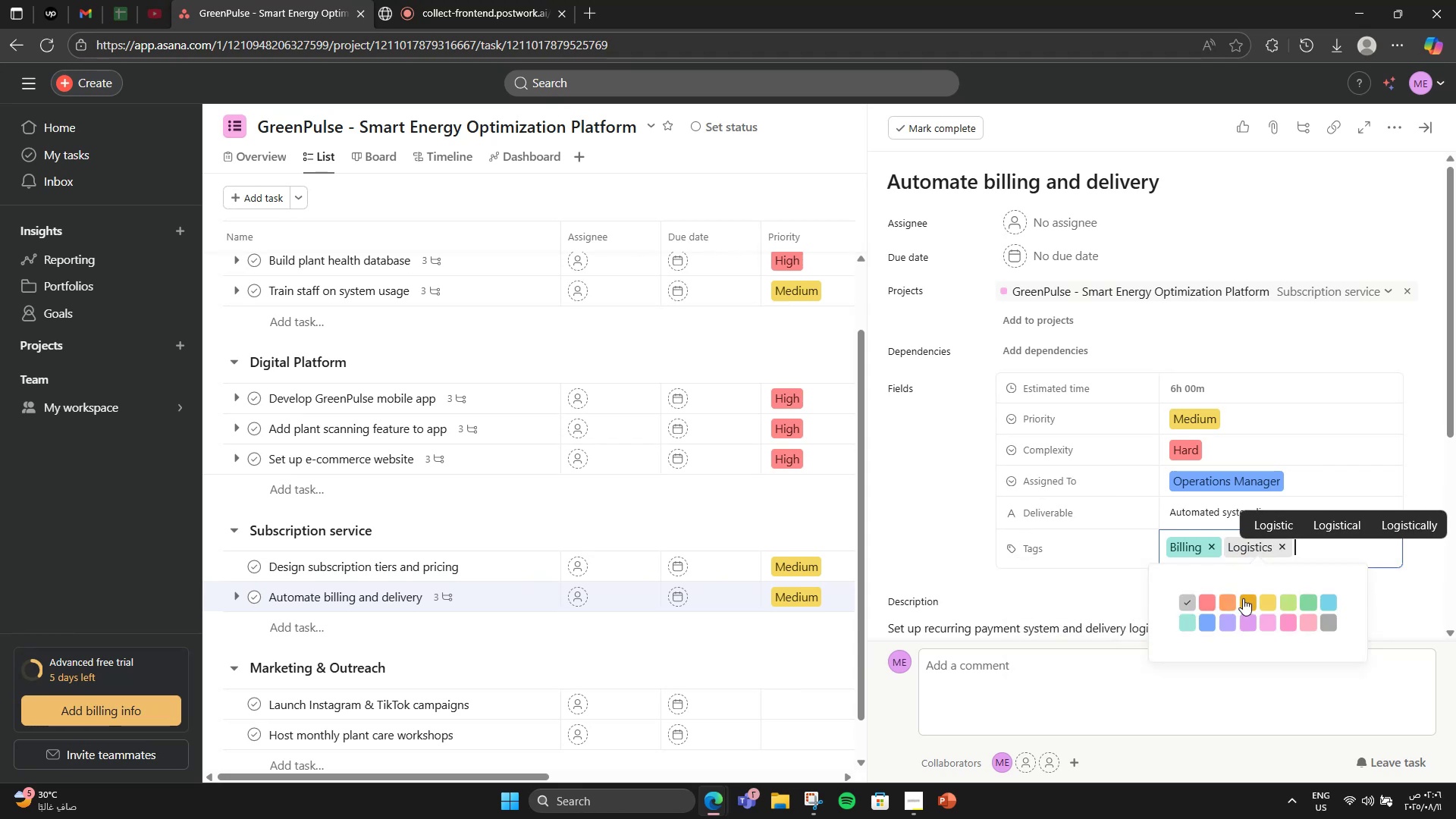 
double_click([1243, 598])
 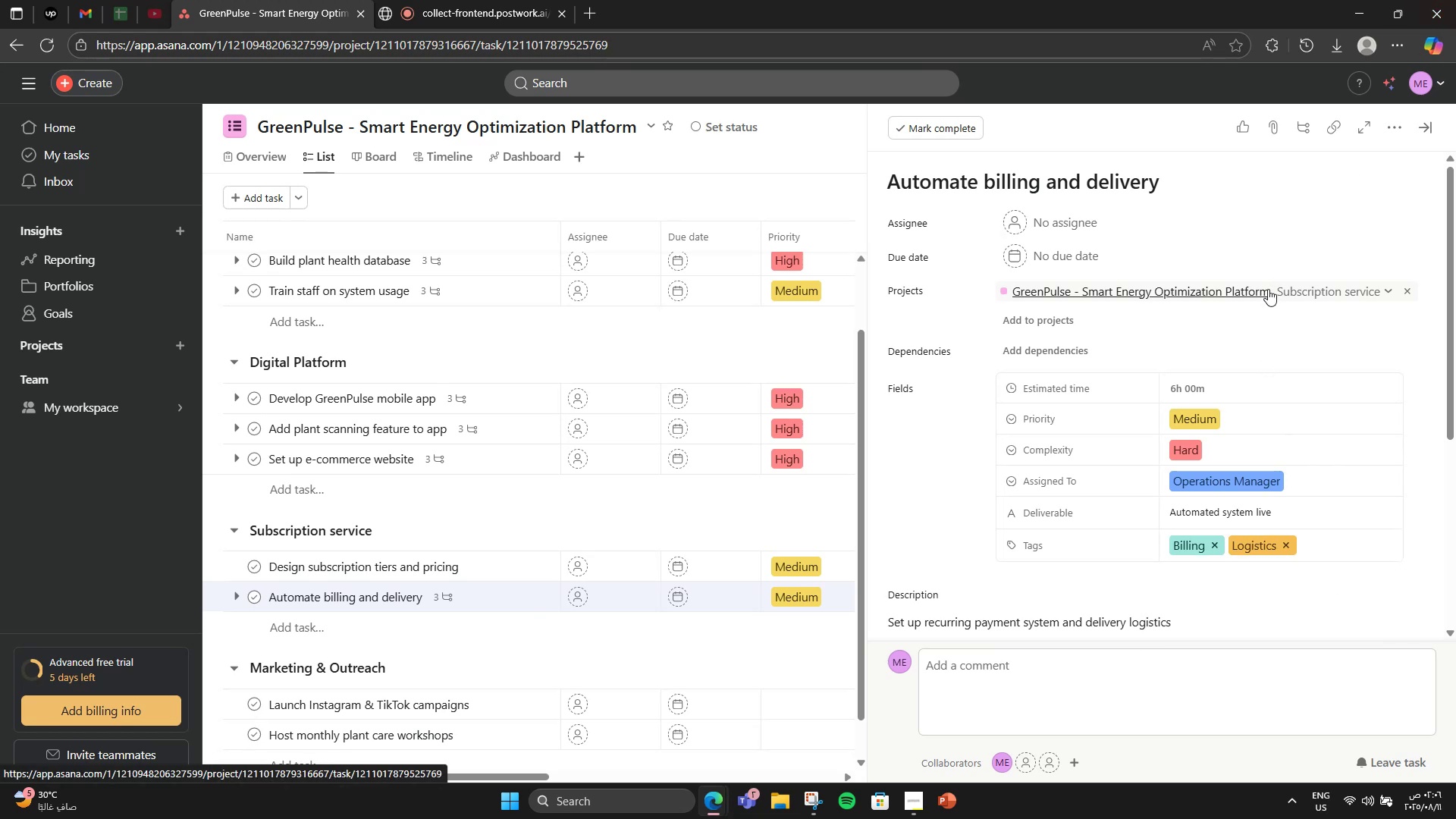 
wait(6.79)
 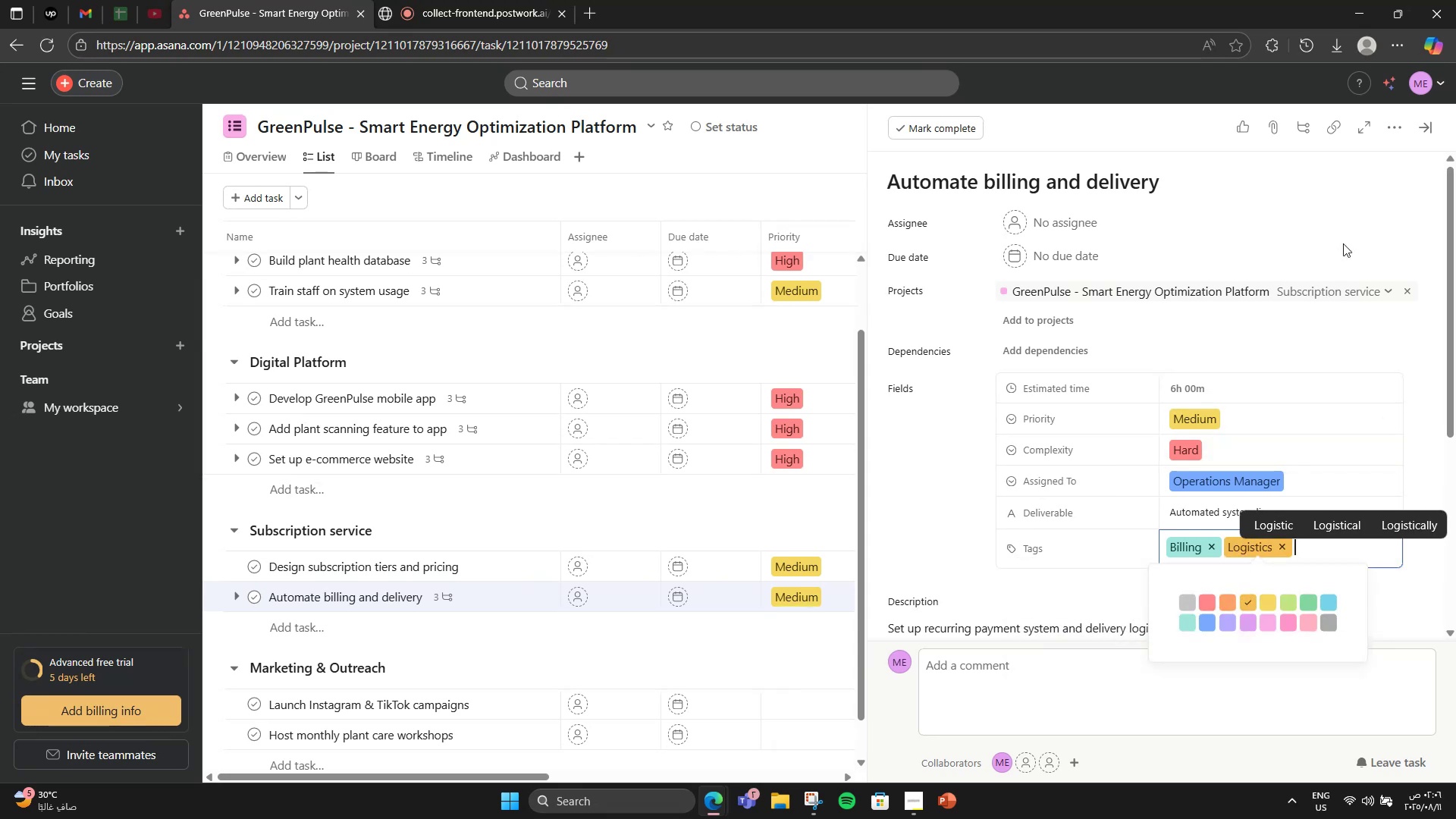 
left_click([1425, 133])
 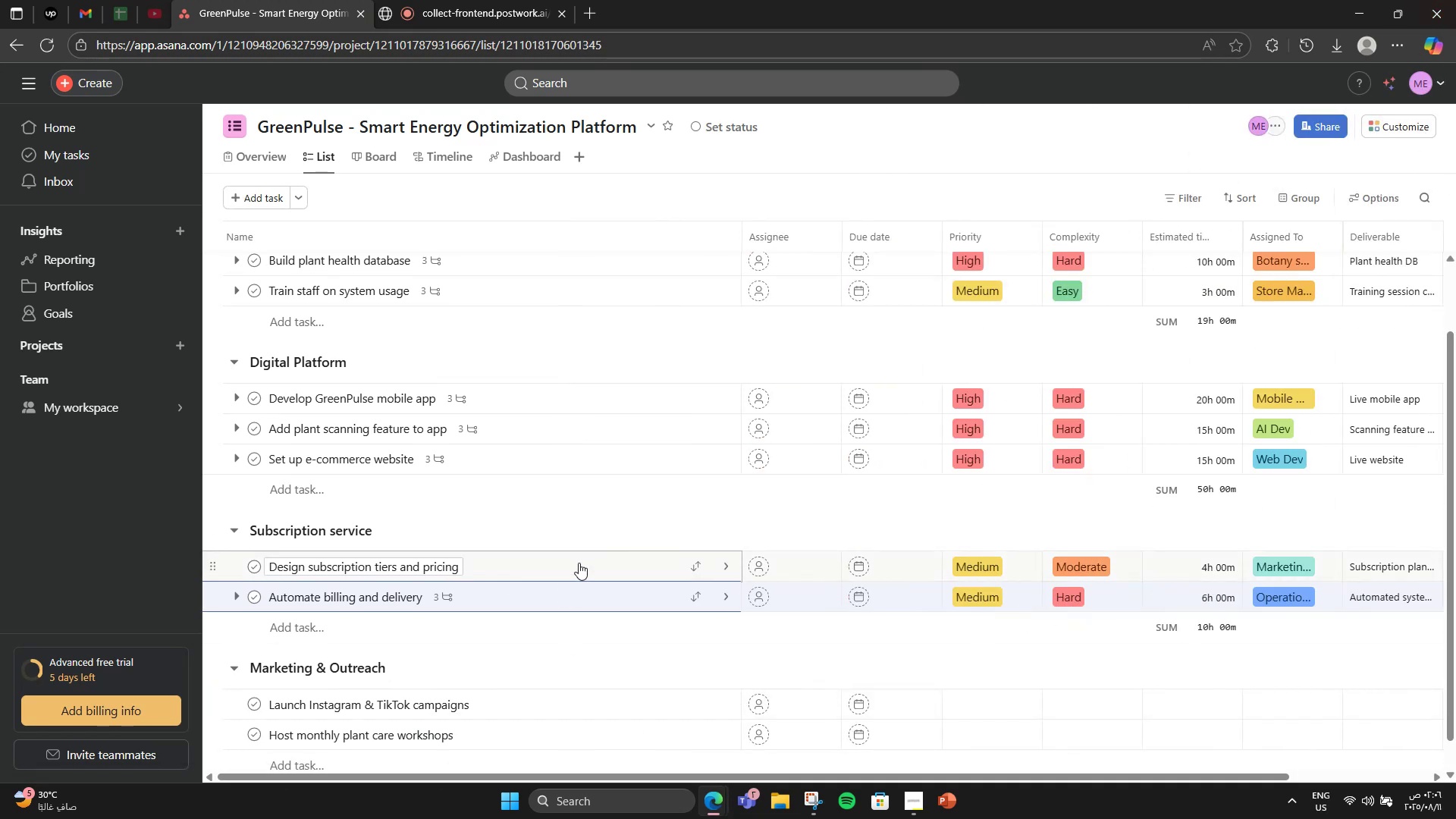 
left_click([580, 570])
 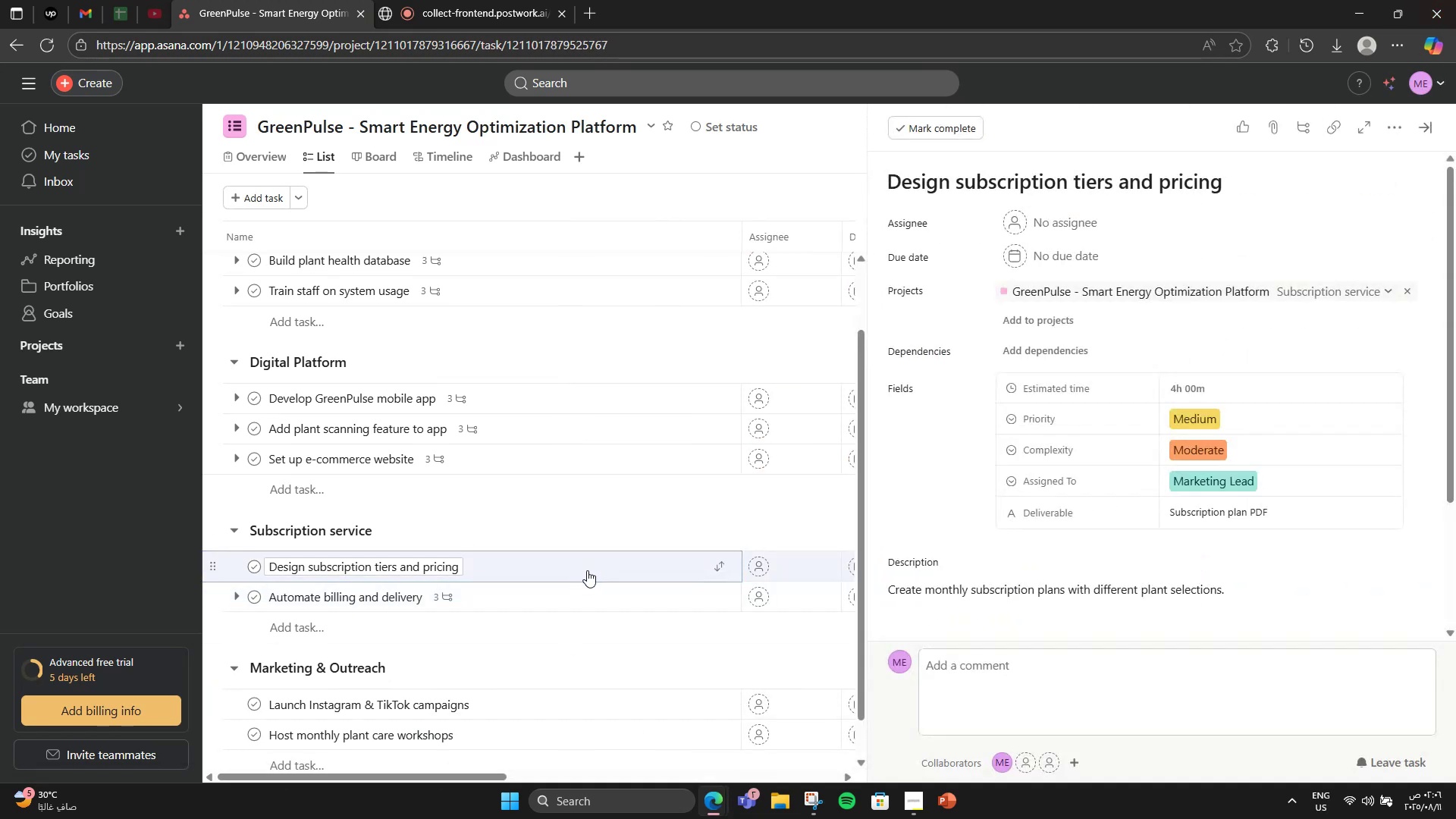 
scroll: coordinate [1208, 611], scroll_direction: down, amount: 5.0
 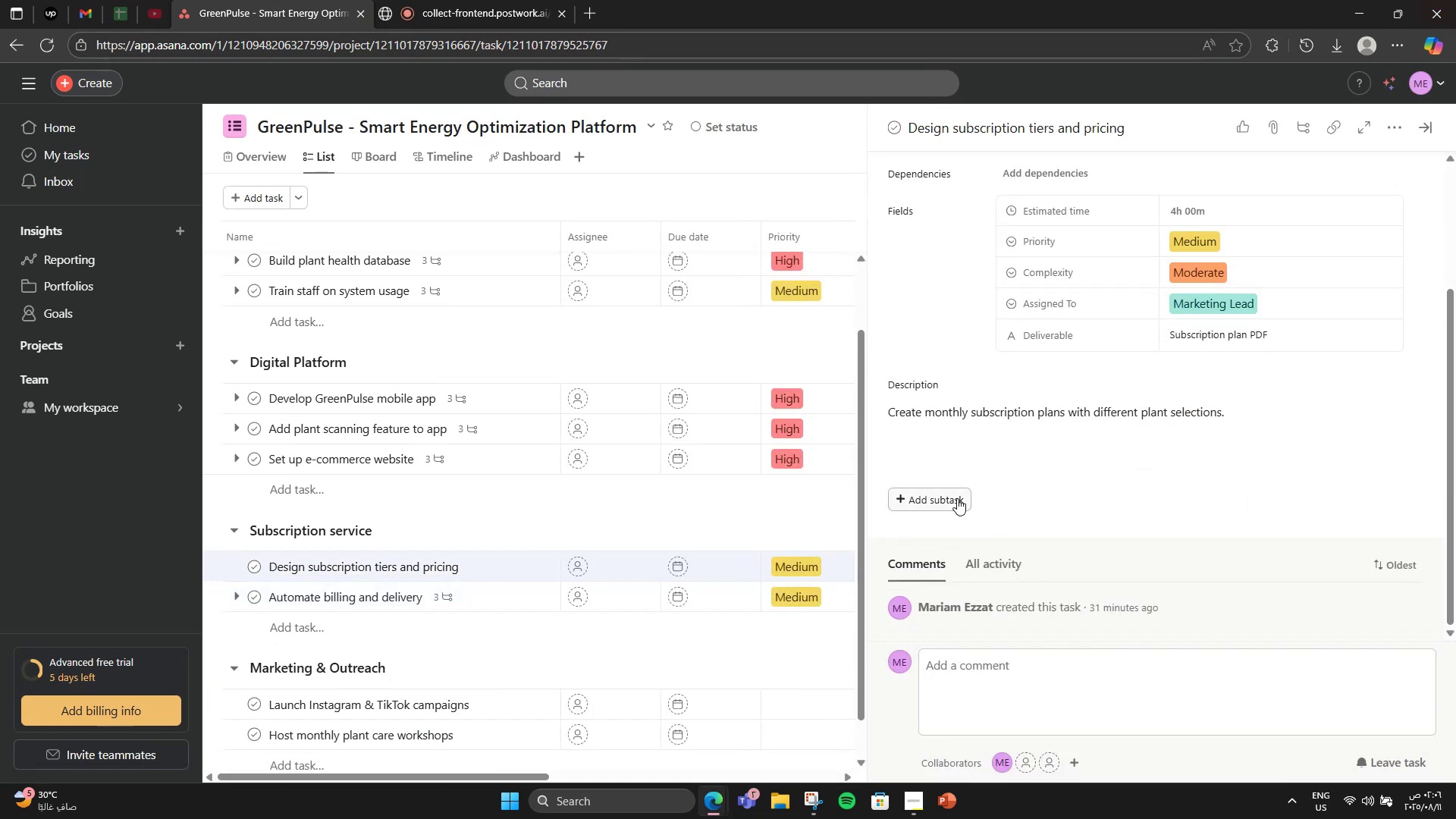 
left_click([957, 498])
 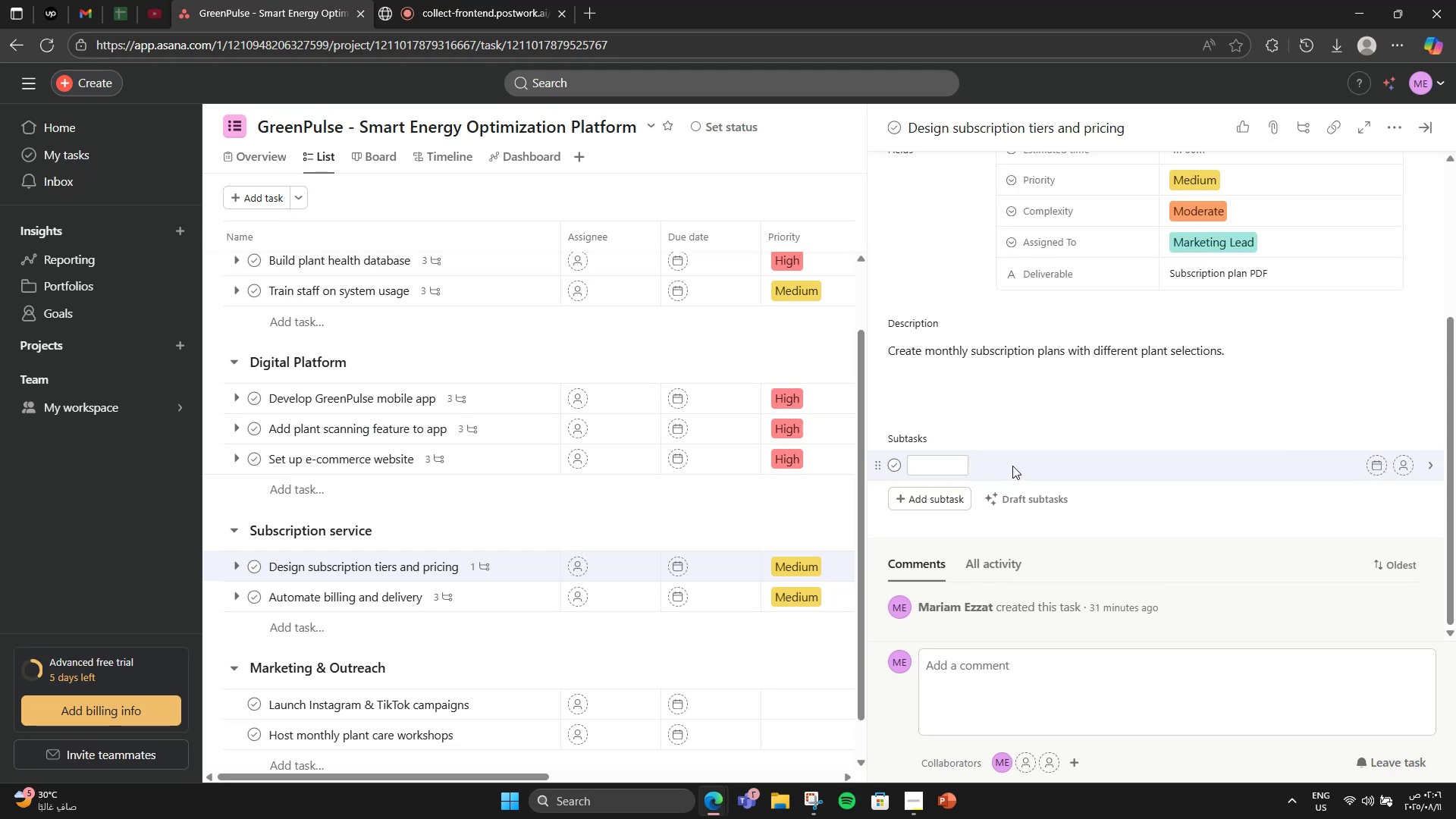 
type(Research market)
 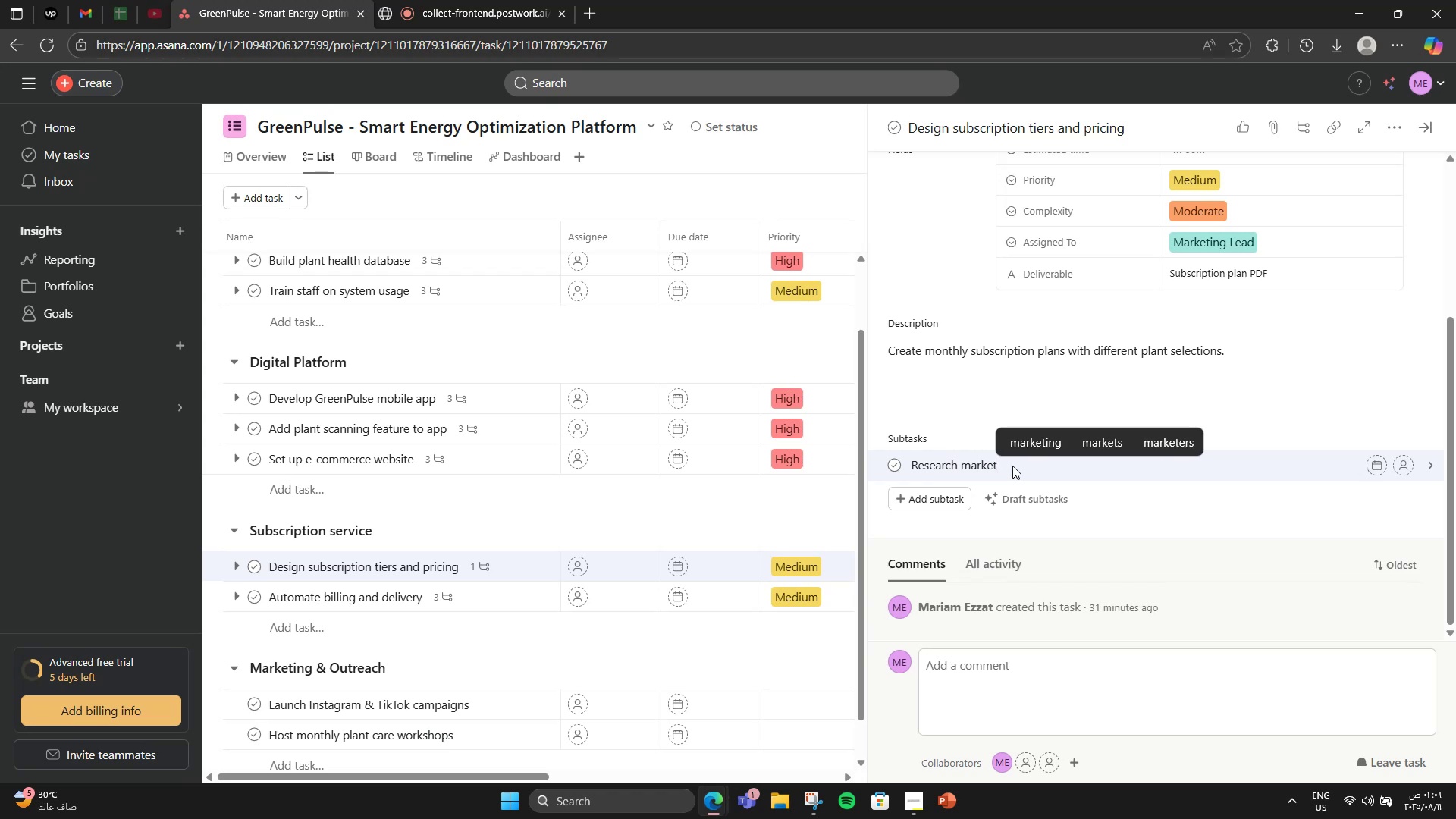 
key(Enter)
 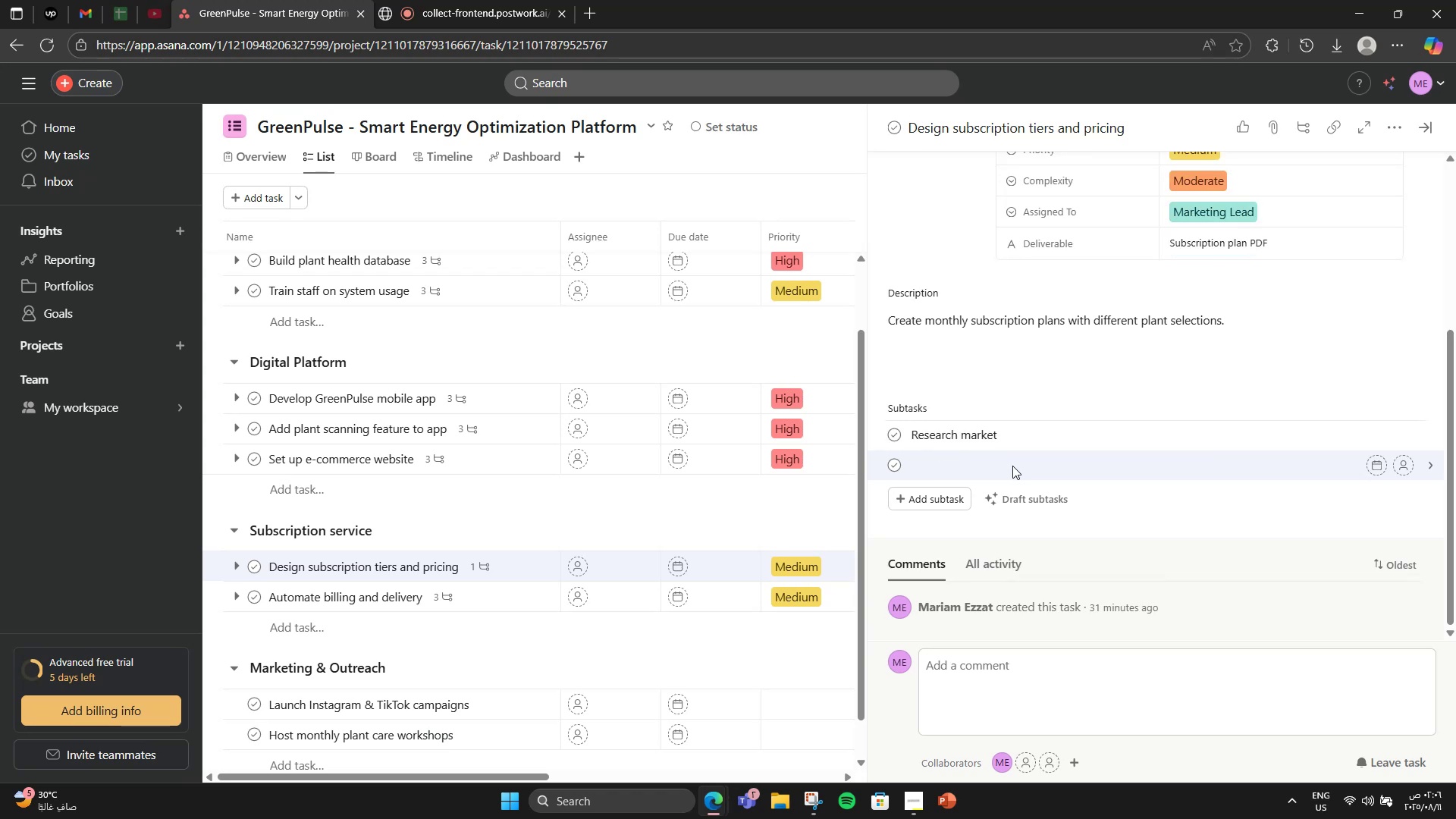 
type(Set pricing)
 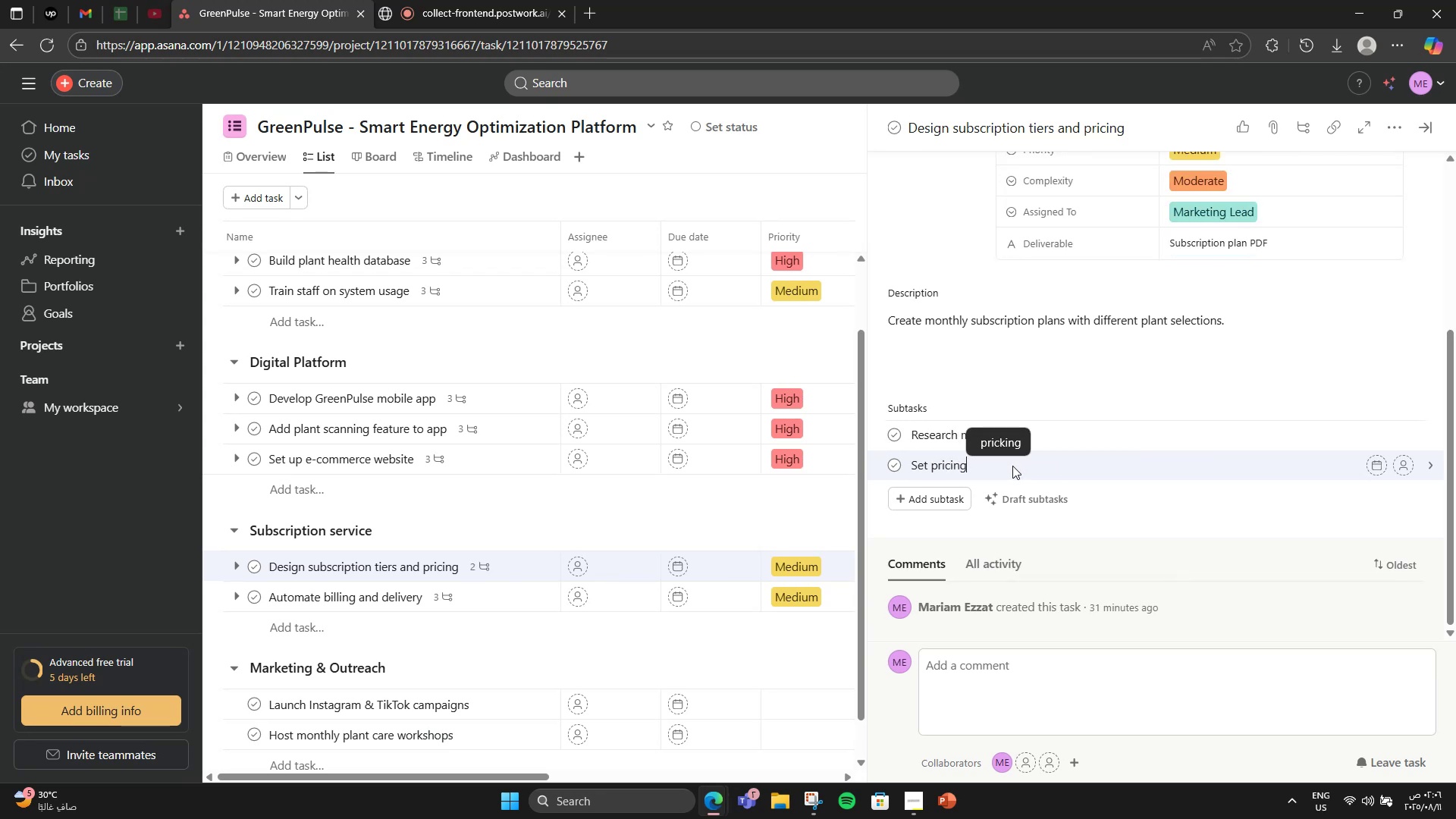 
key(Enter)
 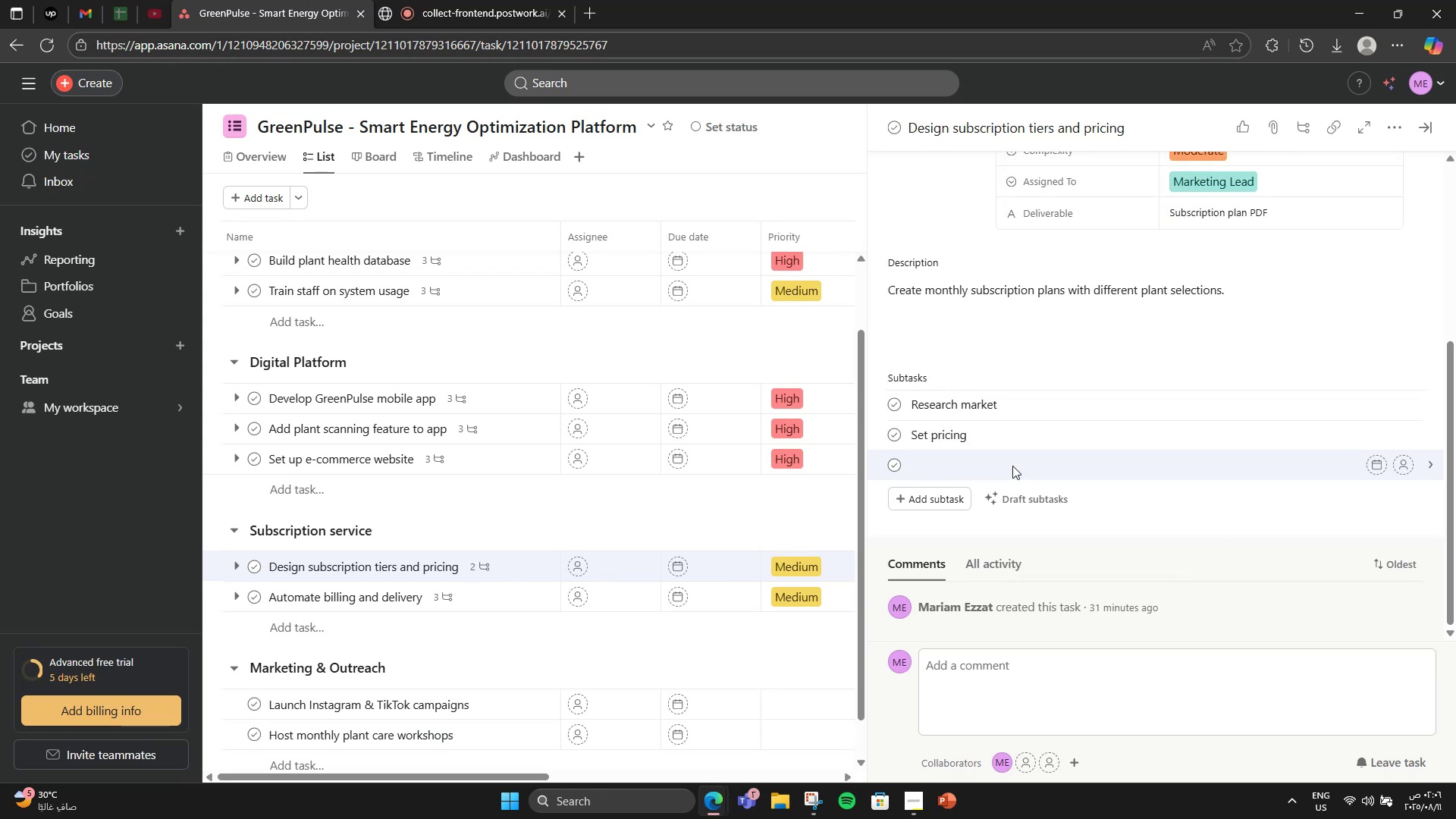 
type(Design )
 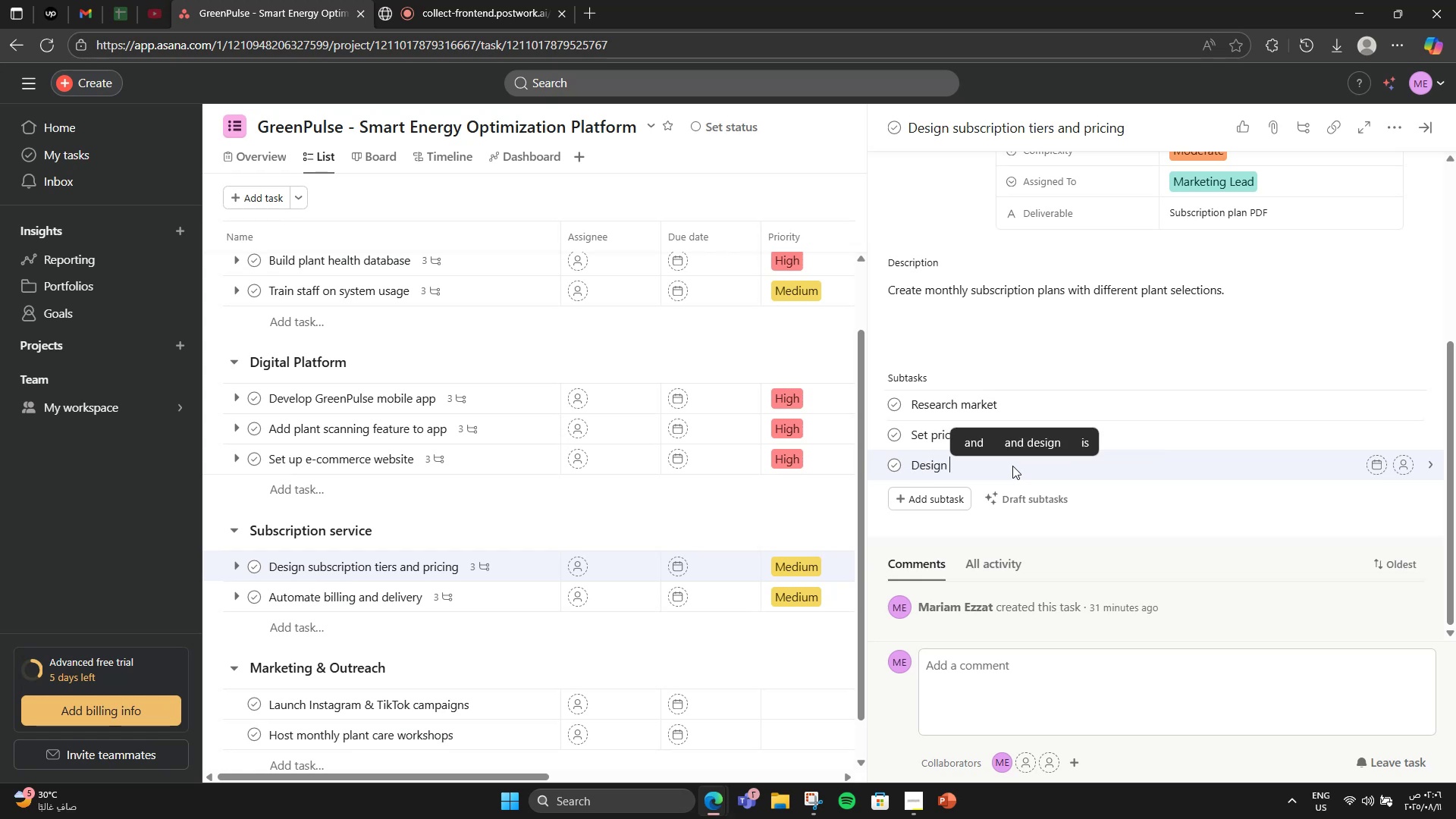 
type(package visuals)
 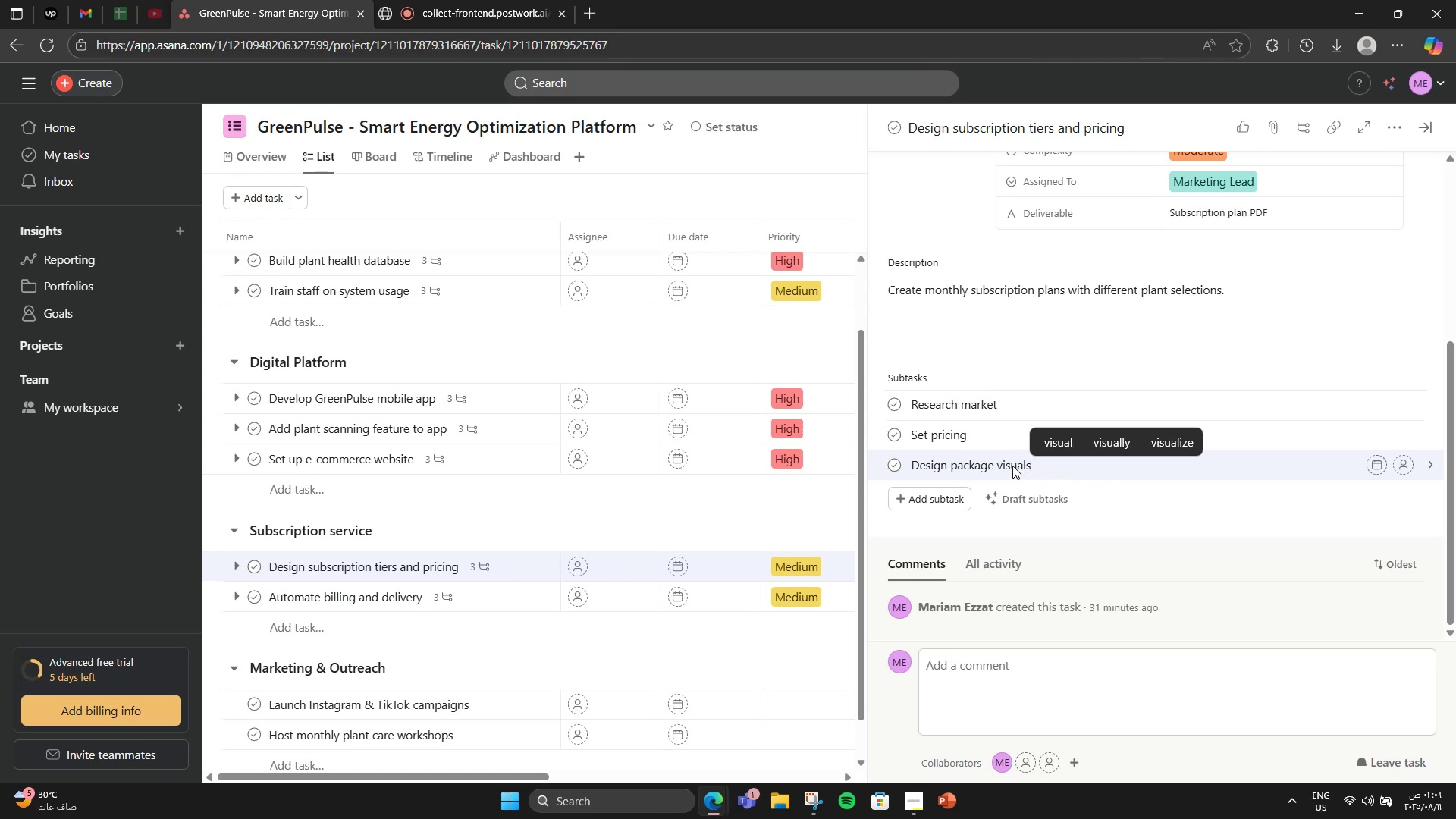 
scroll: coordinate [987, 543], scroll_direction: down, amount: 4.0
 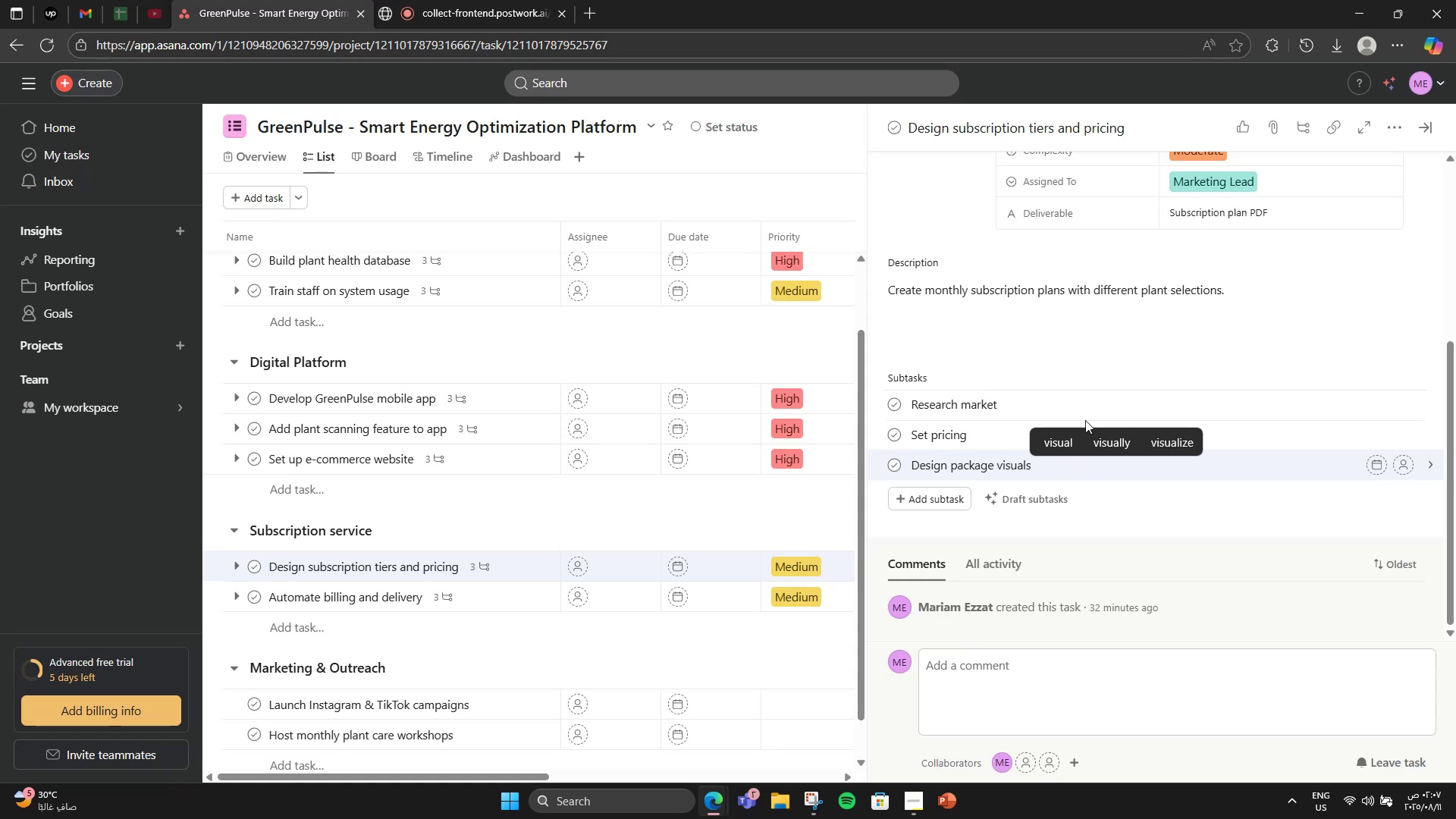 
left_click([1091, 342])
 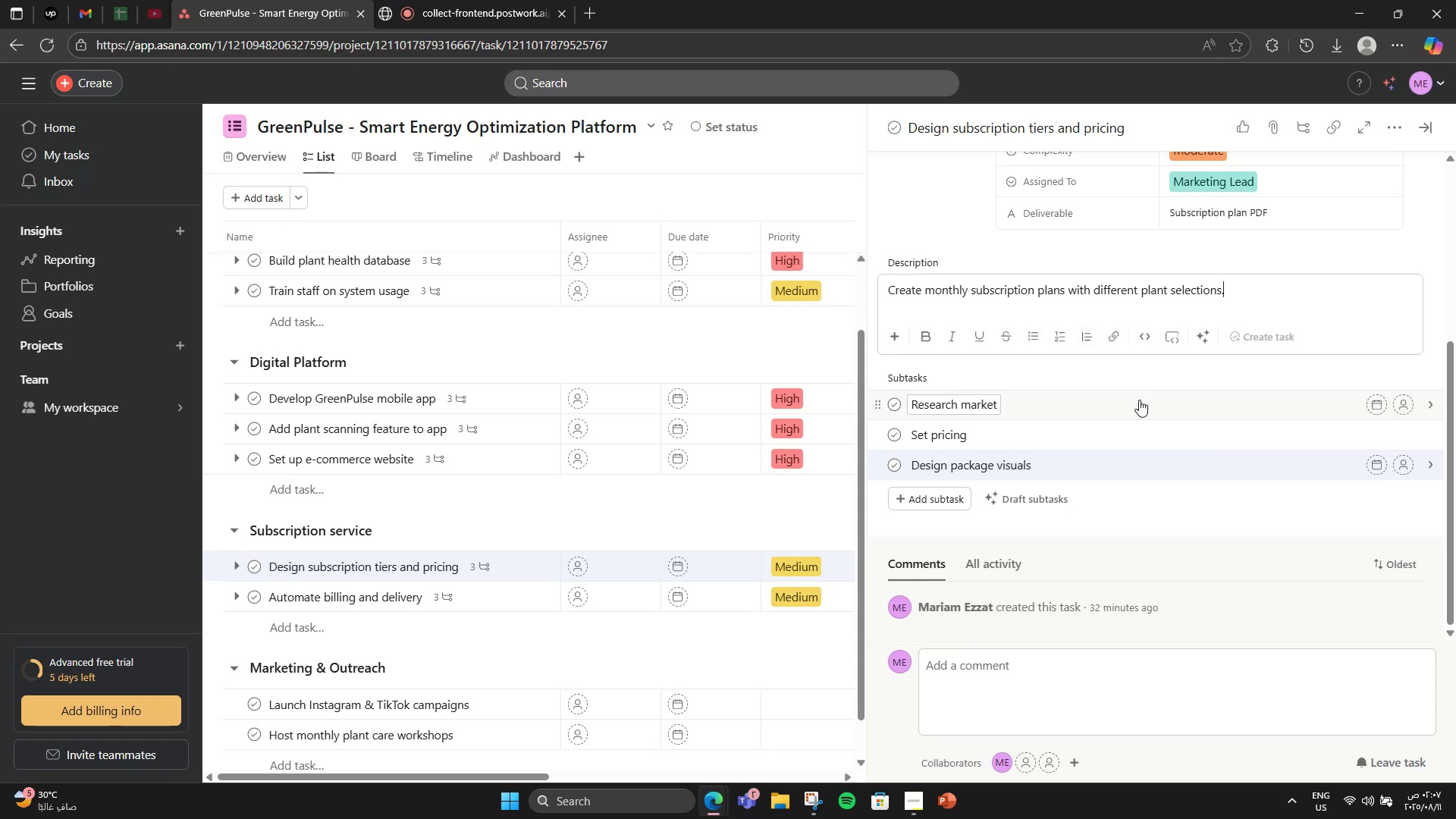 
scroll: coordinate [1142, 403], scroll_direction: up, amount: 4.0
 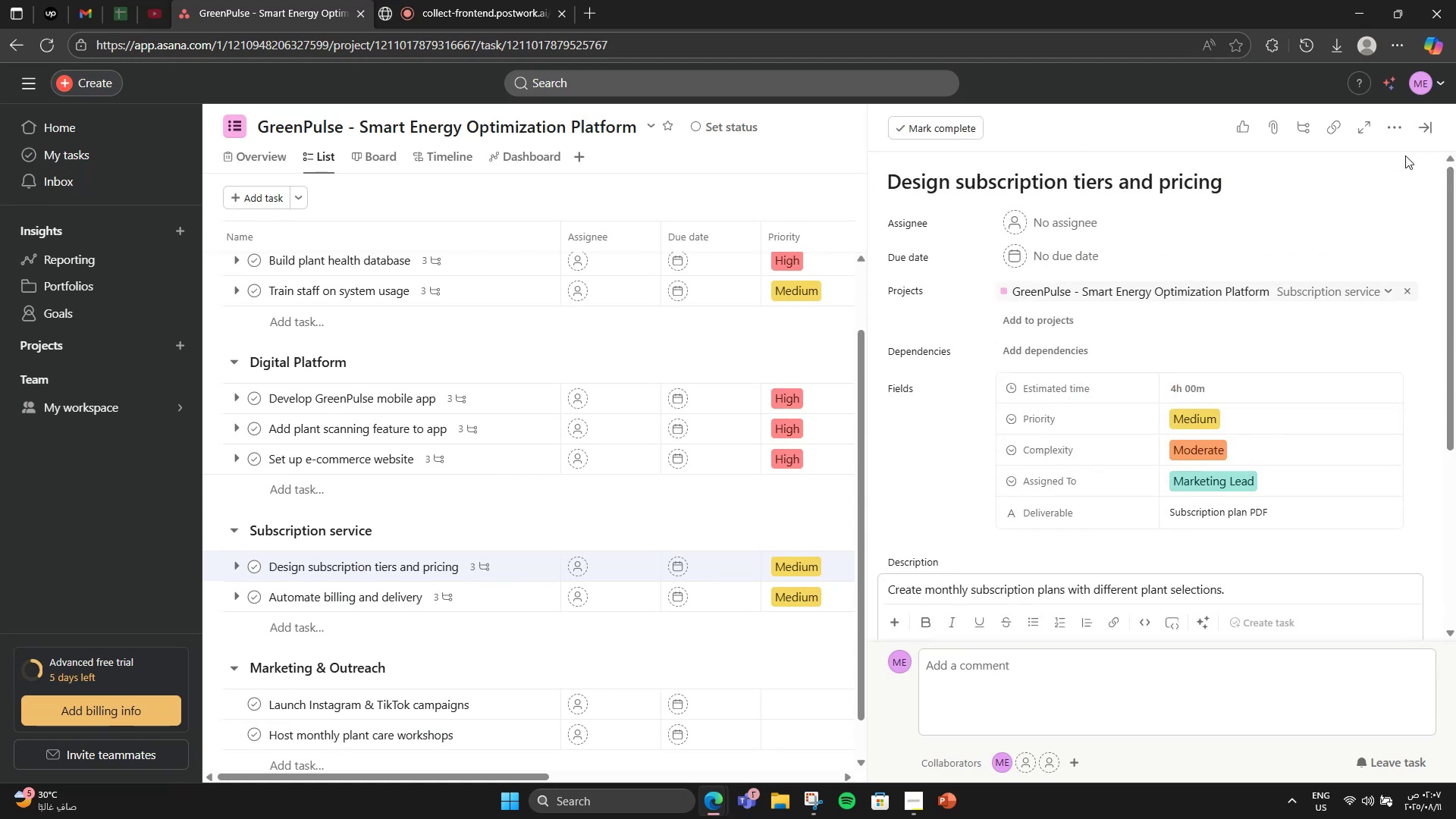 
left_click([1397, 130])
 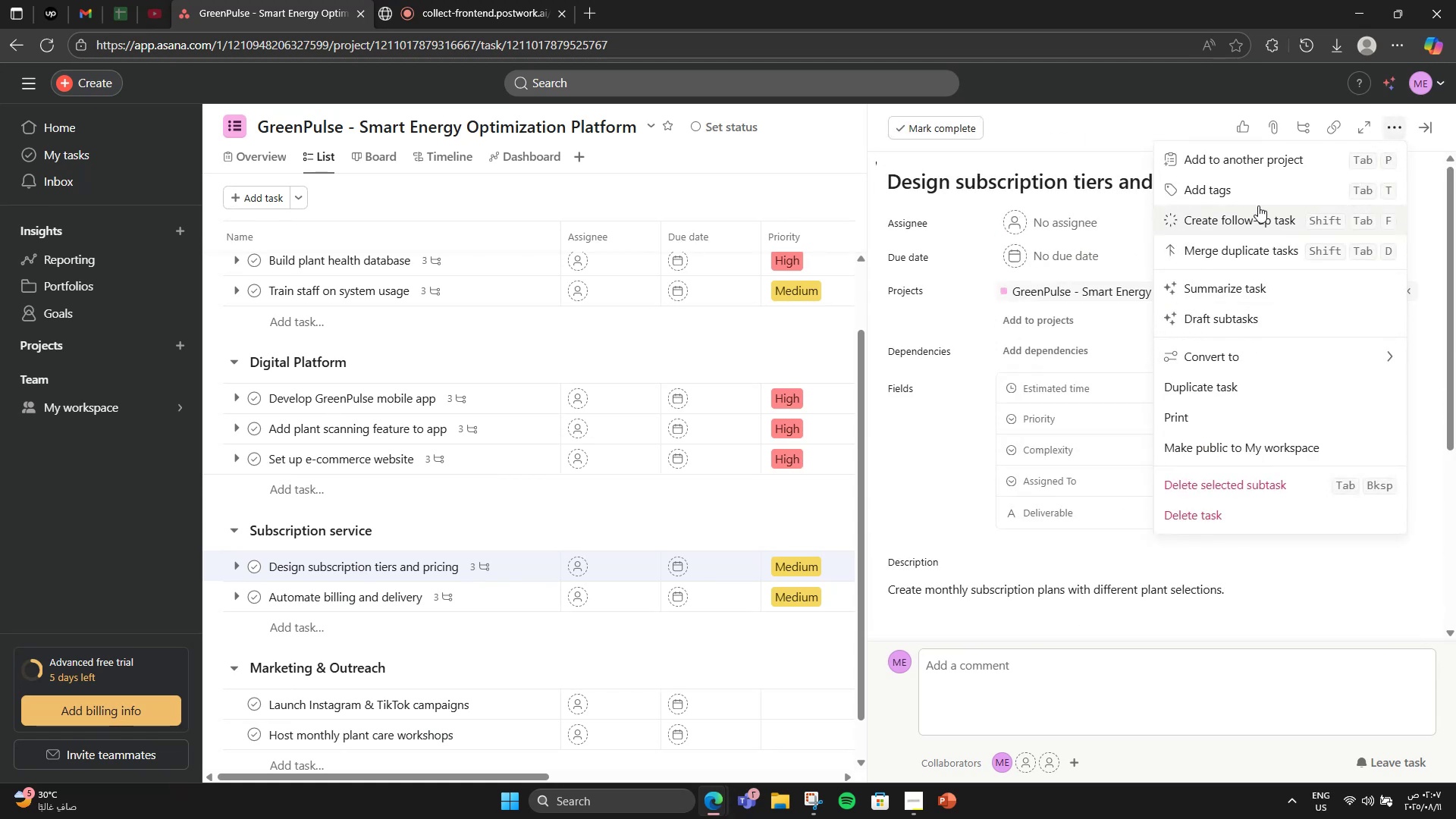 
left_click([1258, 200])
 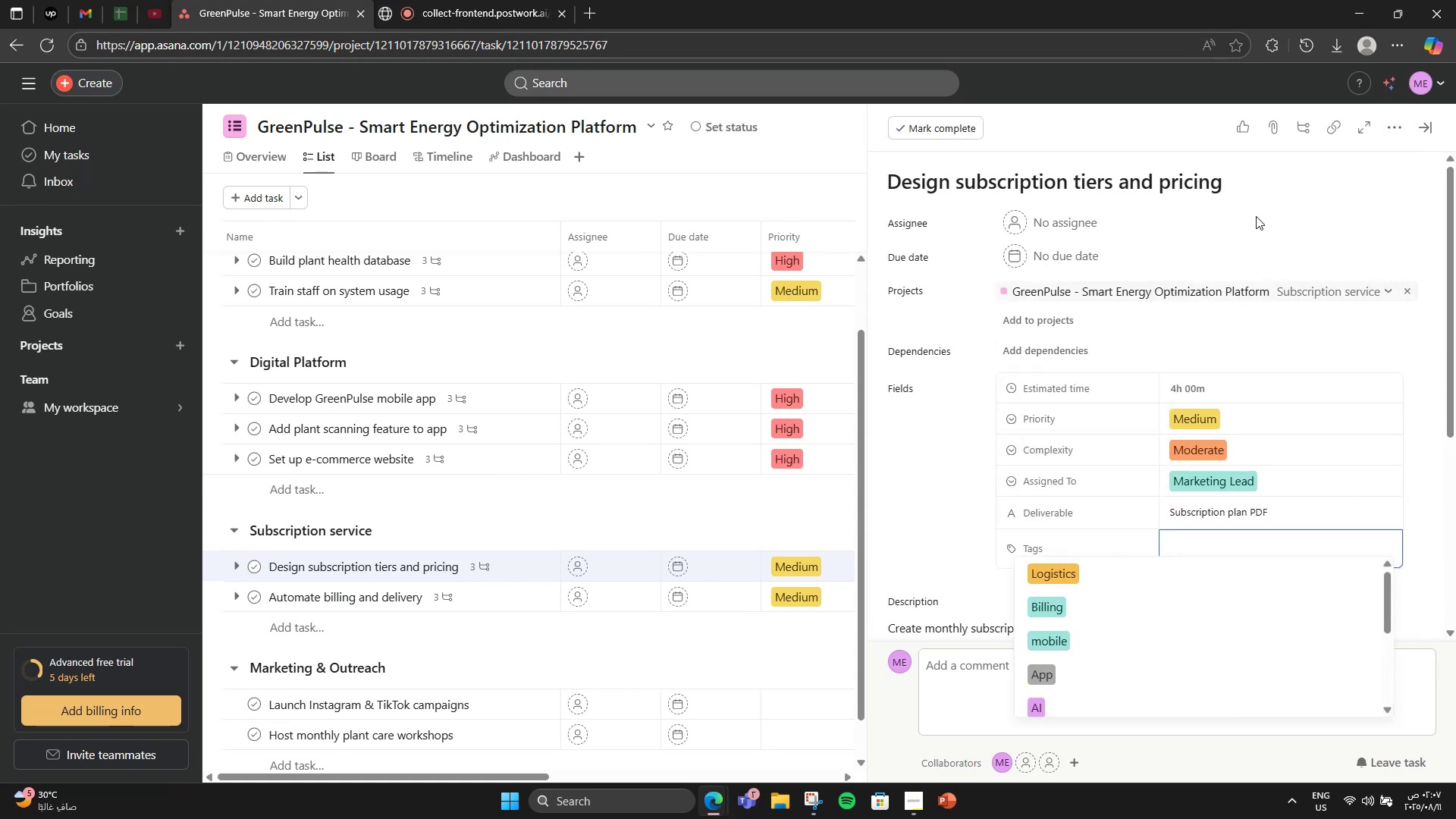 
type(Subscri)
 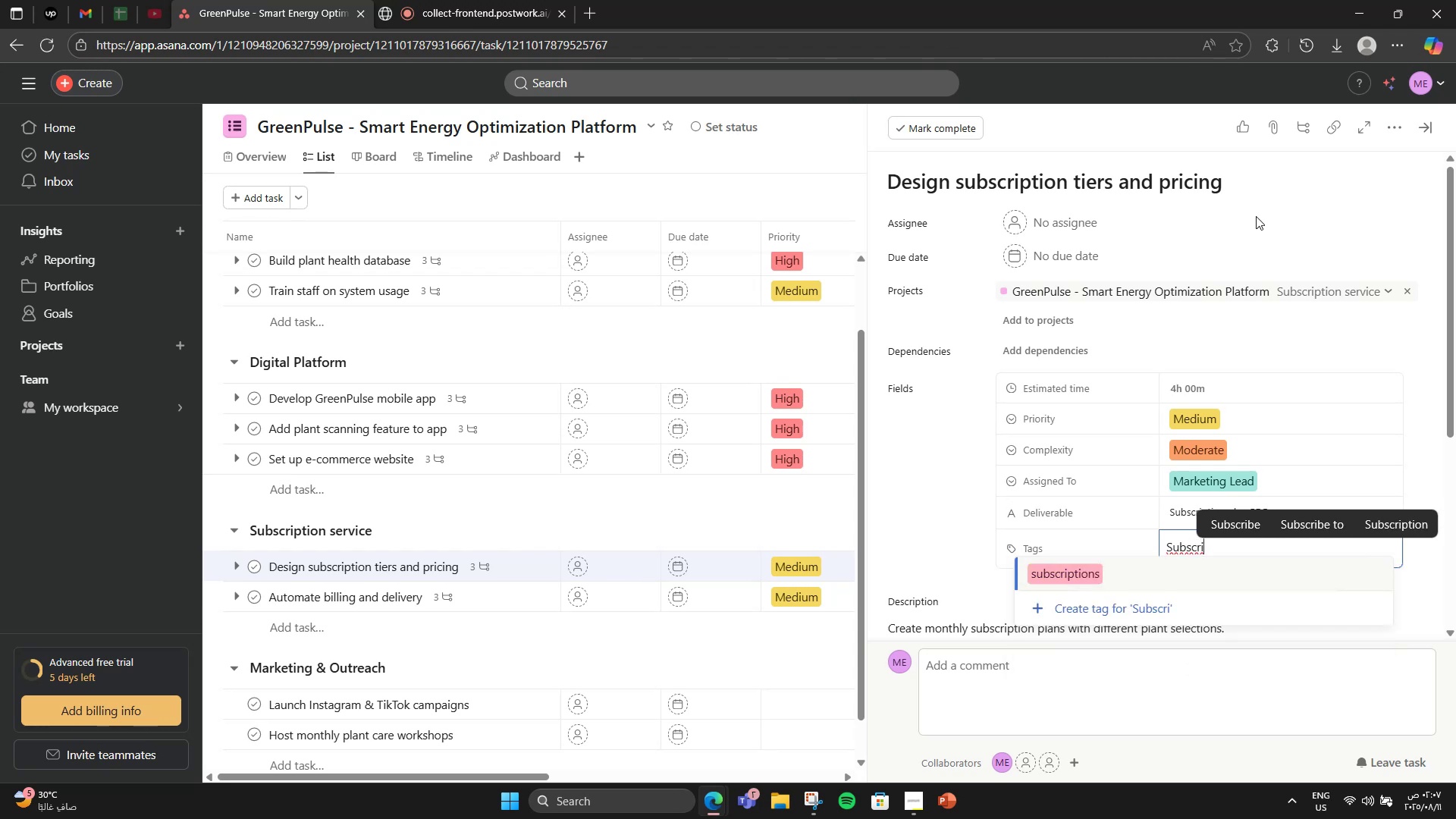 
left_click([1084, 590])
 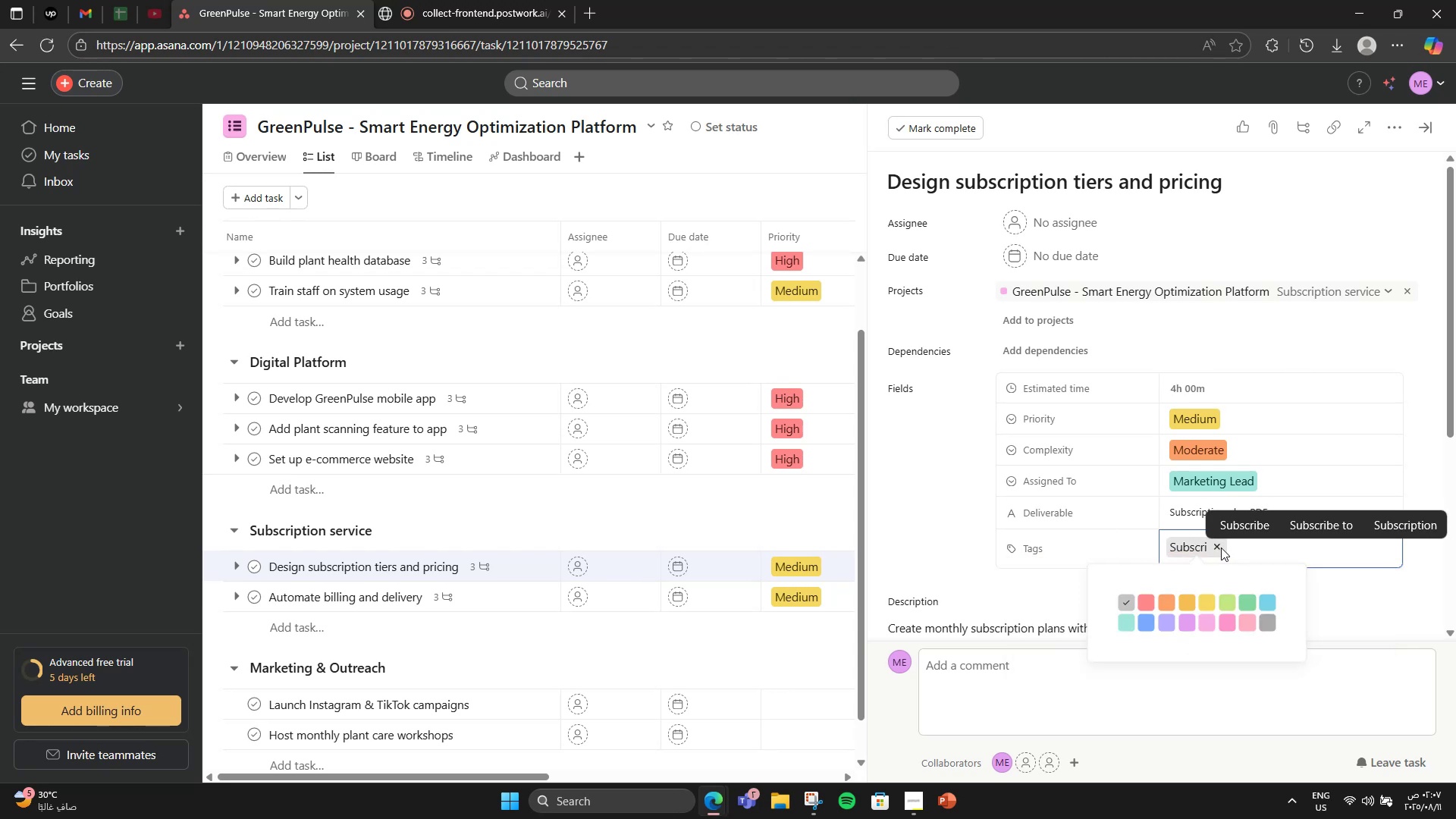 
double_click([1213, 542])
 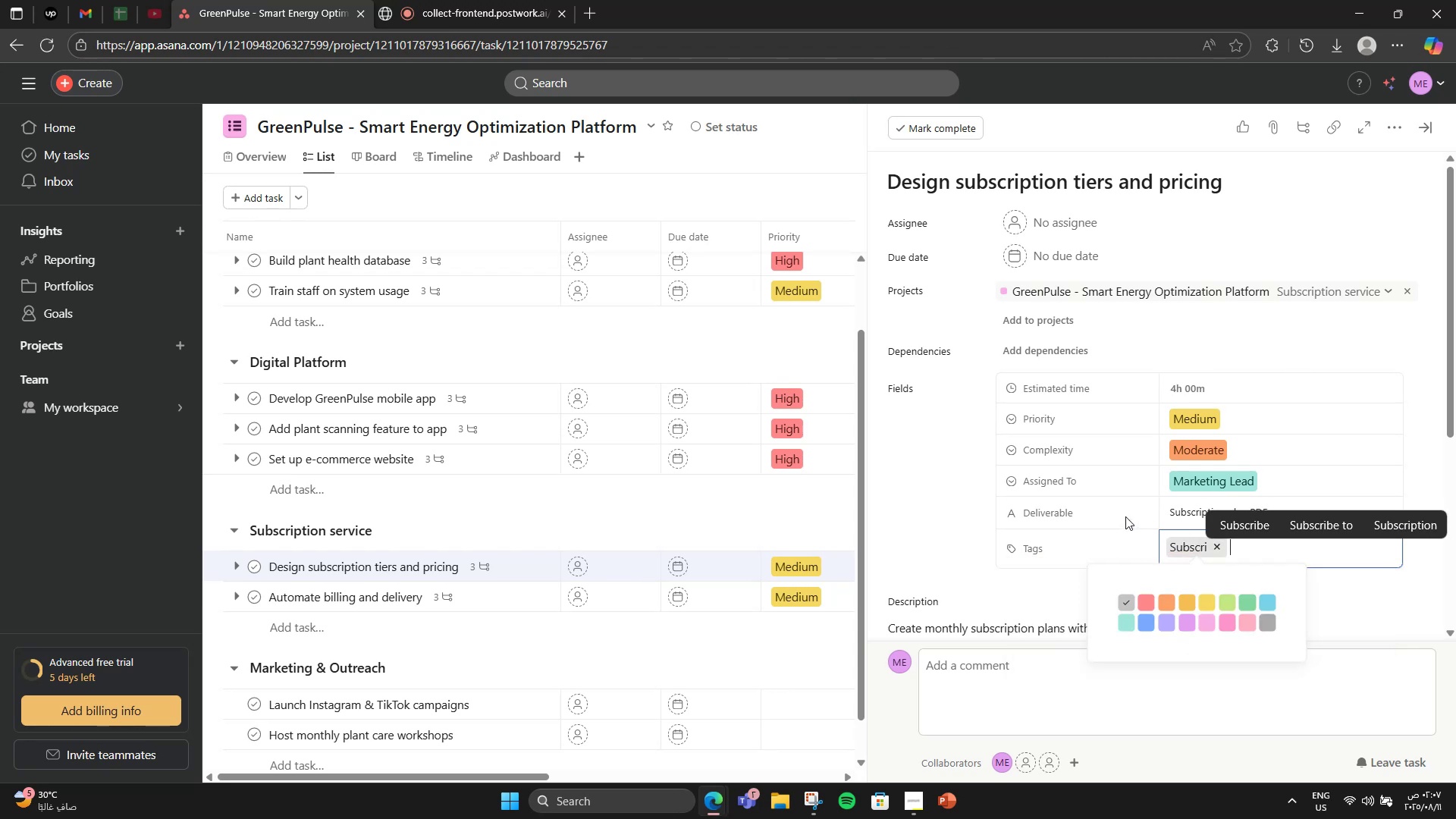 
left_click([1121, 516])
 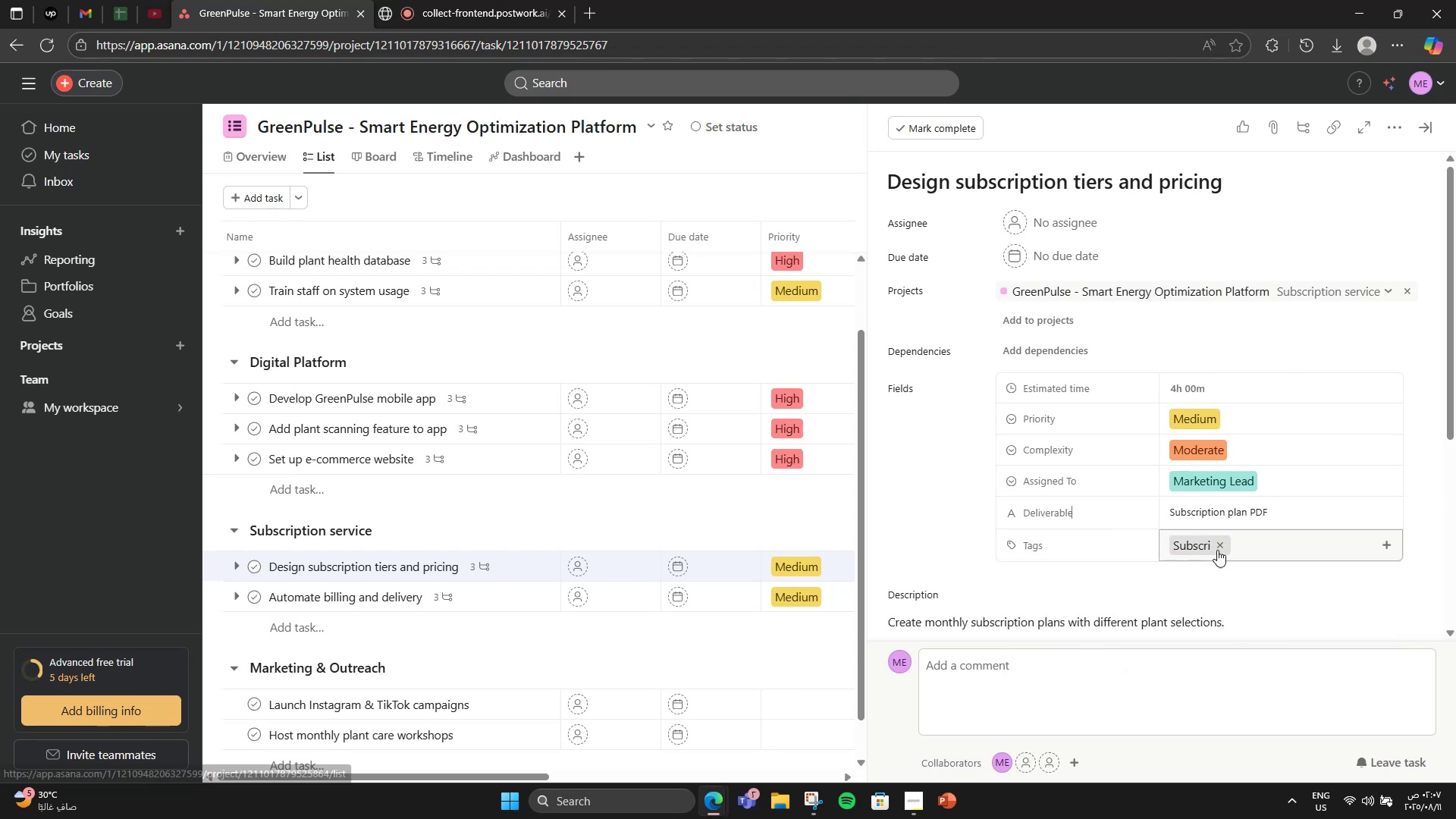 
left_click([1218, 548])
 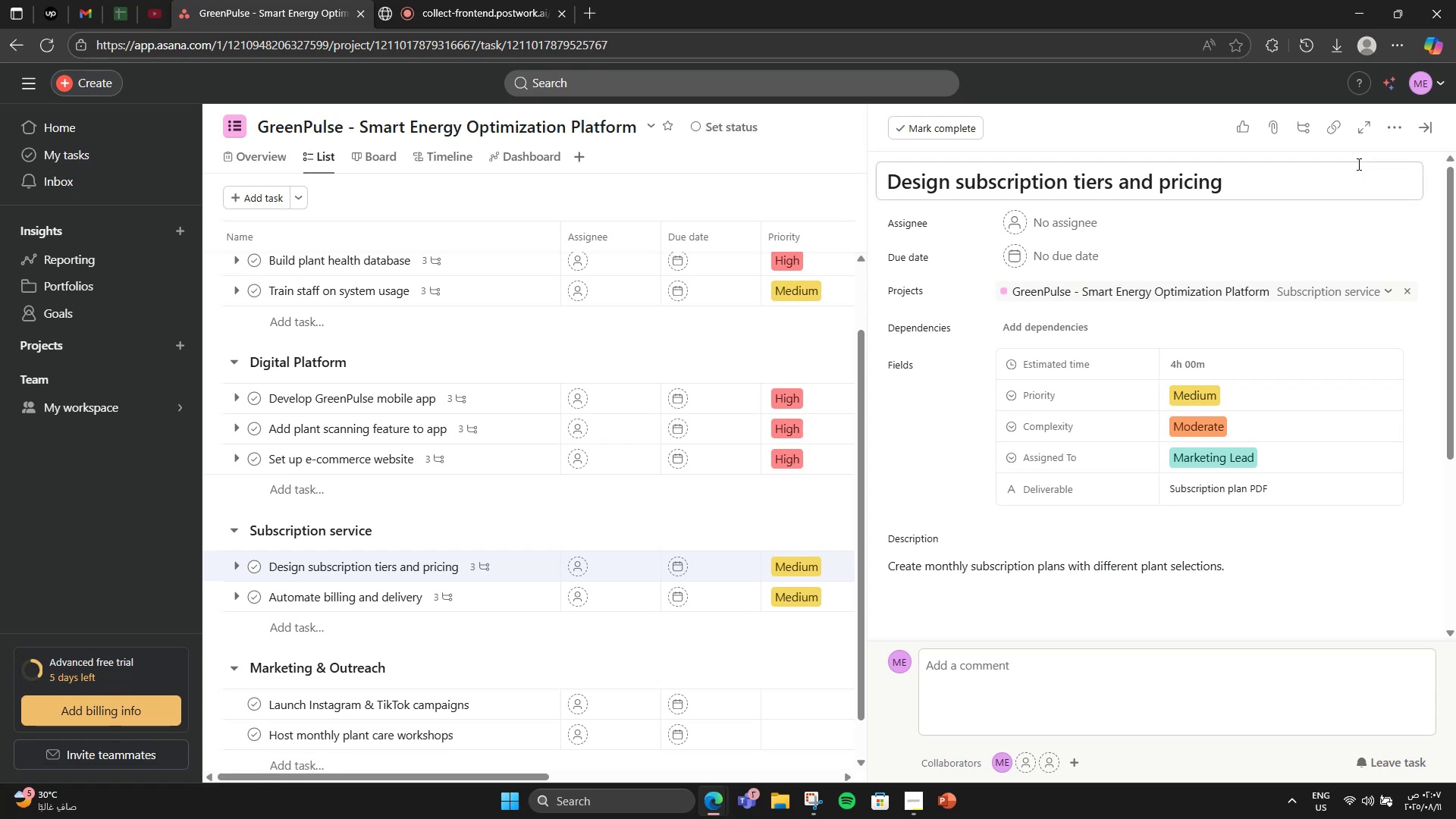 
left_click([1389, 130])
 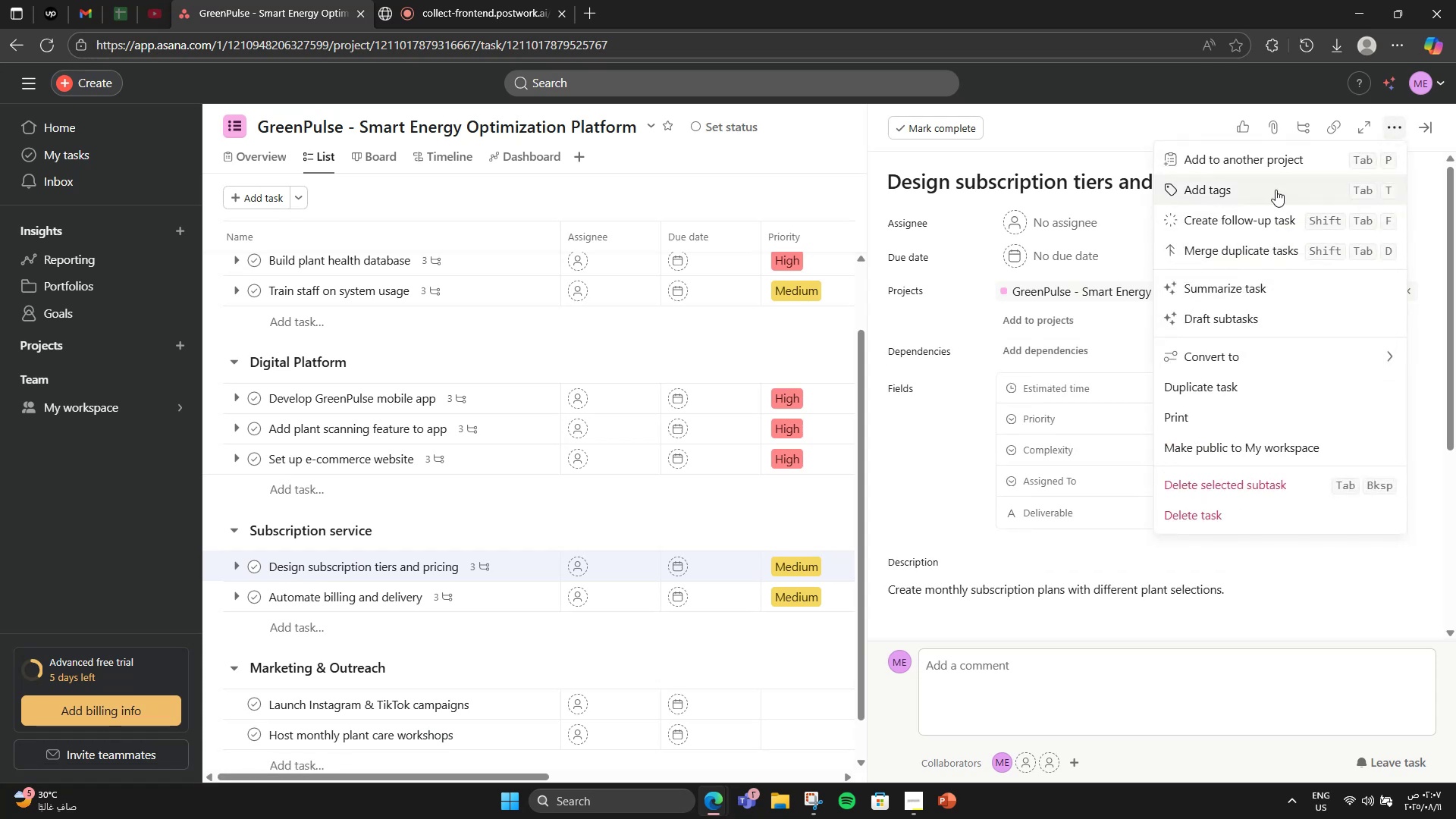 
left_click([1274, 188])
 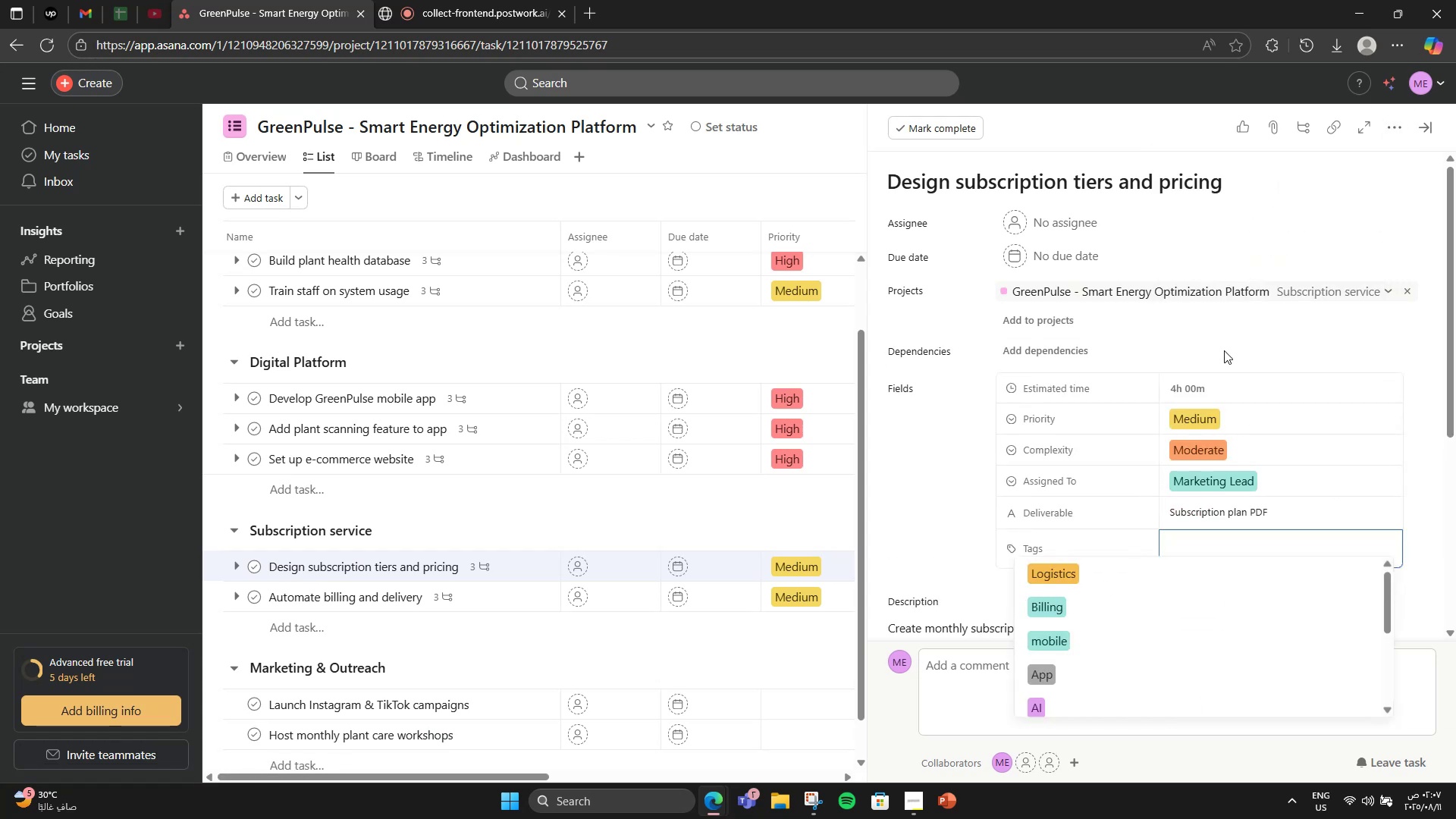 
type(Subsc)
 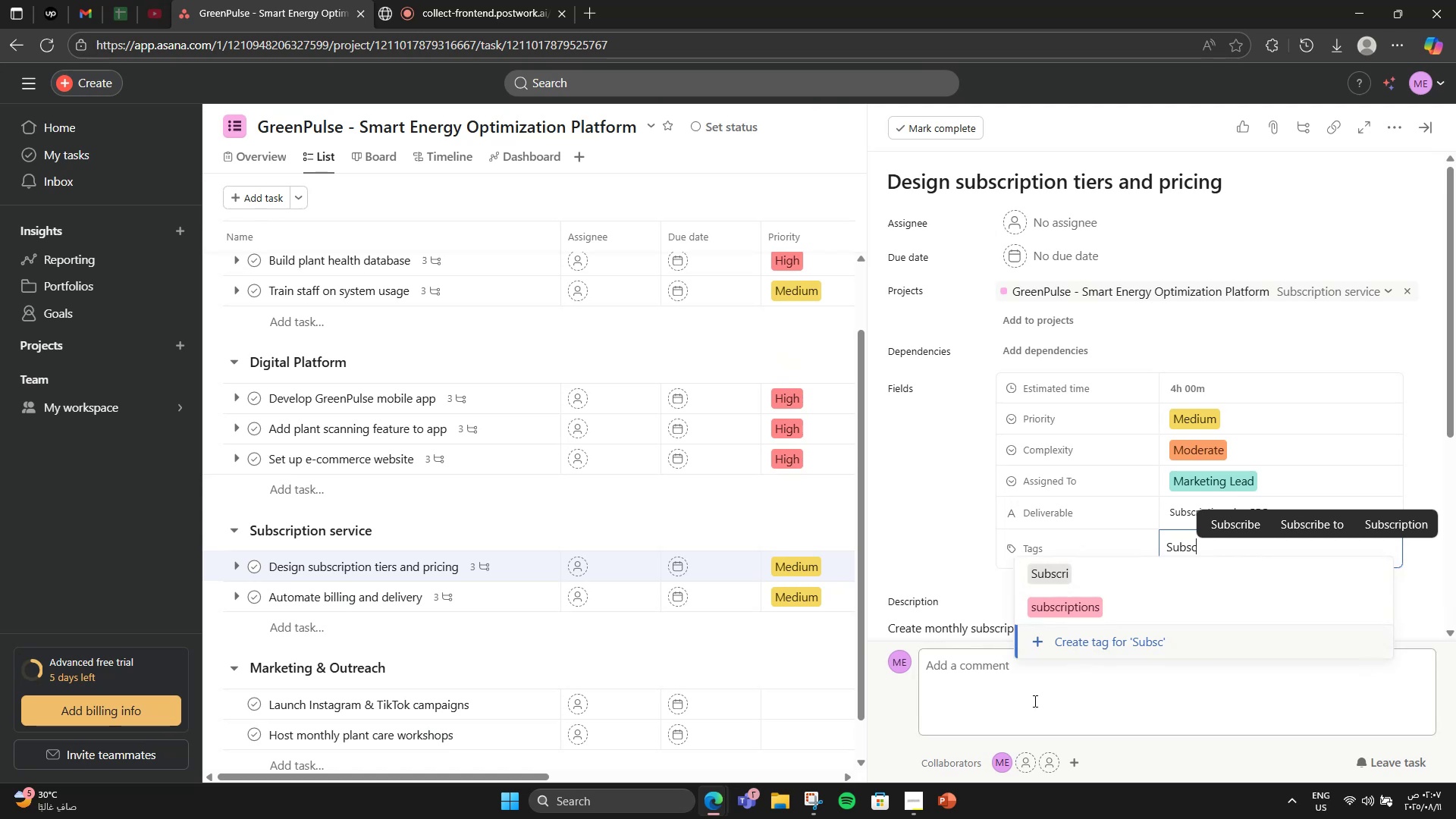 
left_click([1094, 598])
 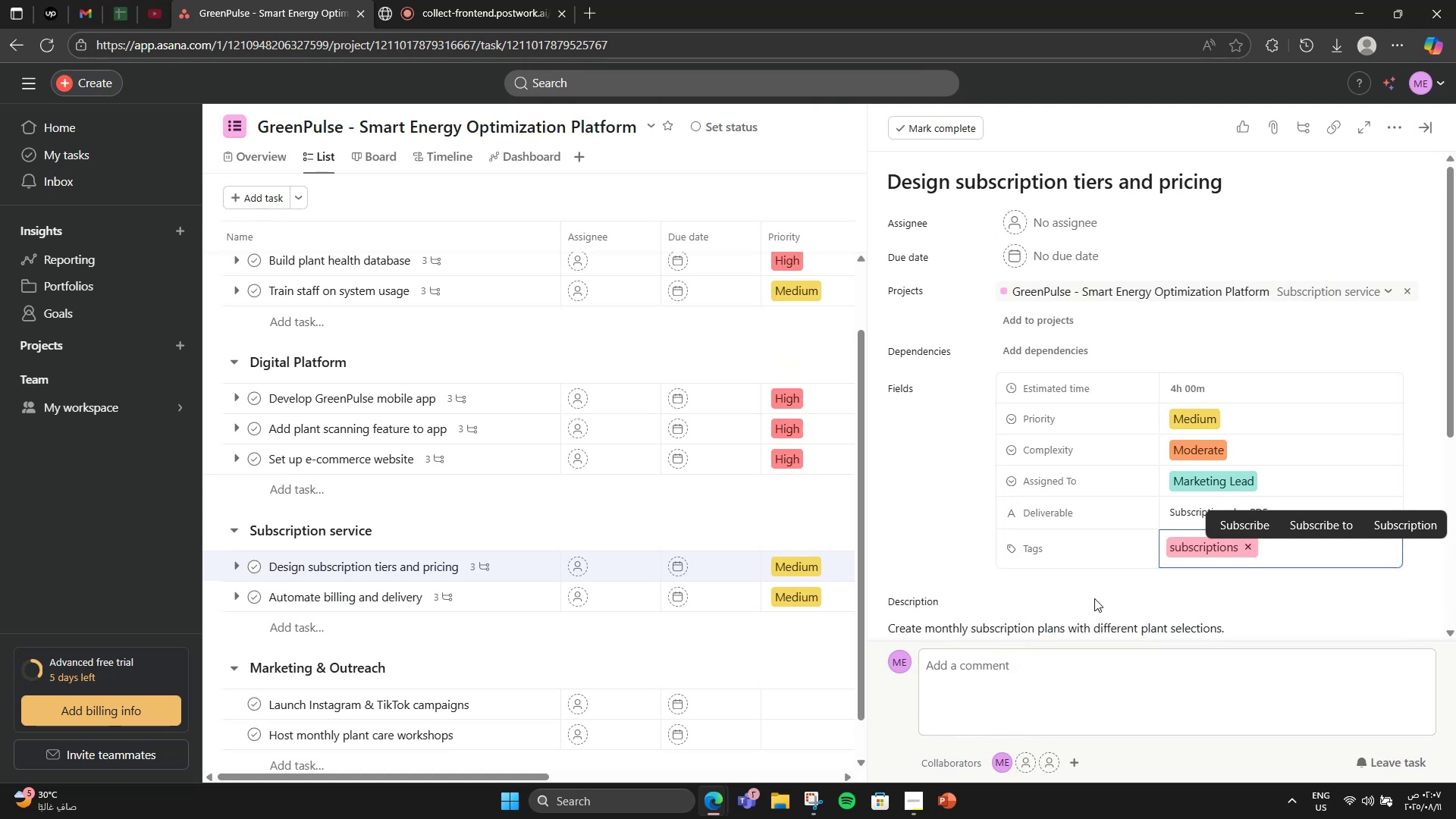 
type(Mar)
 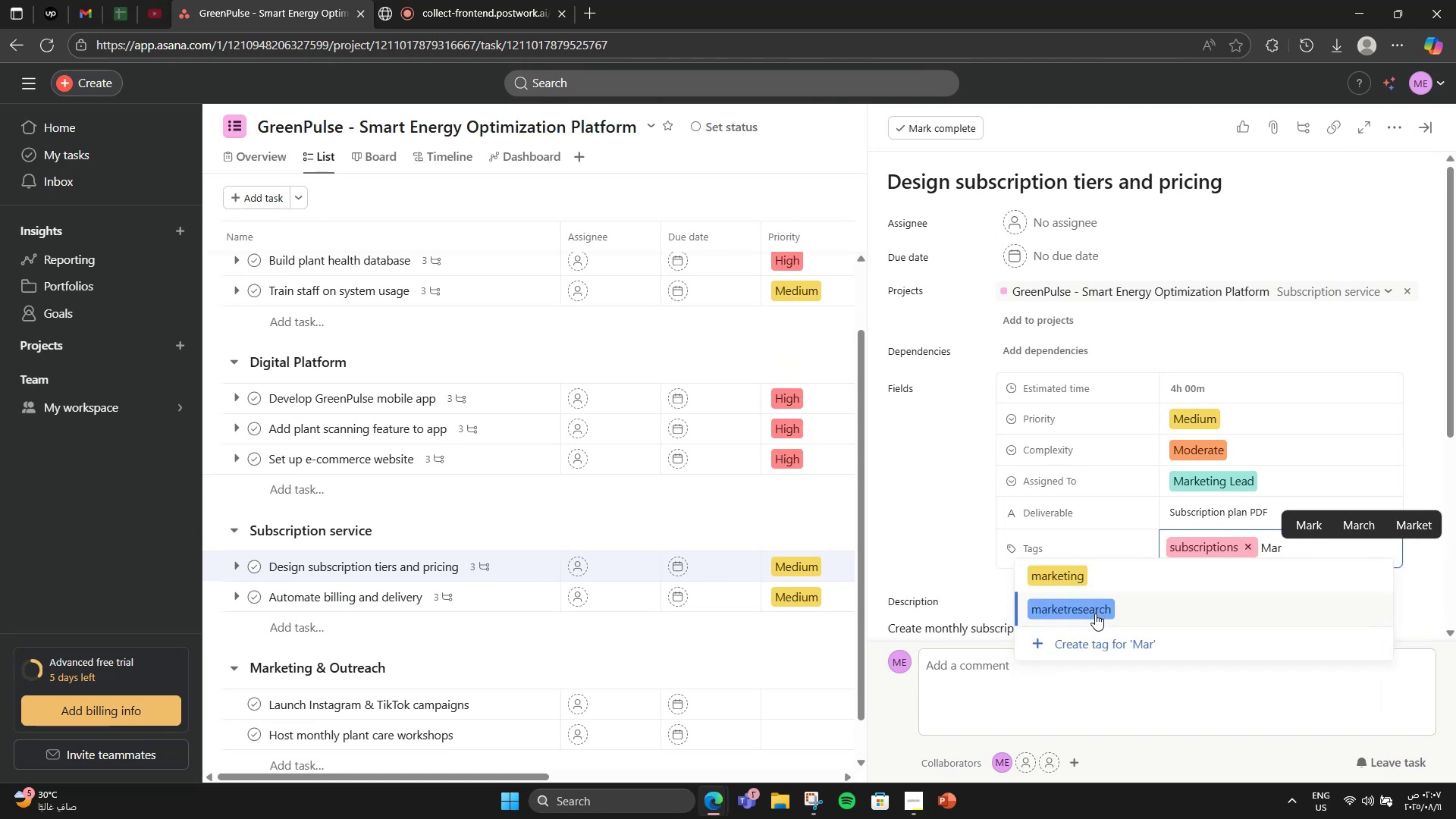 
left_click([1090, 583])
 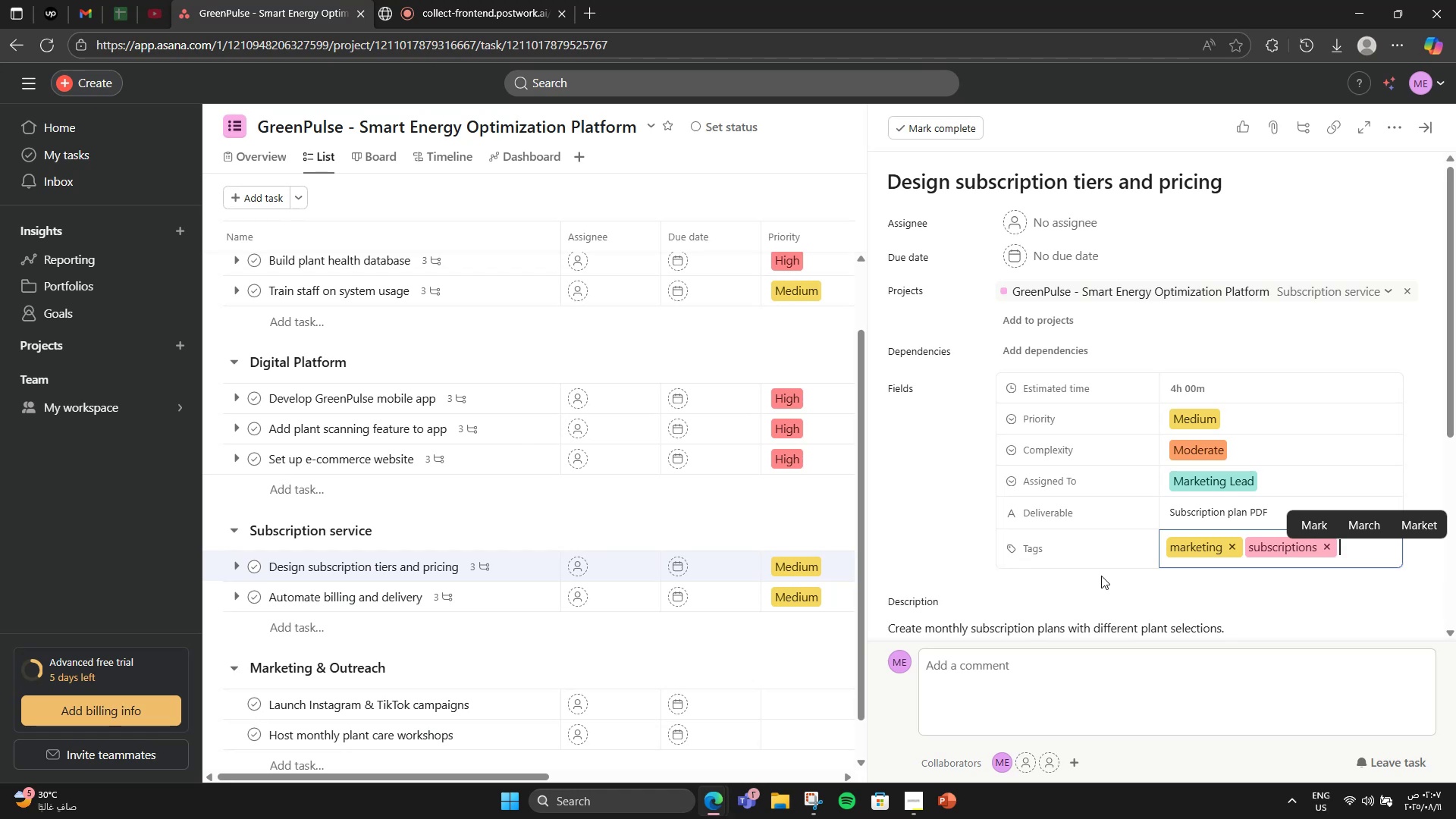 
scroll: coordinate [1405, 287], scroll_direction: none, amount: 0.0
 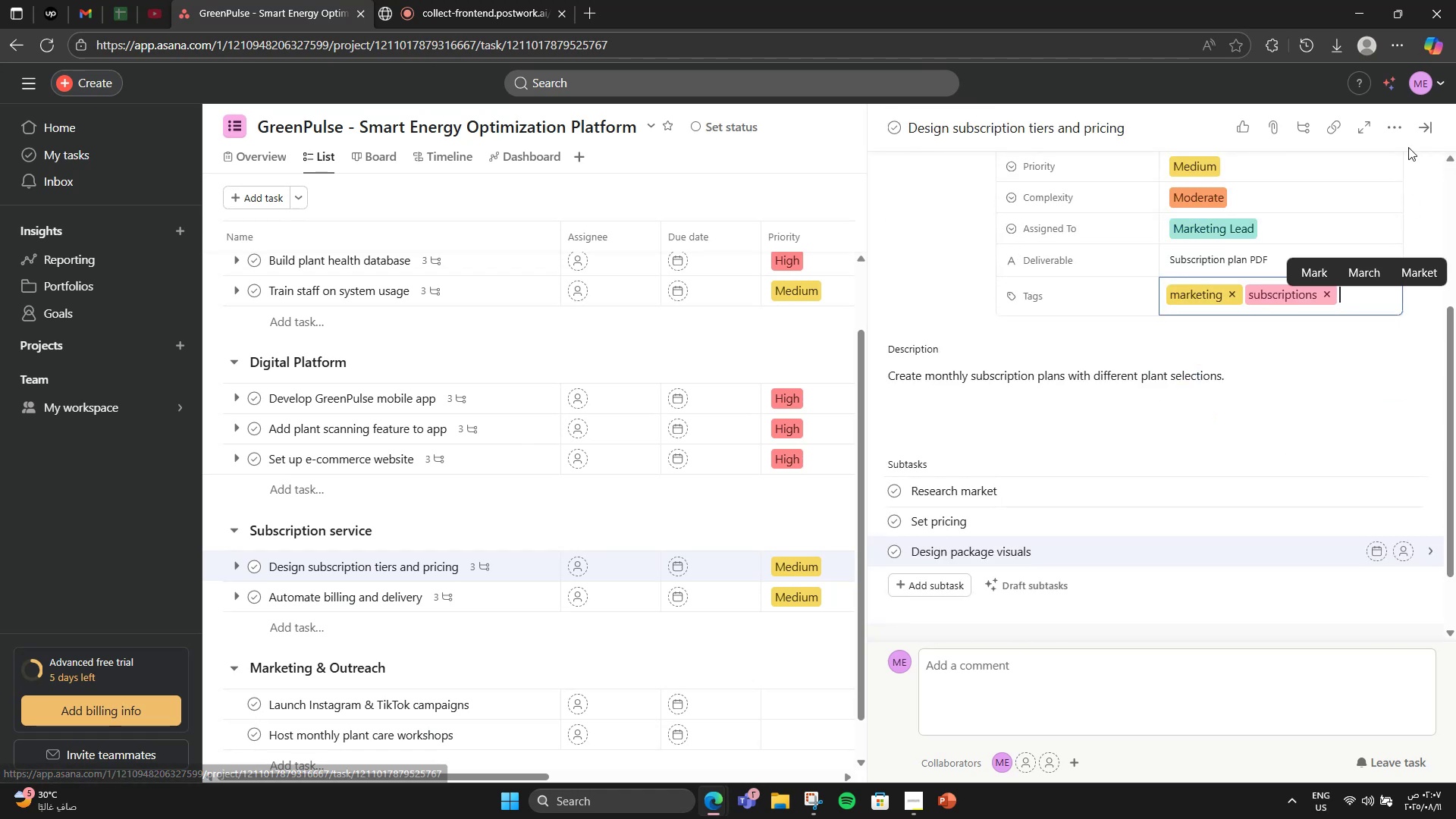 
scroll: coordinate [1410, 221], scroll_direction: down, amount: 3.0
 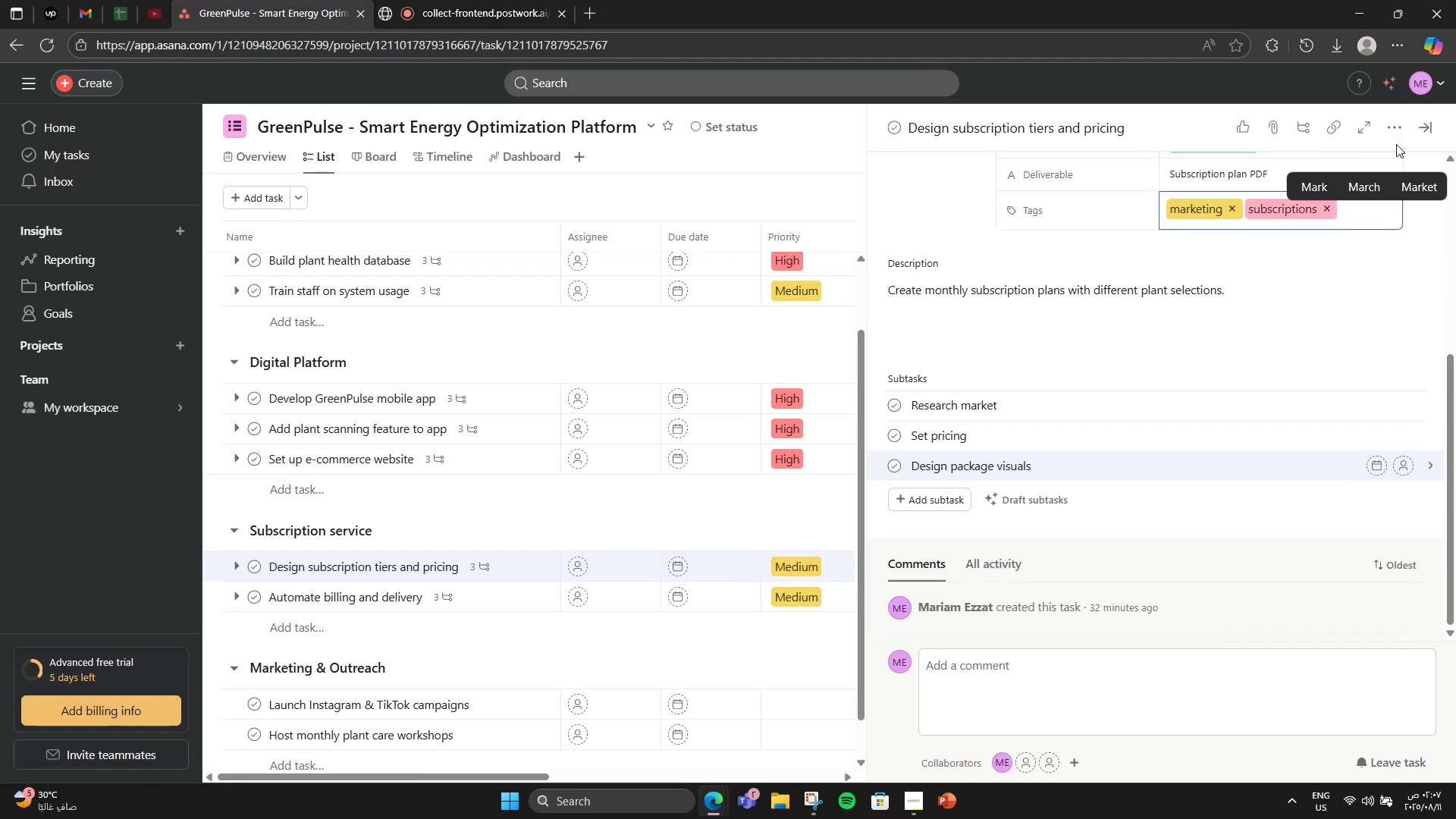 
left_click([1419, 131])
 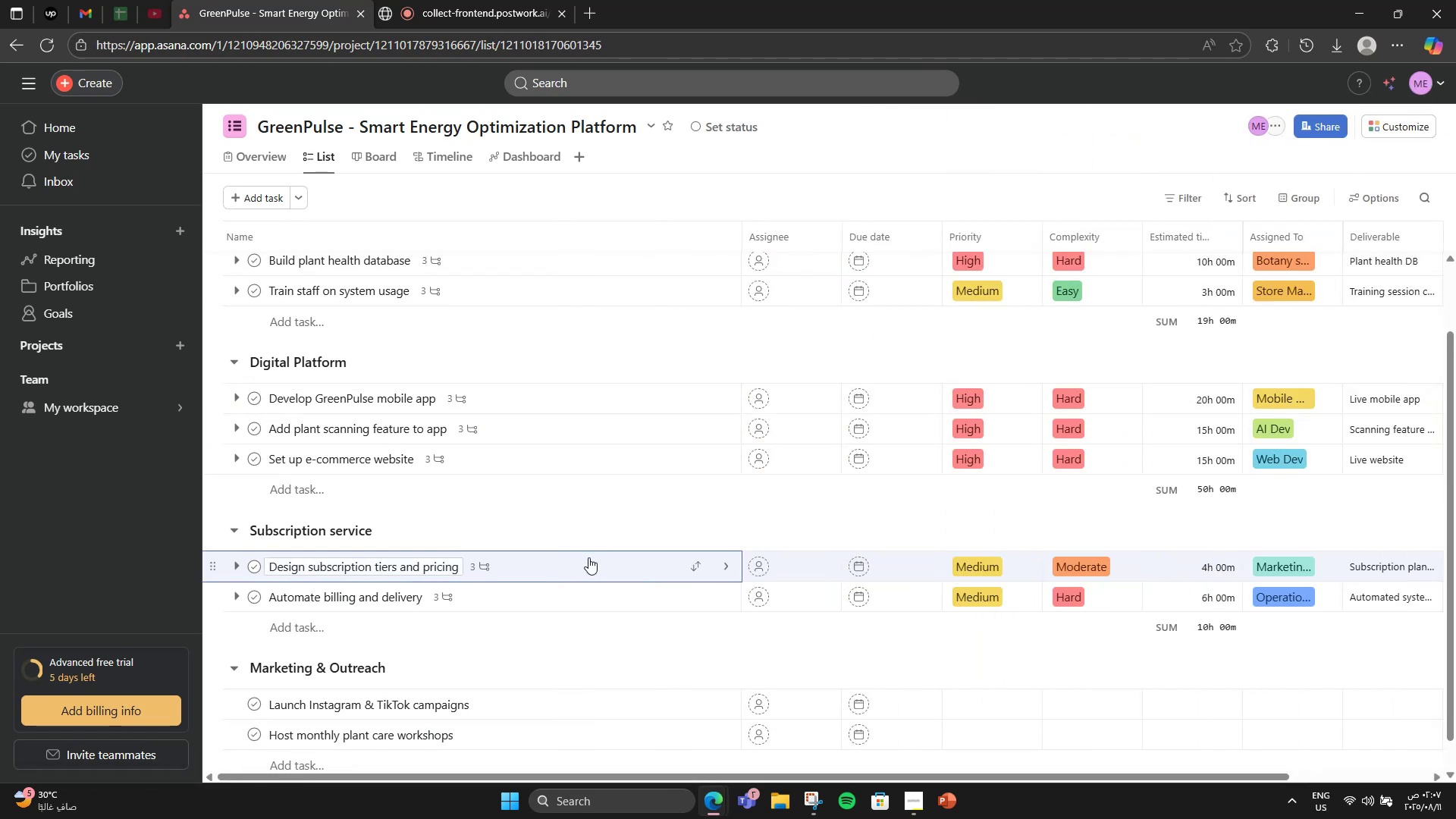 
scroll: coordinate [1372, 491], scroll_direction: up, amount: 3.0
 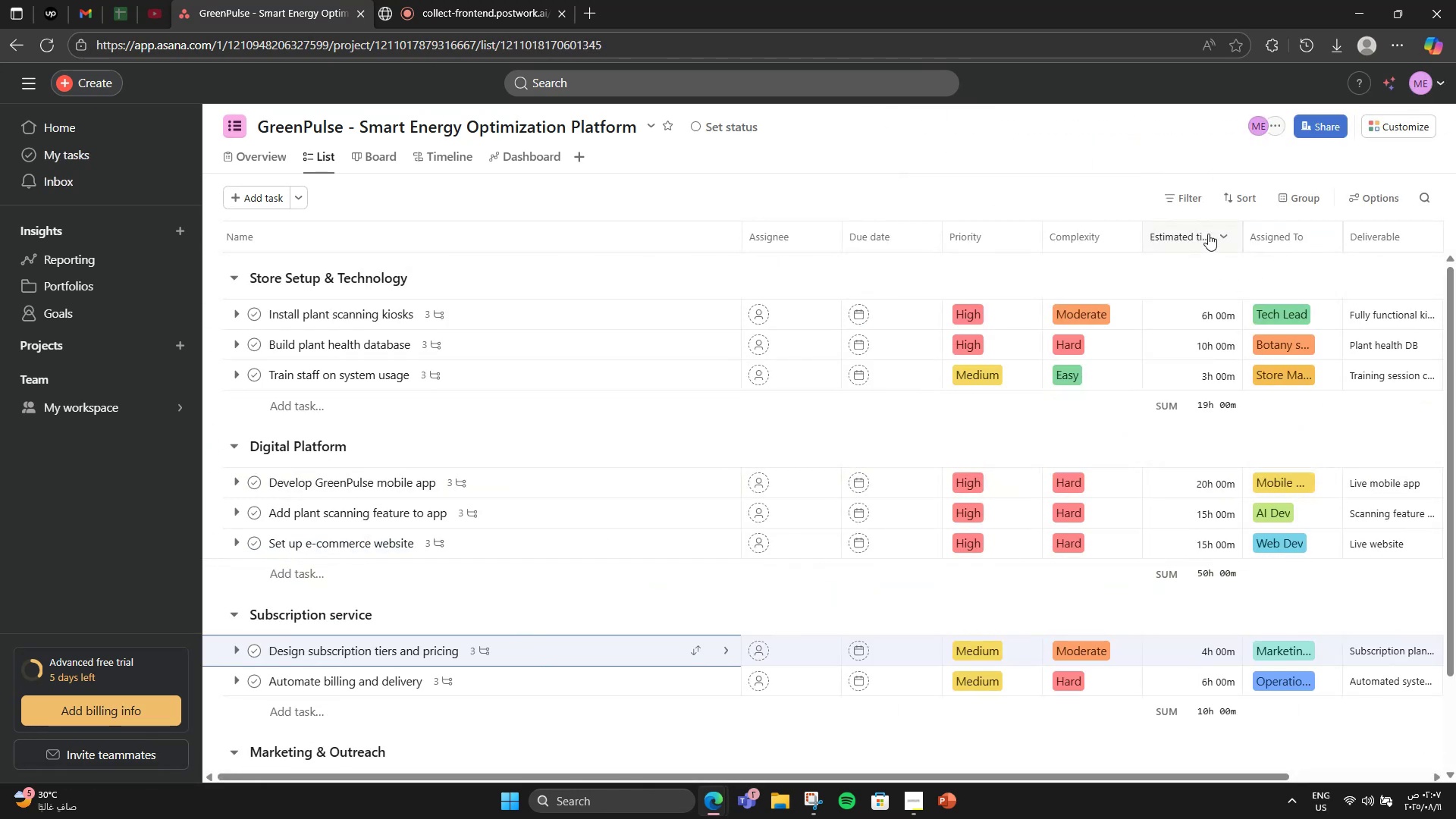 
left_click([1222, 238])
 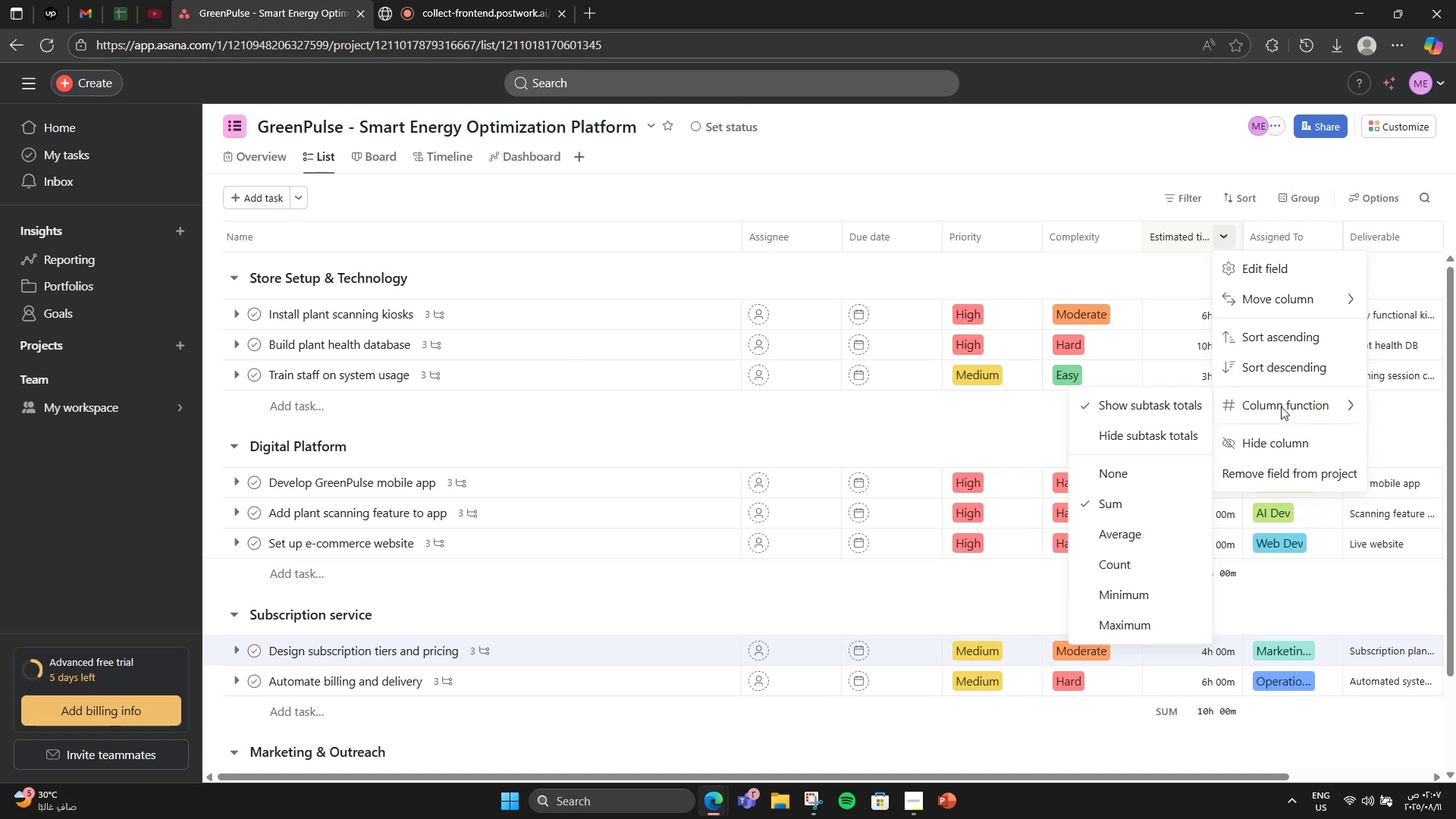 
left_click([1087, 442])
 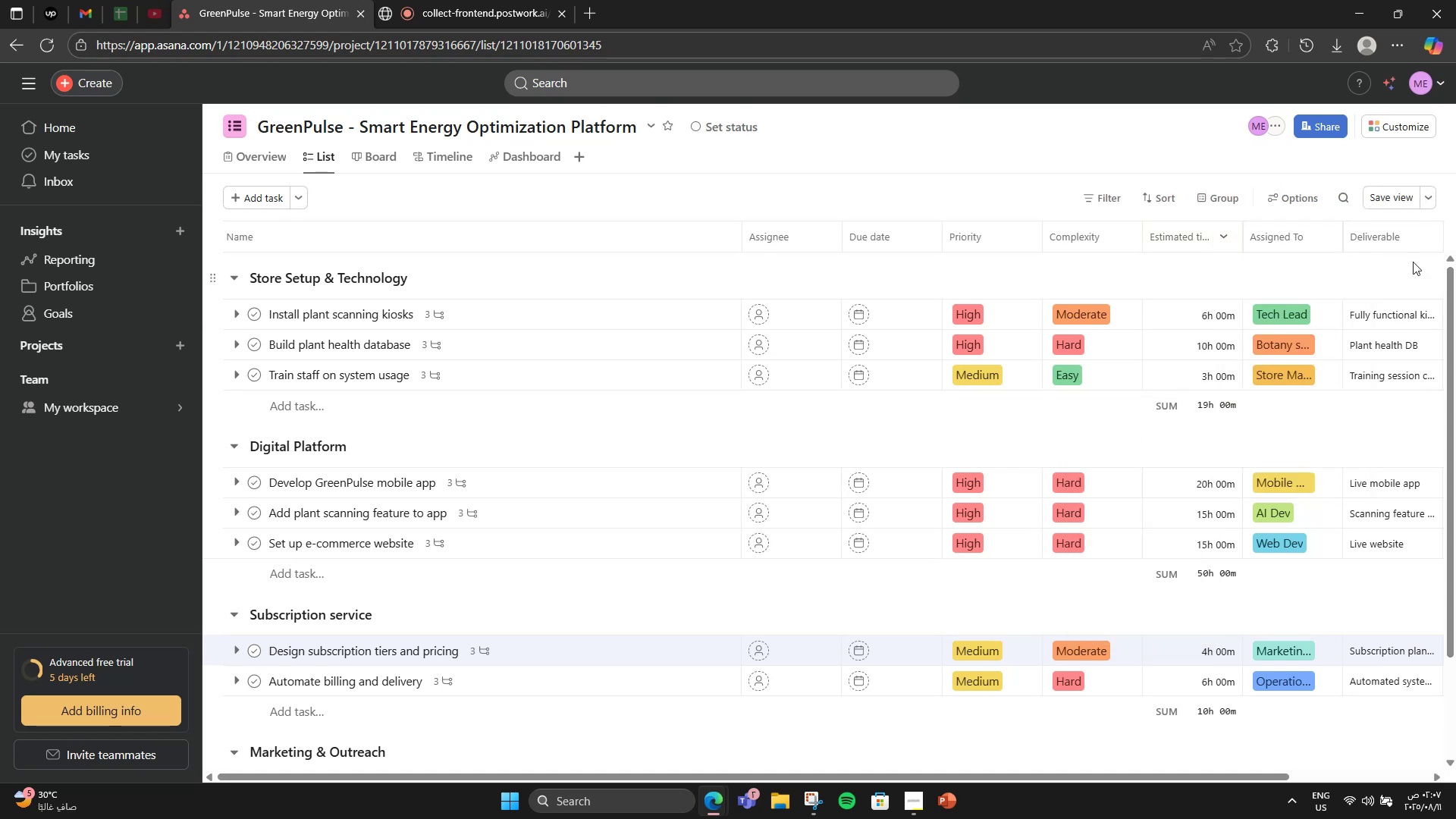 
left_click([1231, 234])
 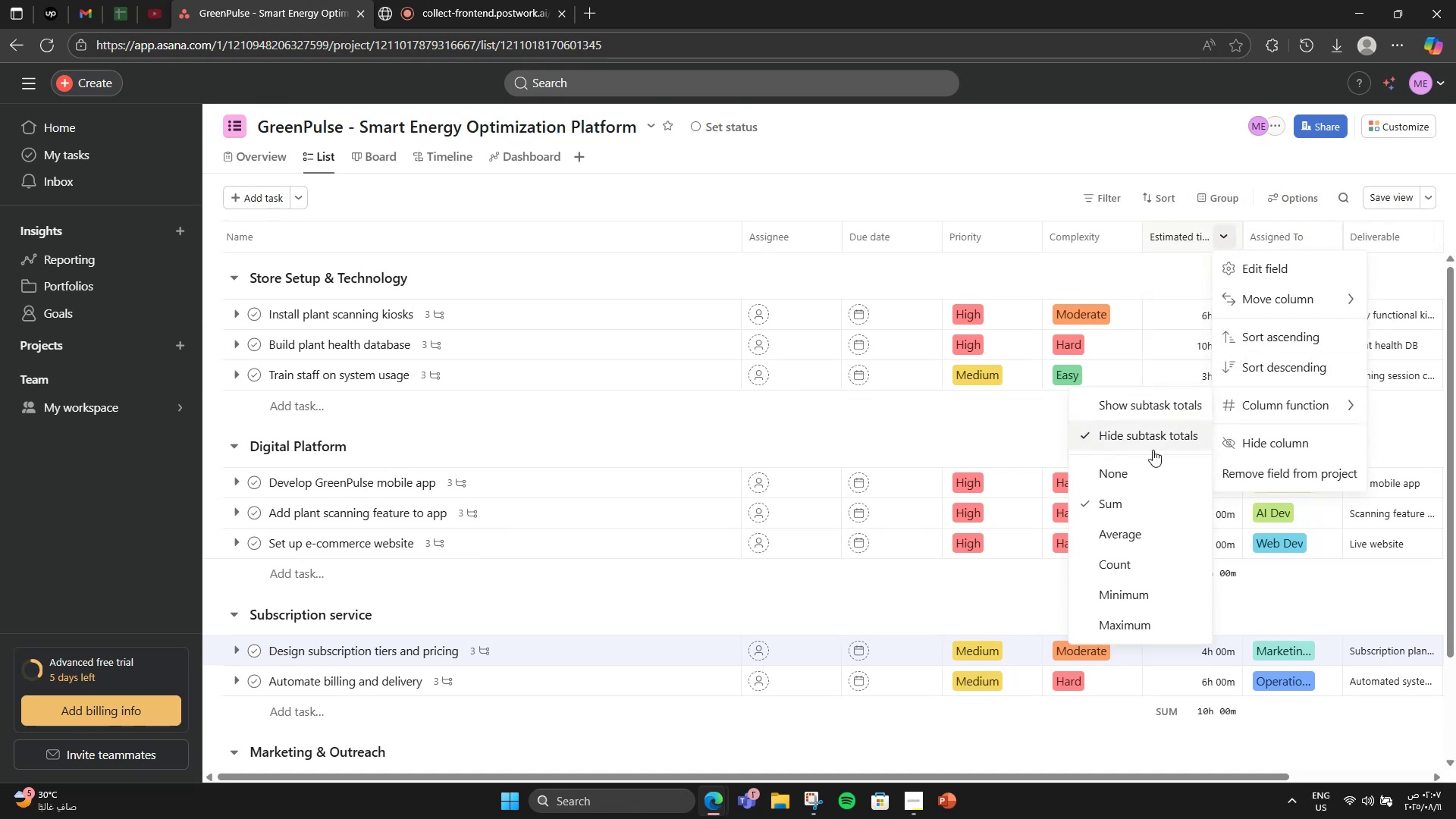 
left_click([1129, 486])
 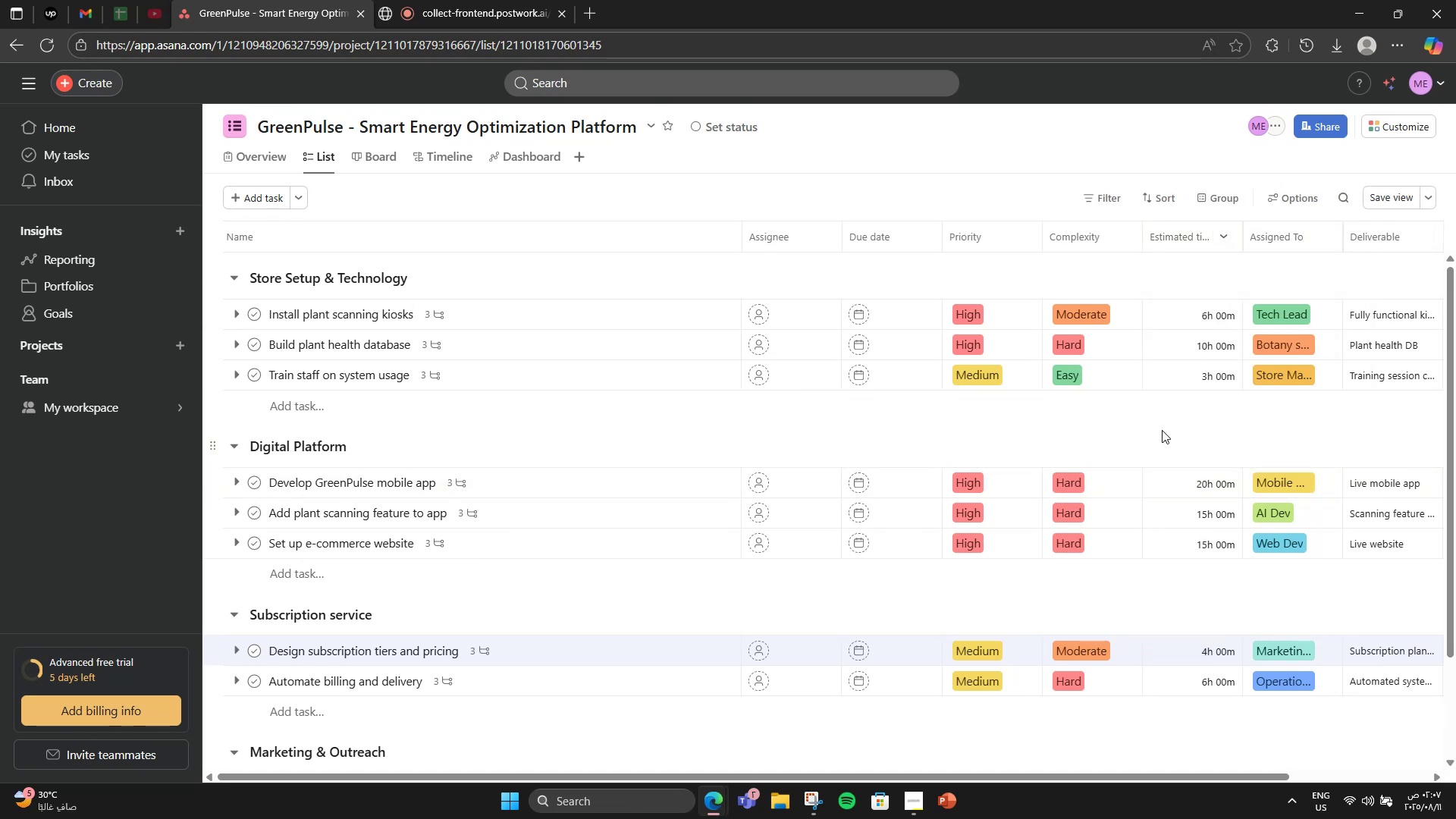 
left_click([1162, 430])
 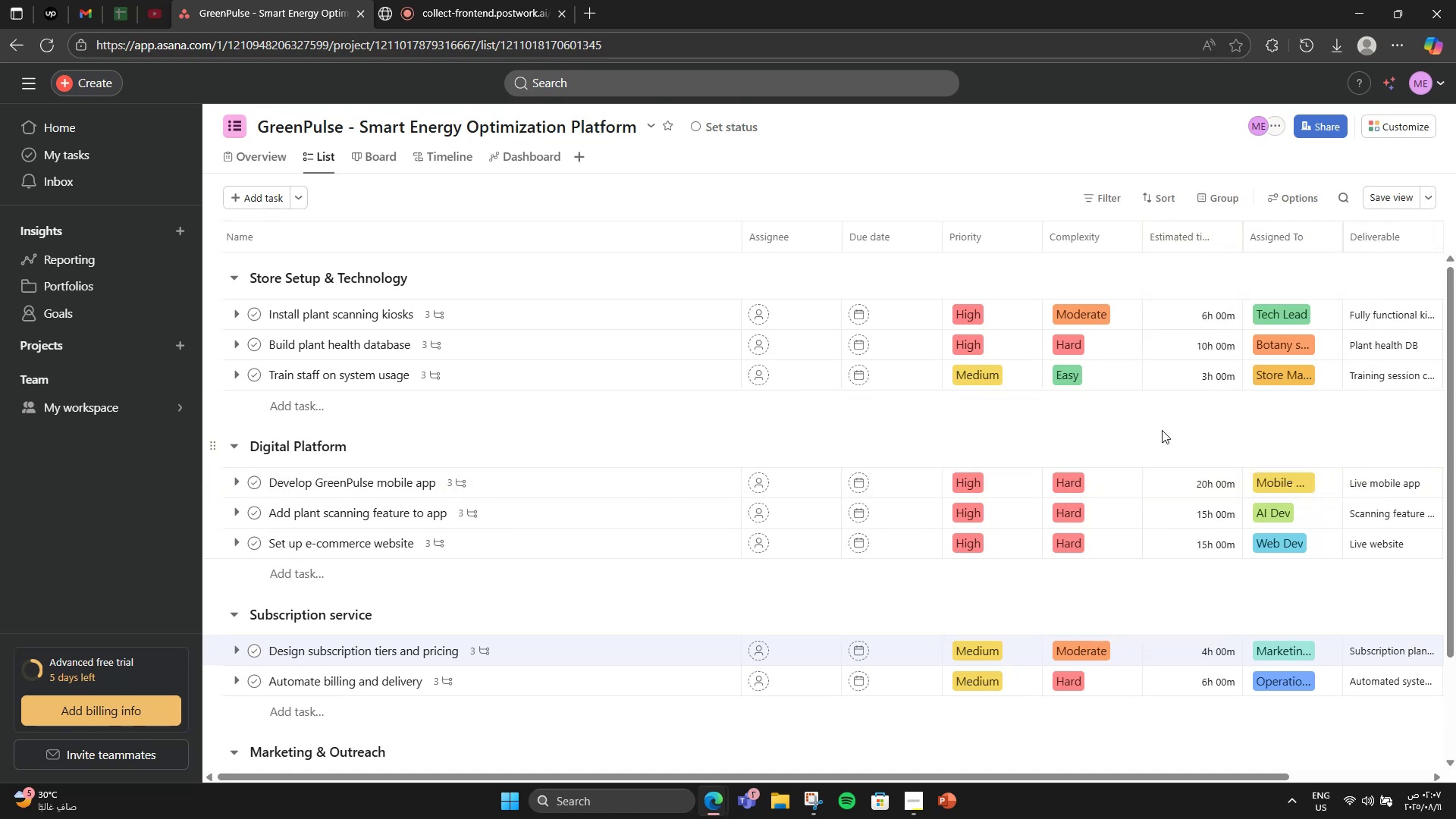 
scroll: coordinate [1128, 546], scroll_direction: down, amount: 6.0
 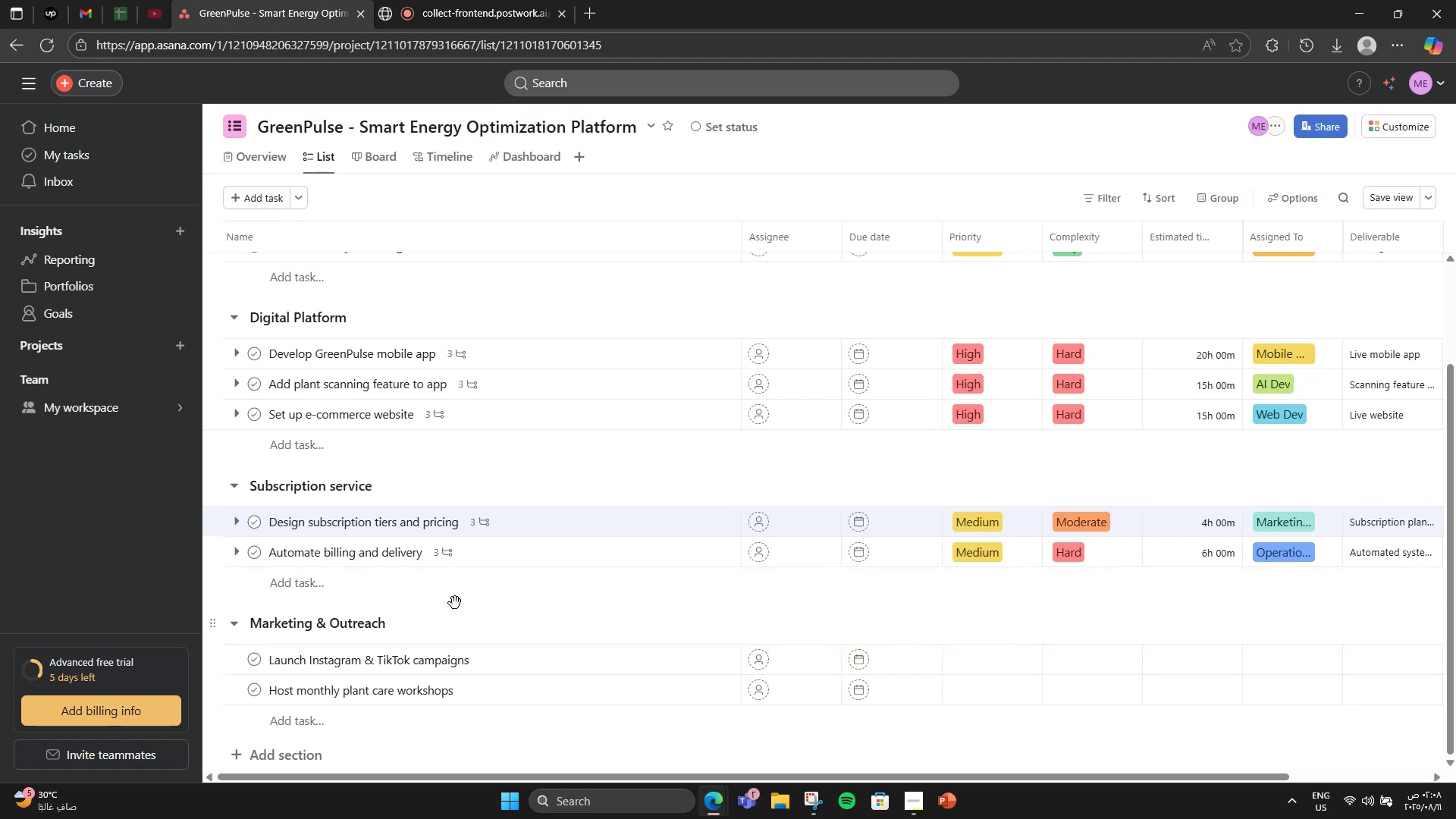 
wait(12.67)
 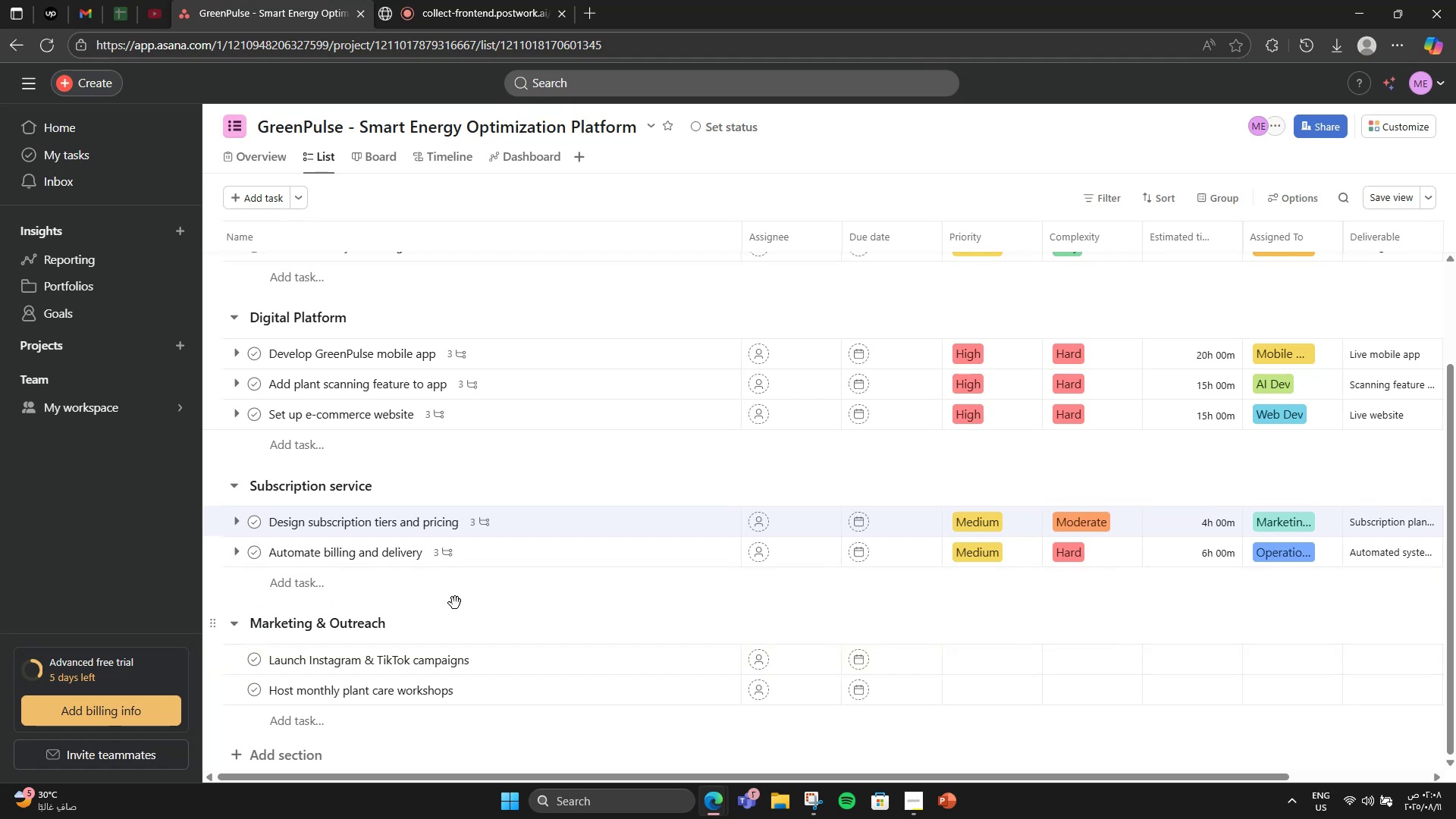 
left_click([553, 666])
 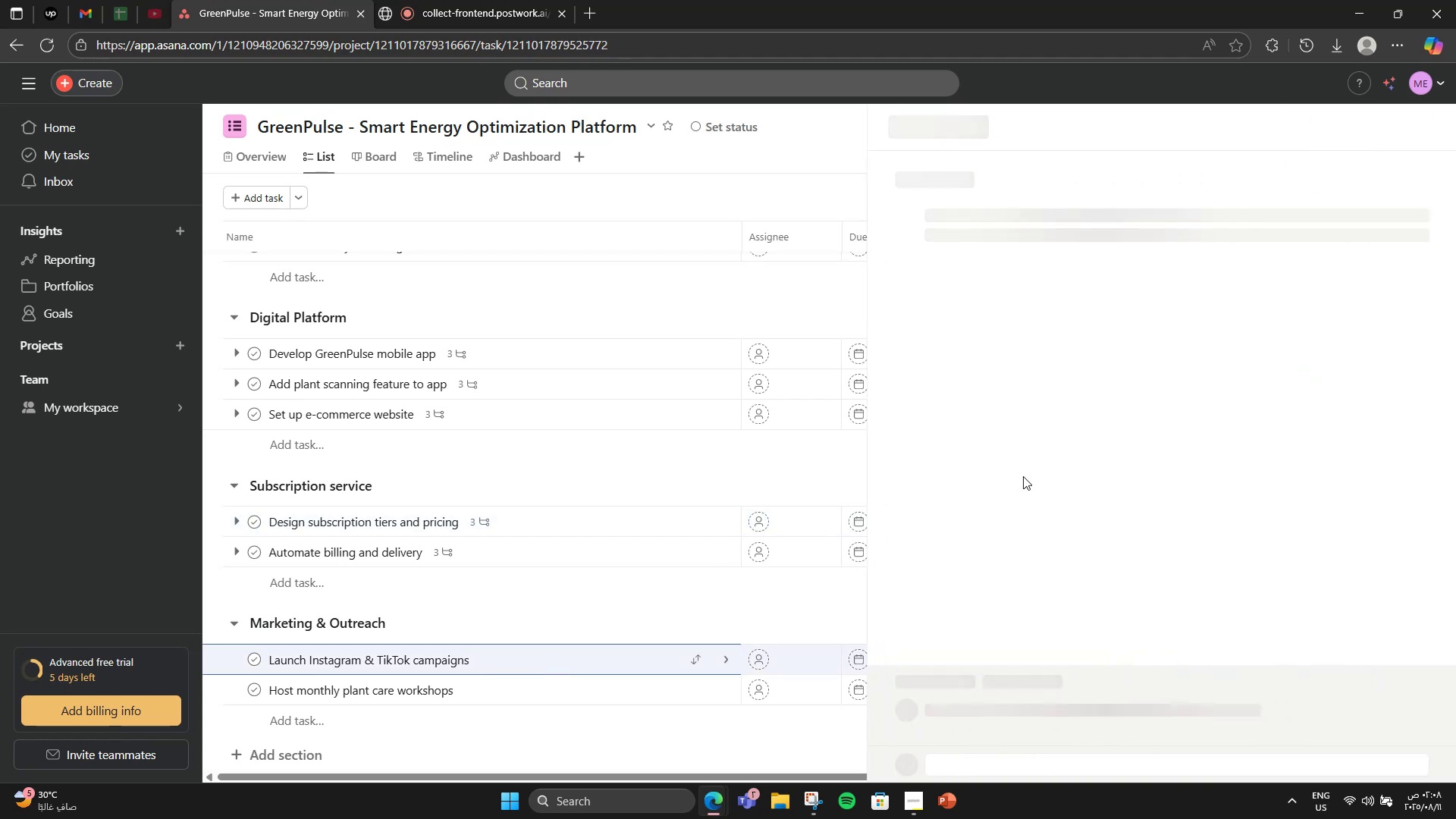 
scroll: coordinate [1019, 475], scroll_direction: down, amount: 4.0
 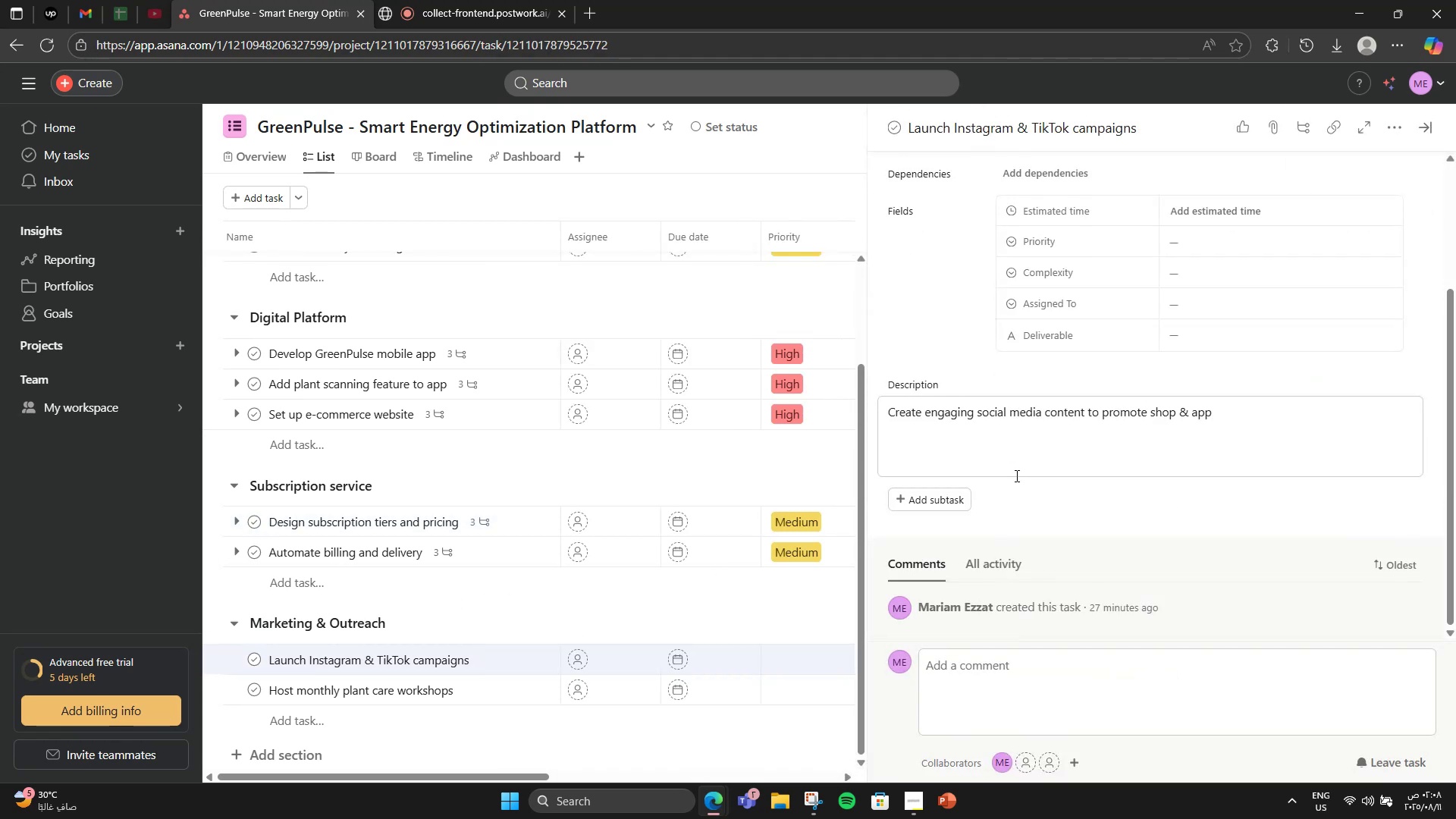 
wait(8.42)
 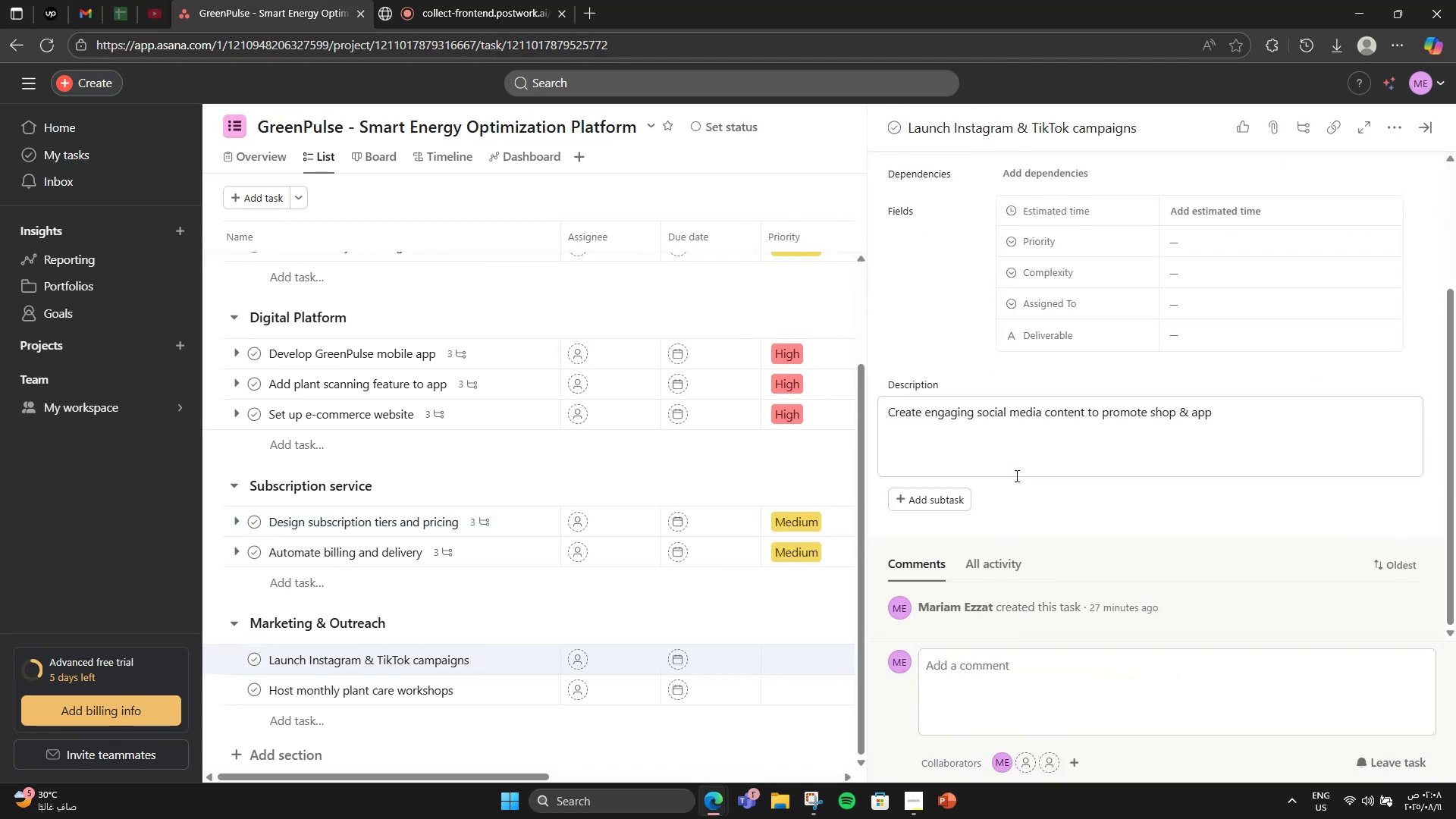 
left_click([1175, 265])
 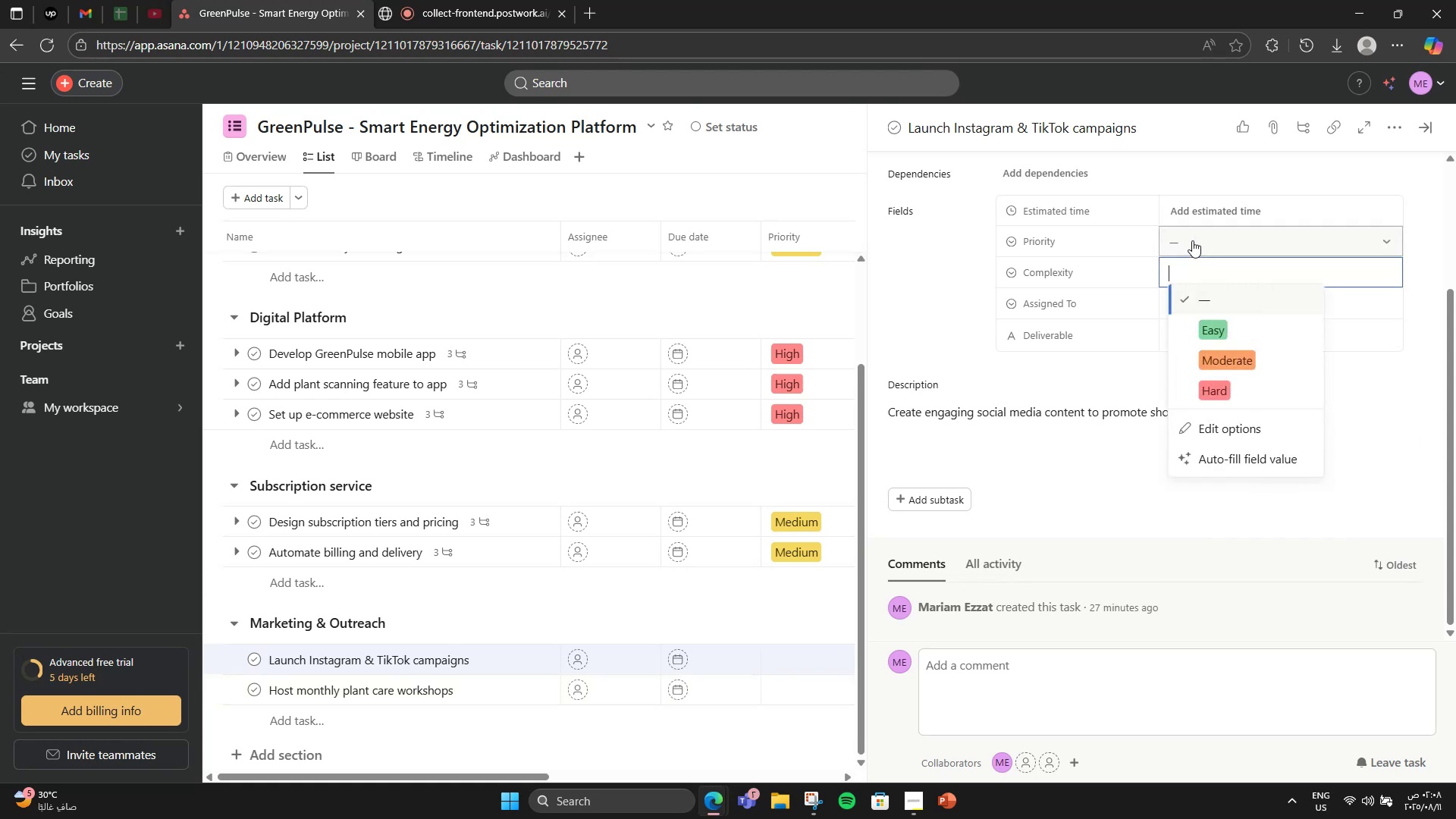 
left_click([1192, 240])
 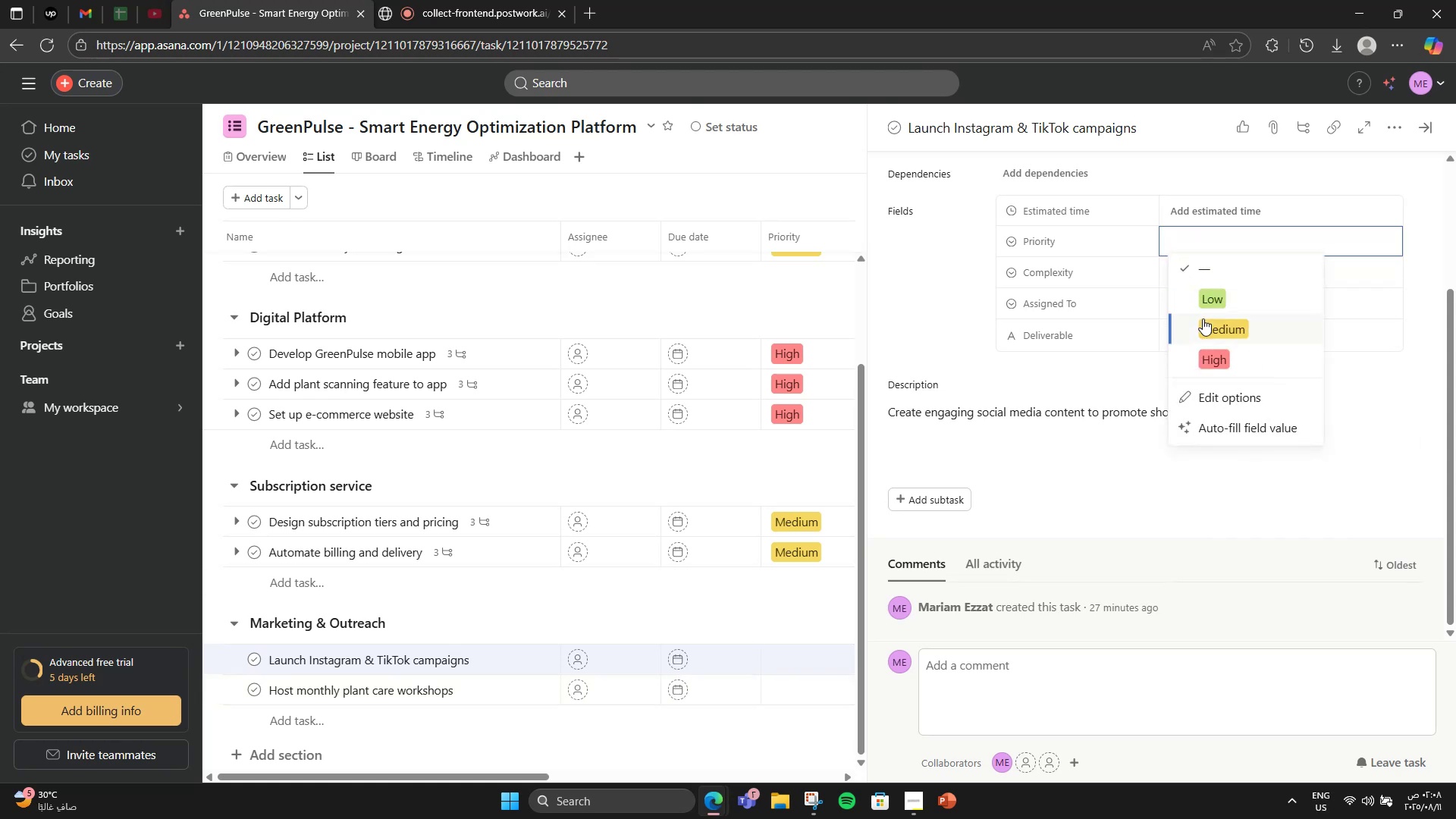 
left_click([1208, 325])
 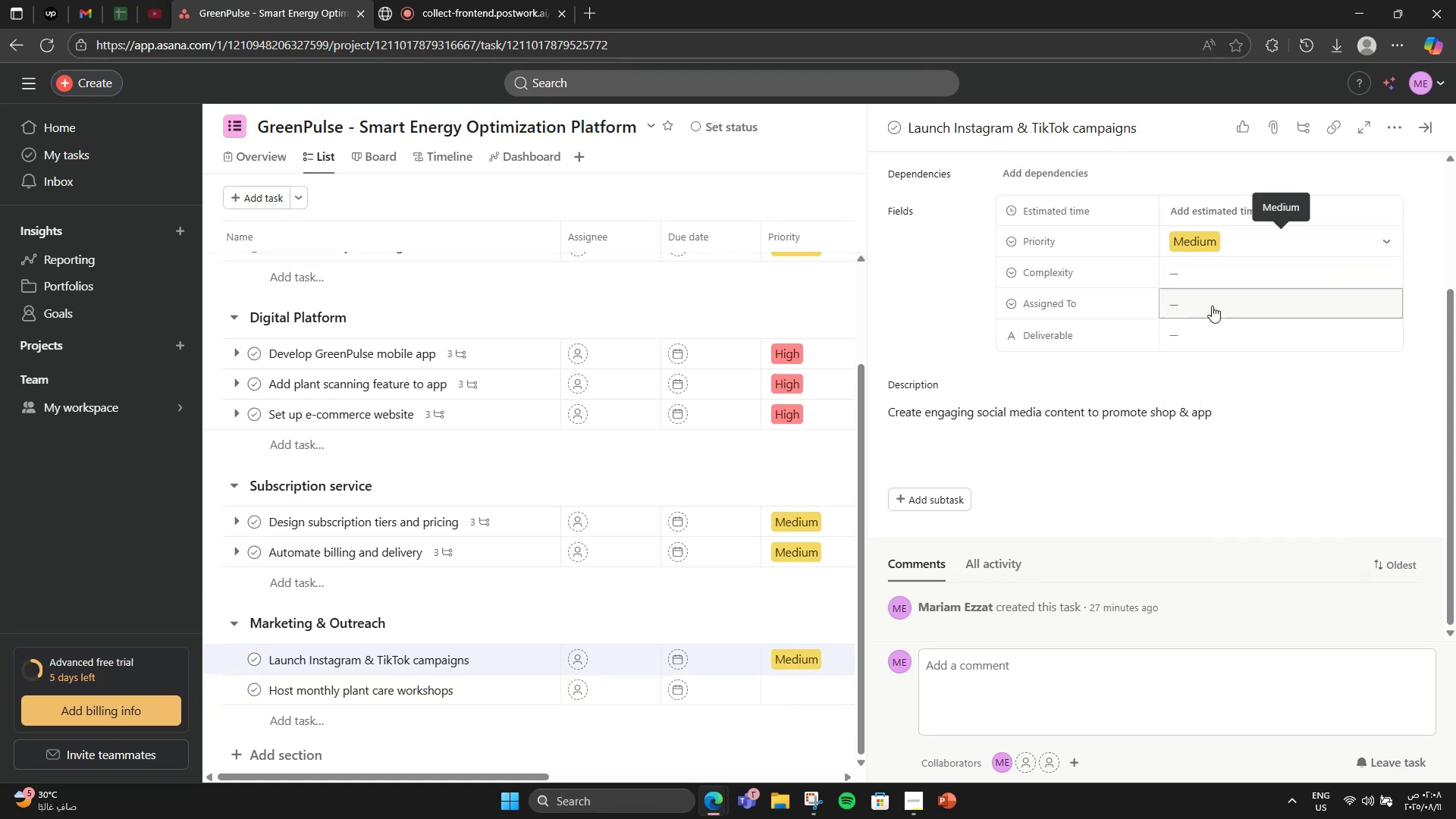 
left_click([1217, 265])
 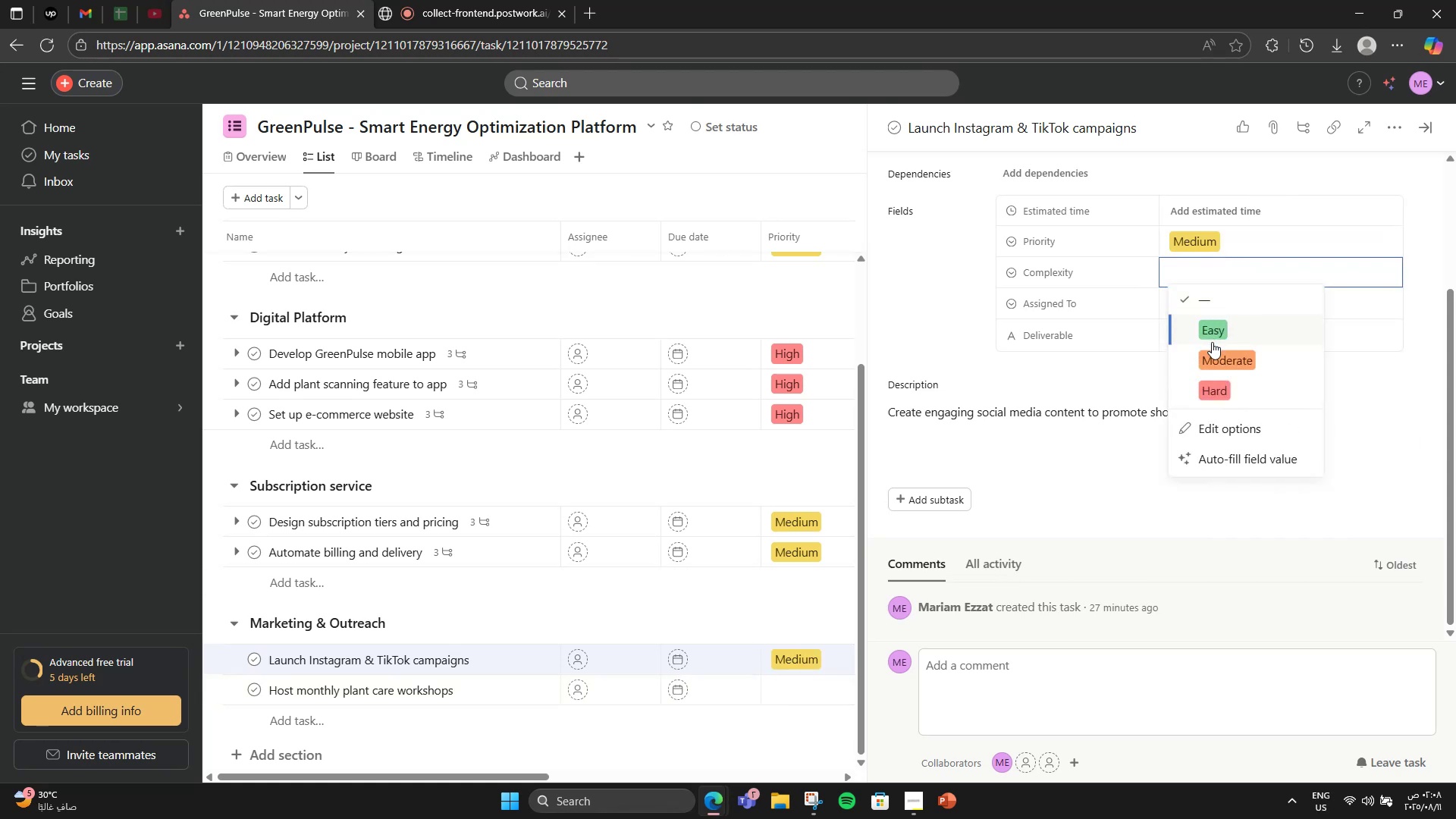 
left_click([1212, 343])
 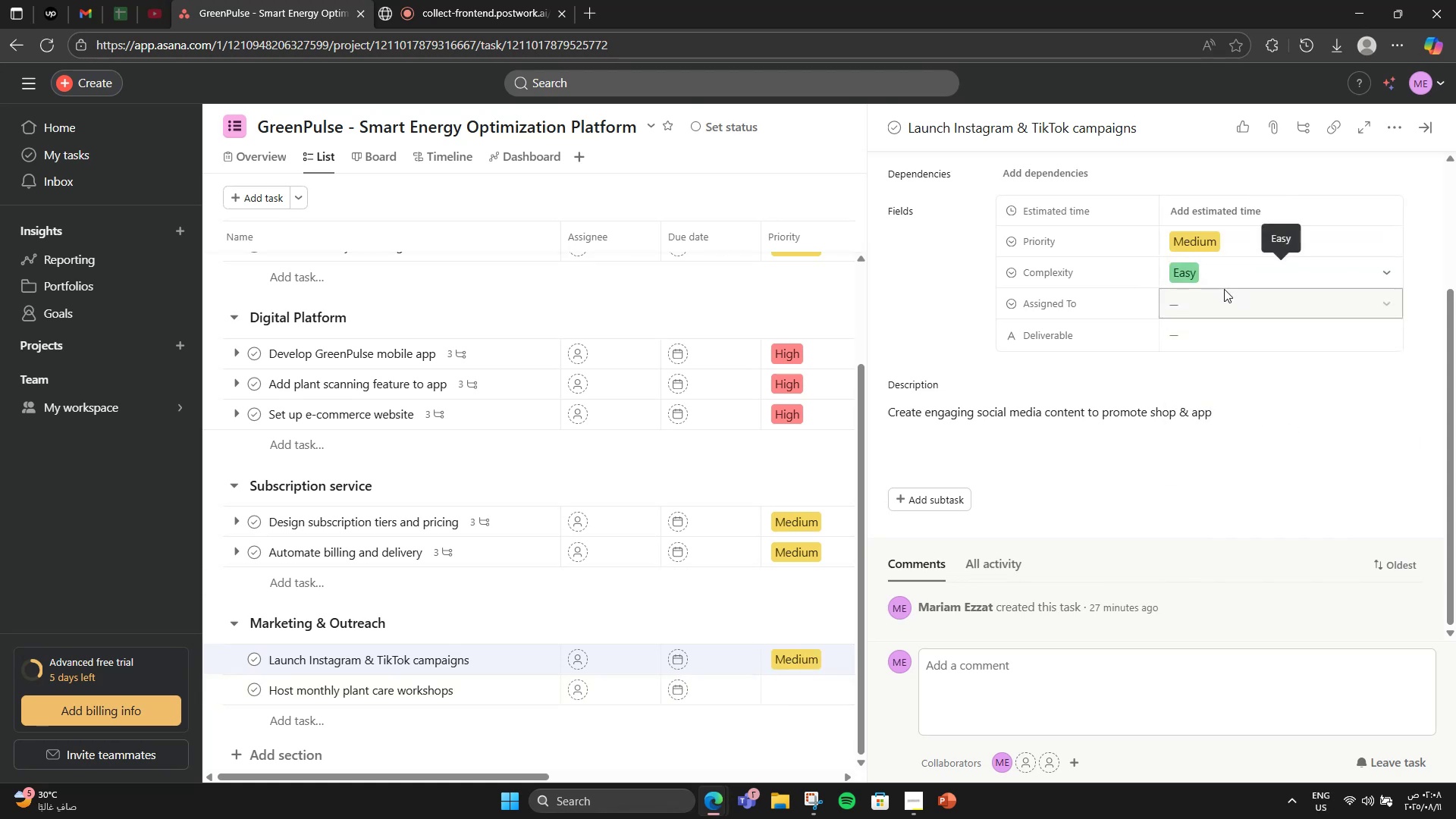 
left_click([1224, 287])
 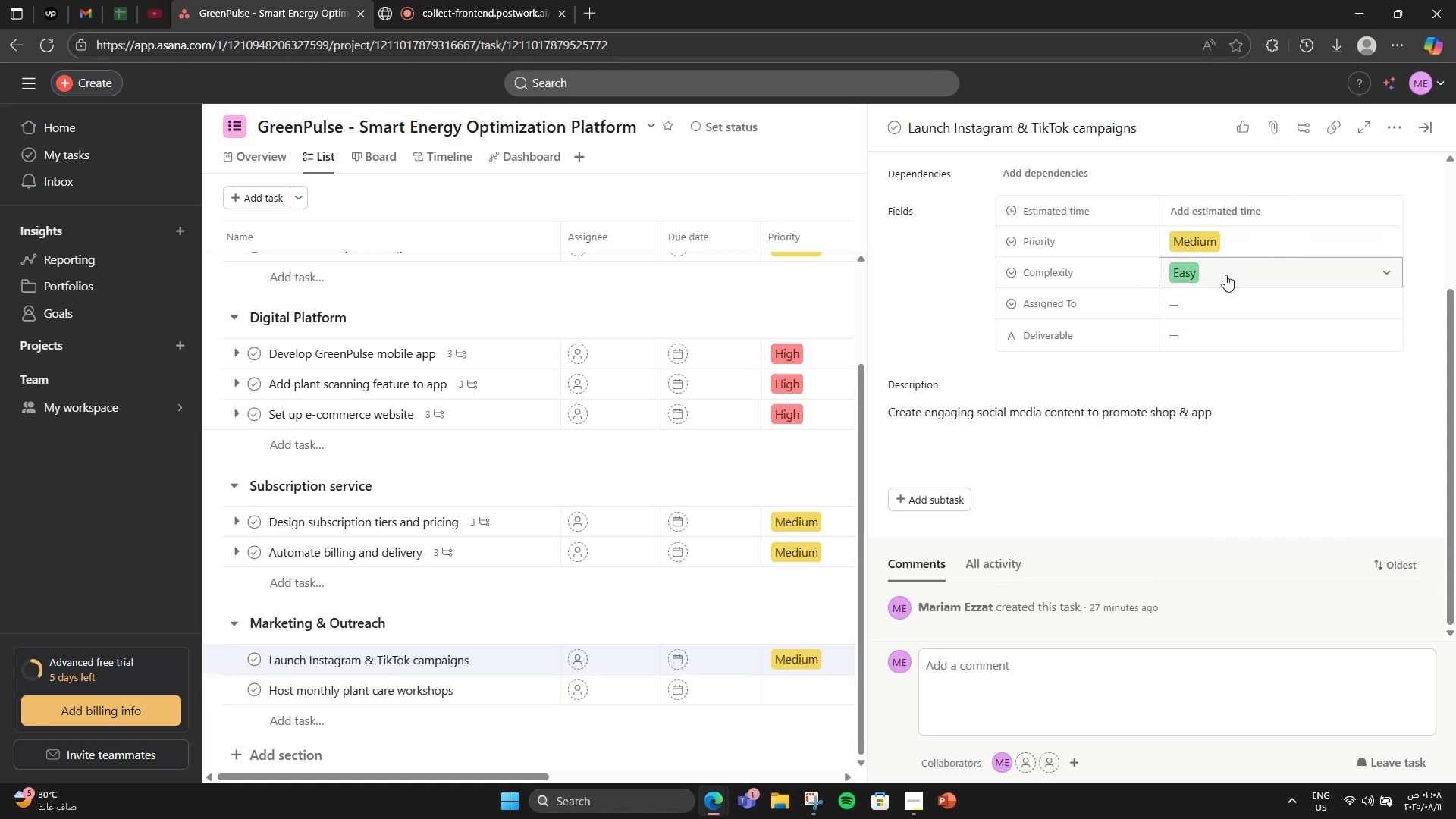 
left_click([1226, 274])
 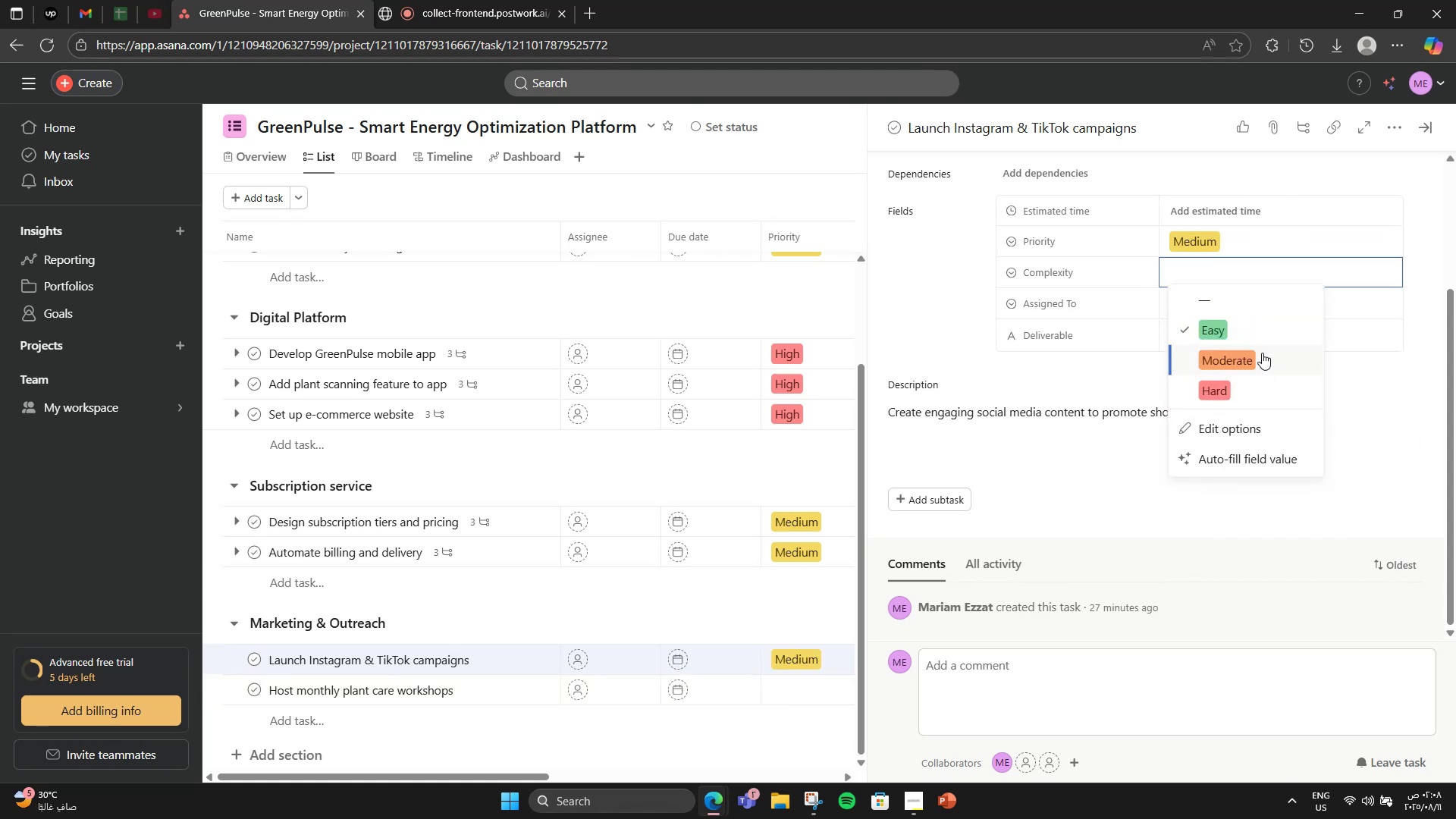 
left_click([1282, 351])
 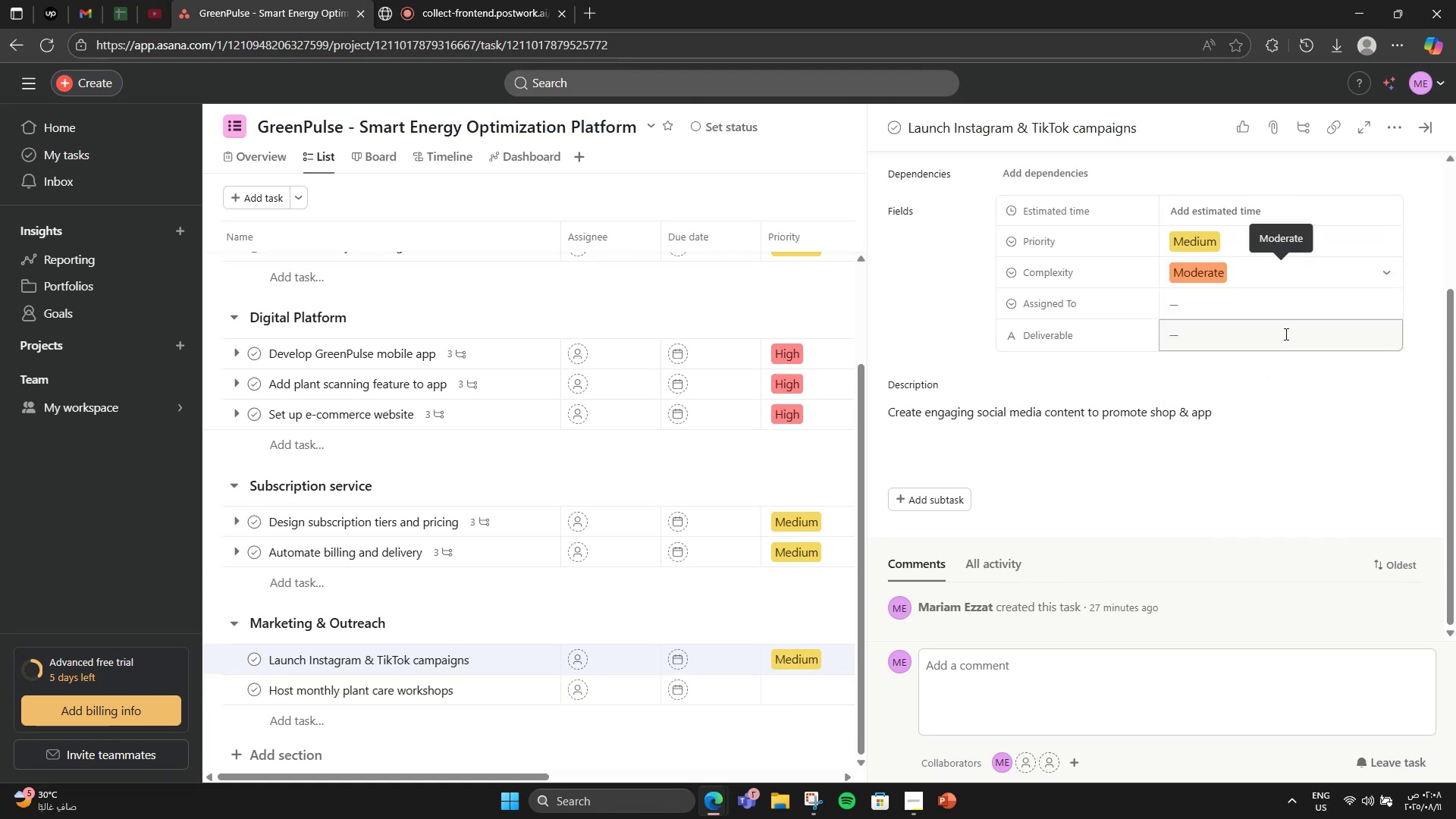 
mouse_move([1285, 329])
 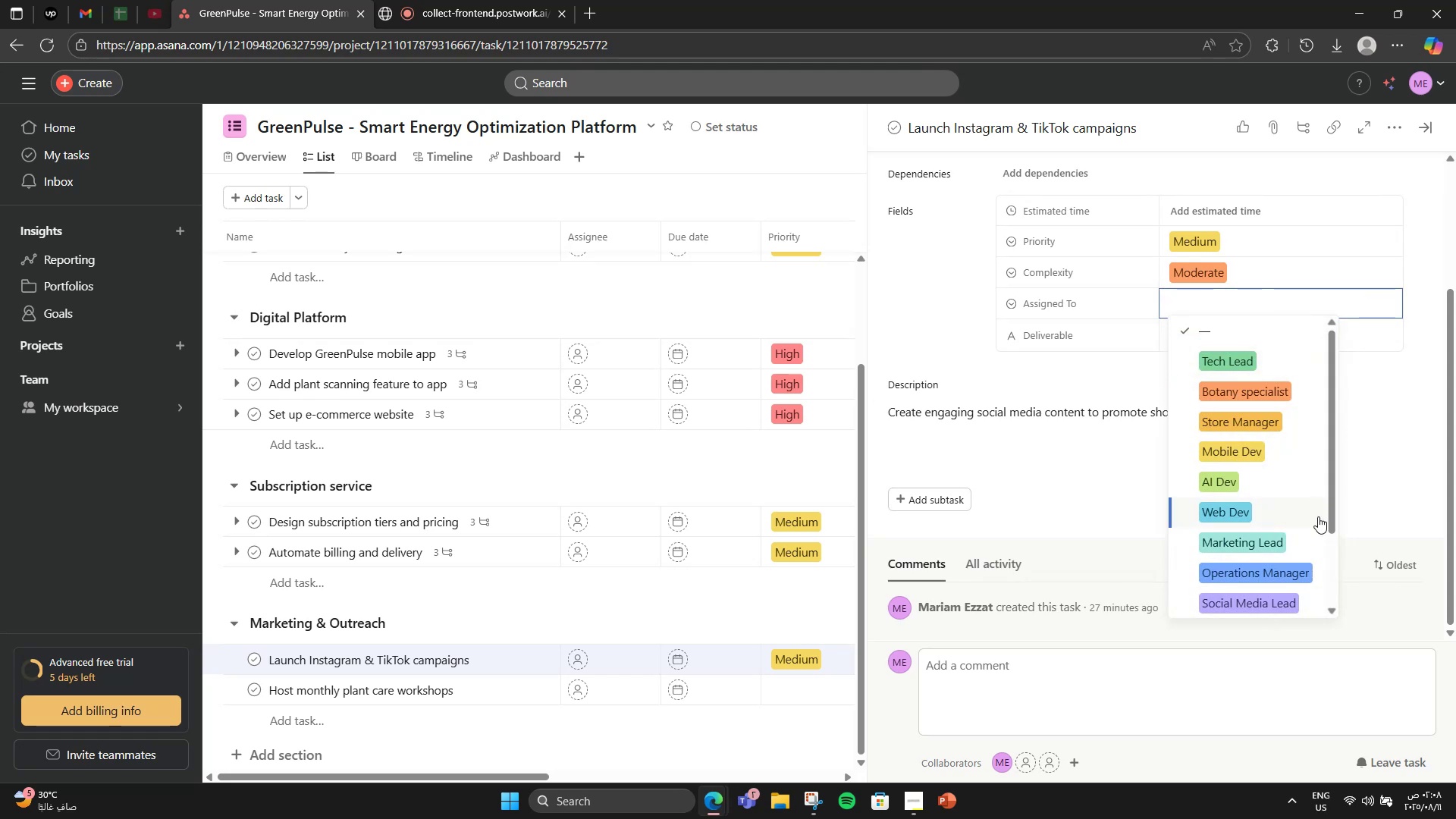 
scroll: coordinate [1291, 547], scroll_direction: down, amount: 2.0
 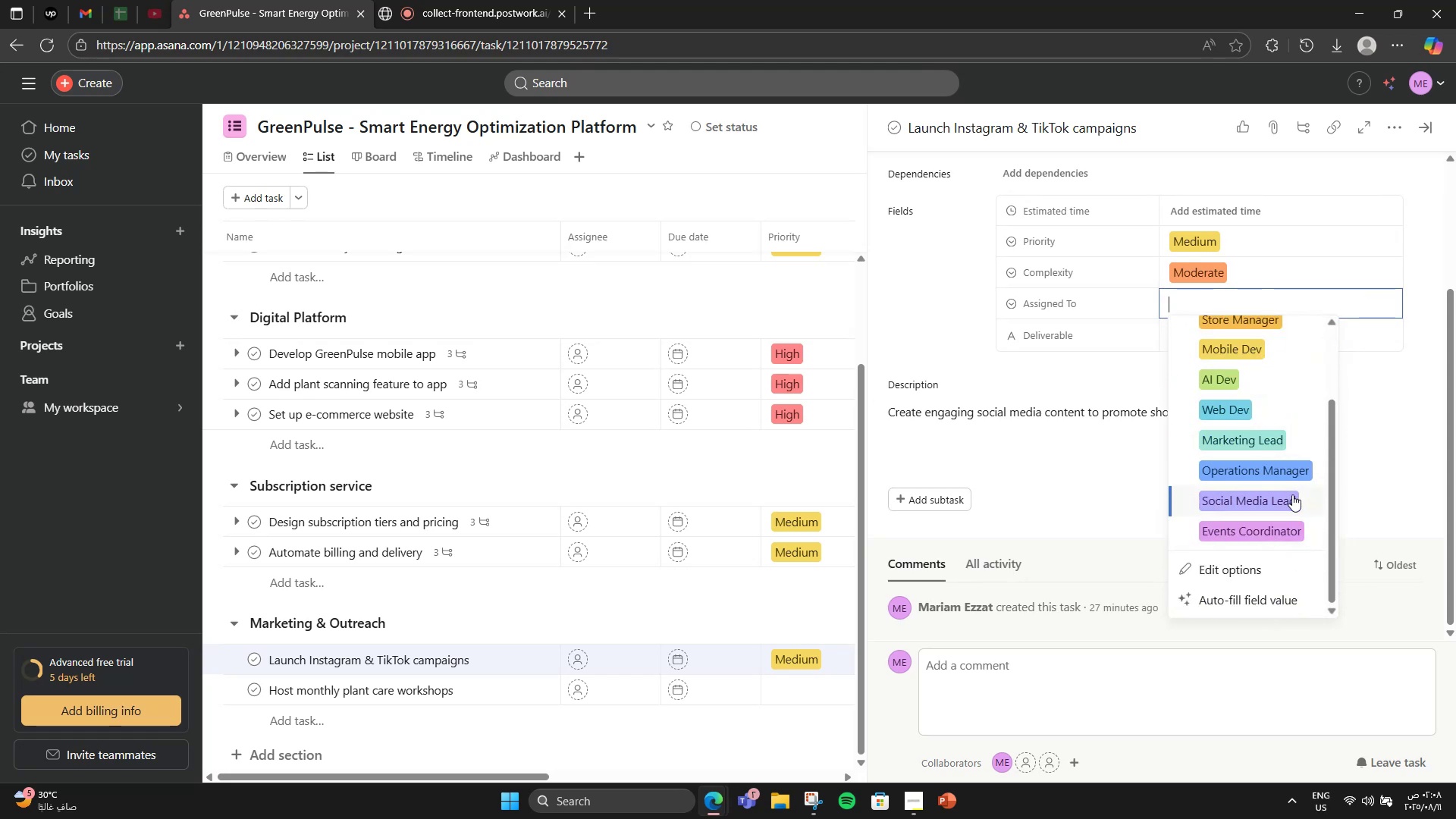 
left_click([1292, 496])
 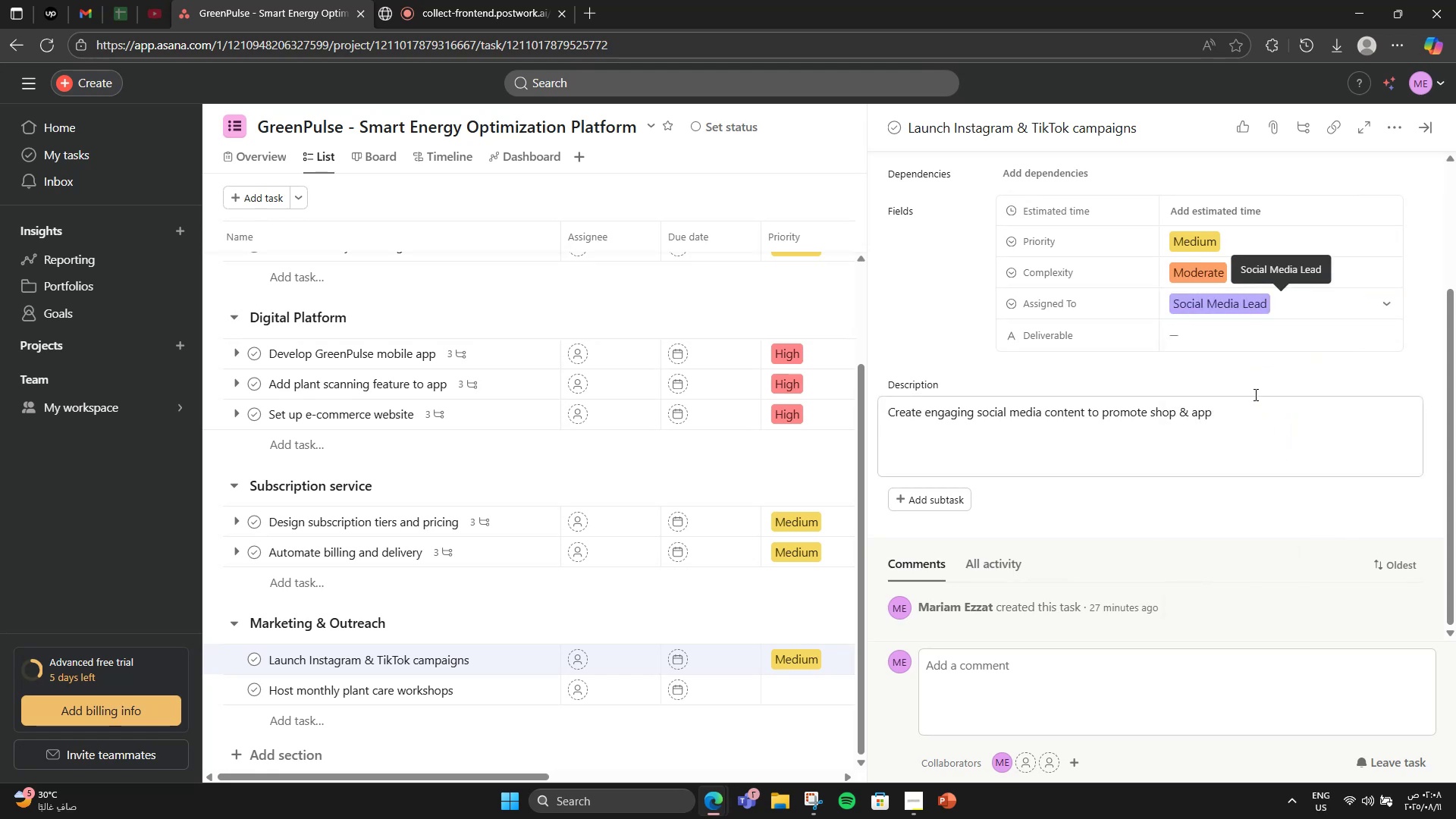 
left_click([1238, 343])
 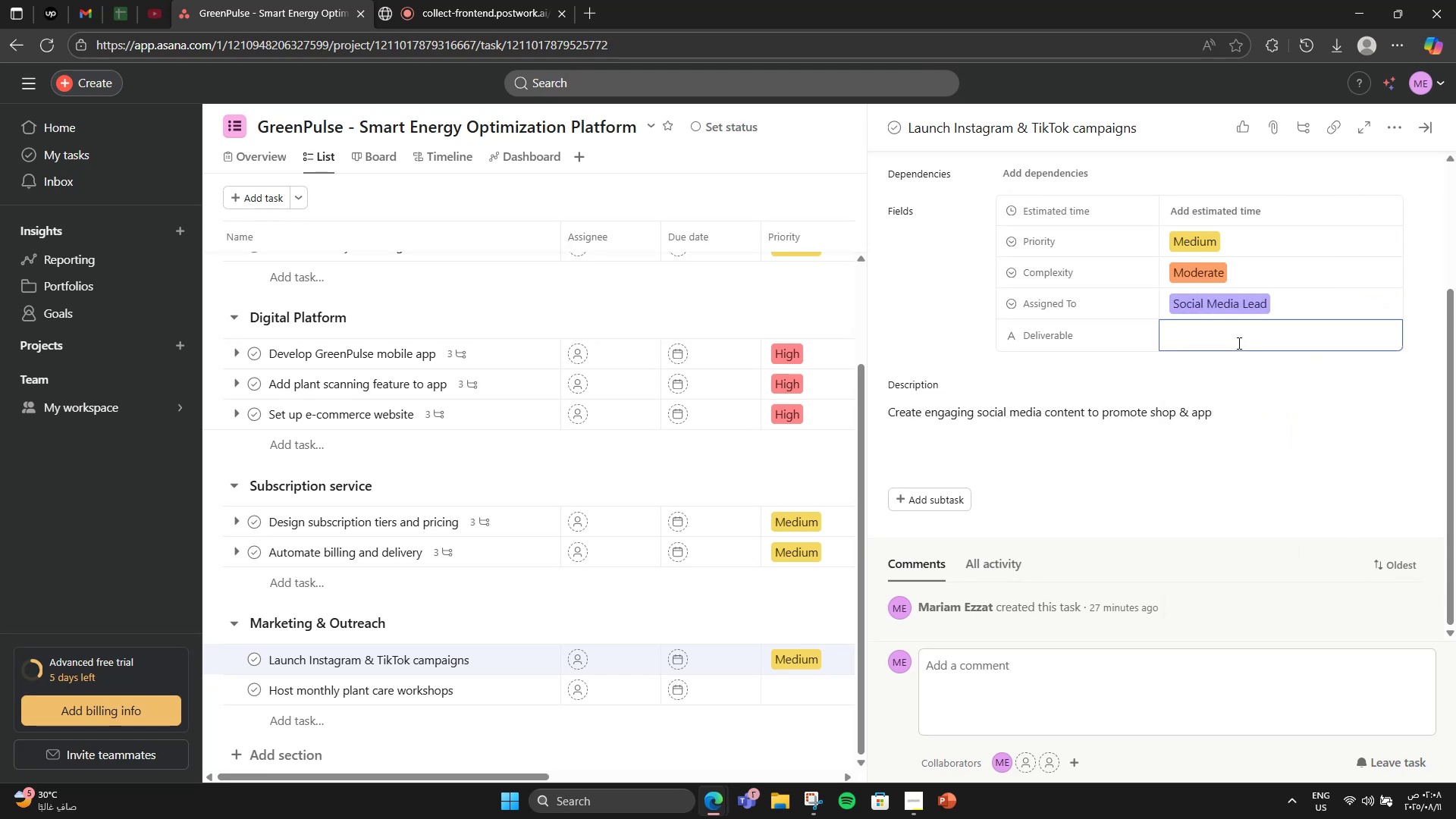 
type(Cam)
 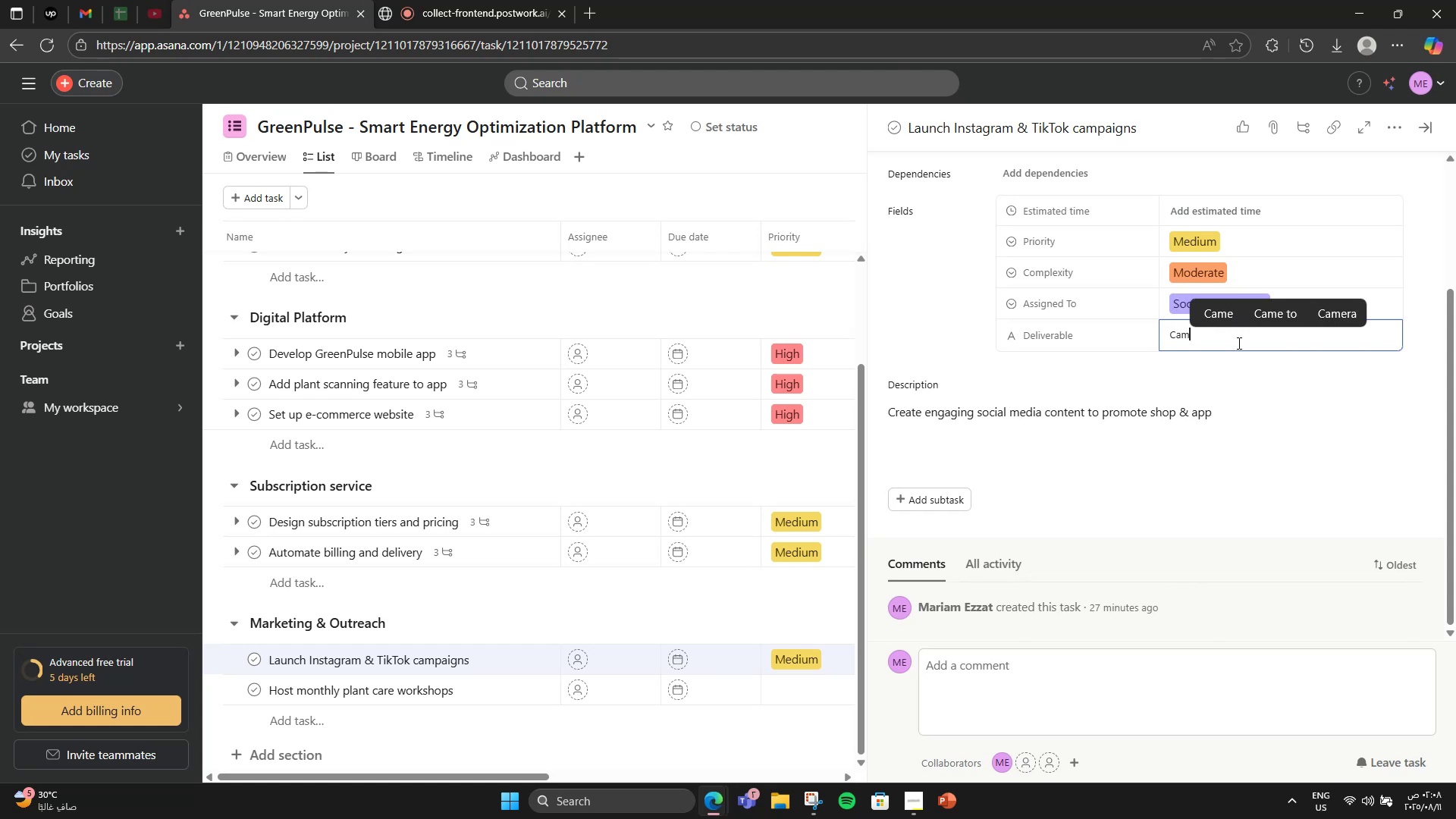 
wait(8.71)
 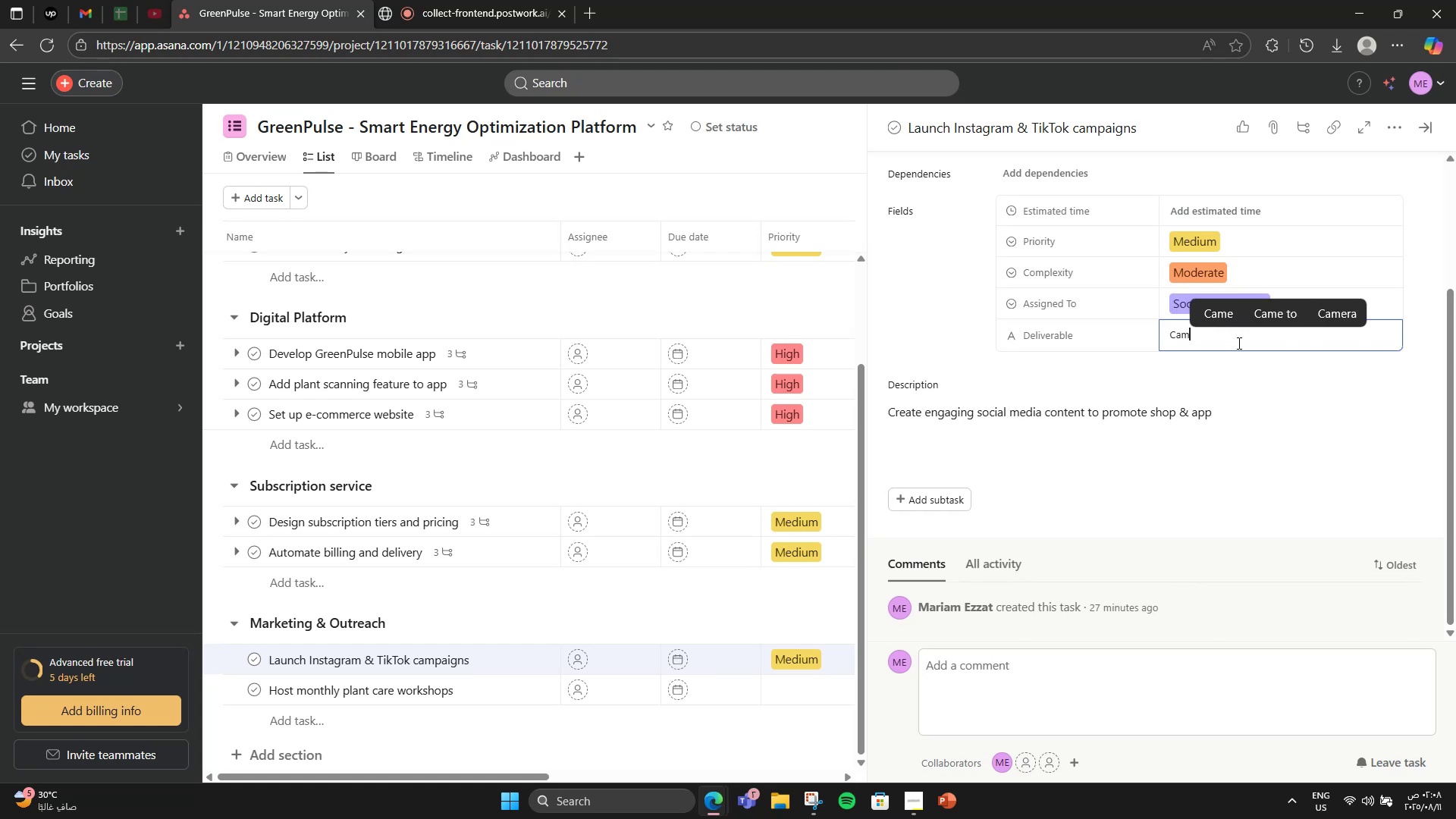 
type(pa)
 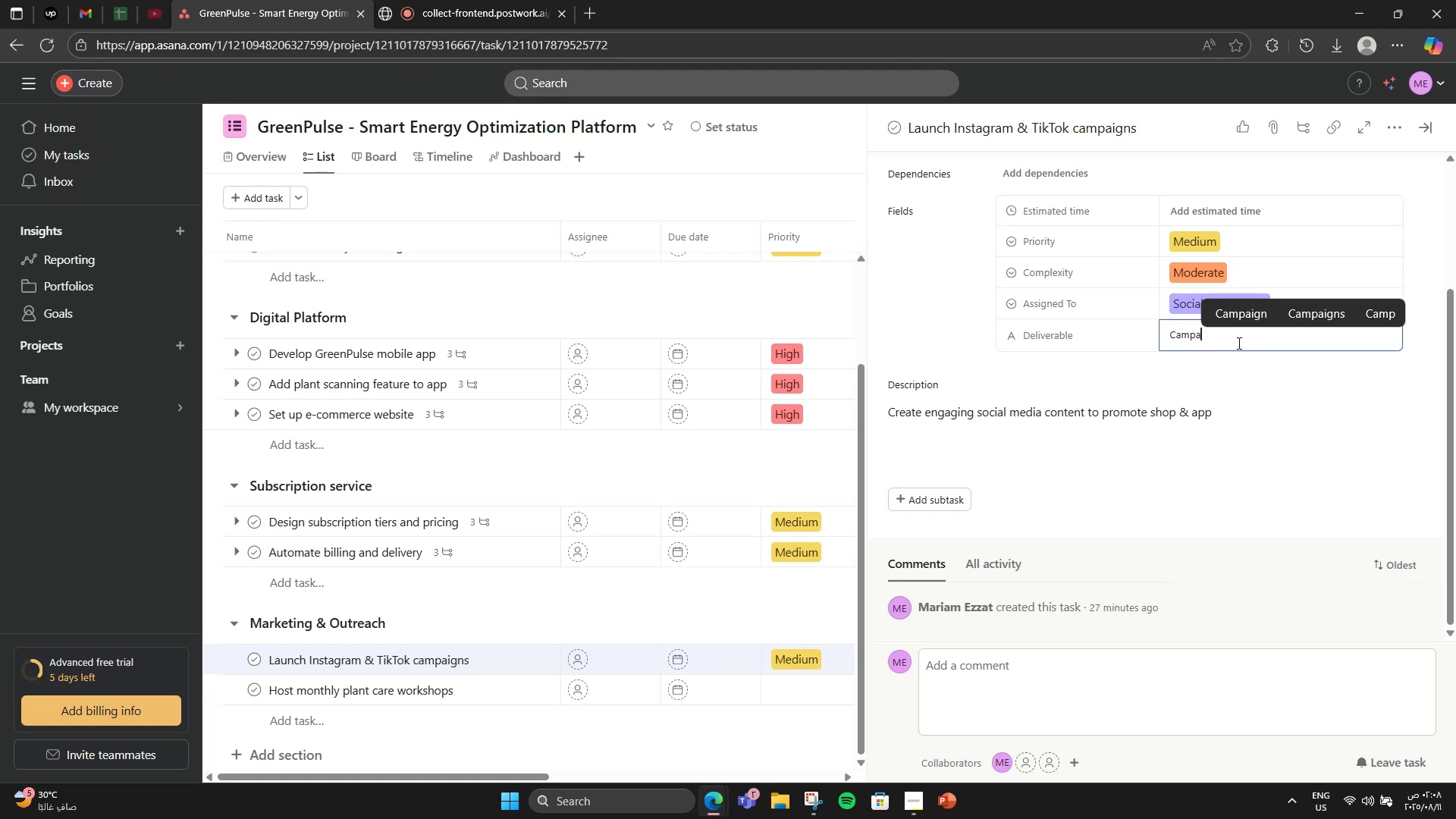 
type(ign calender)
 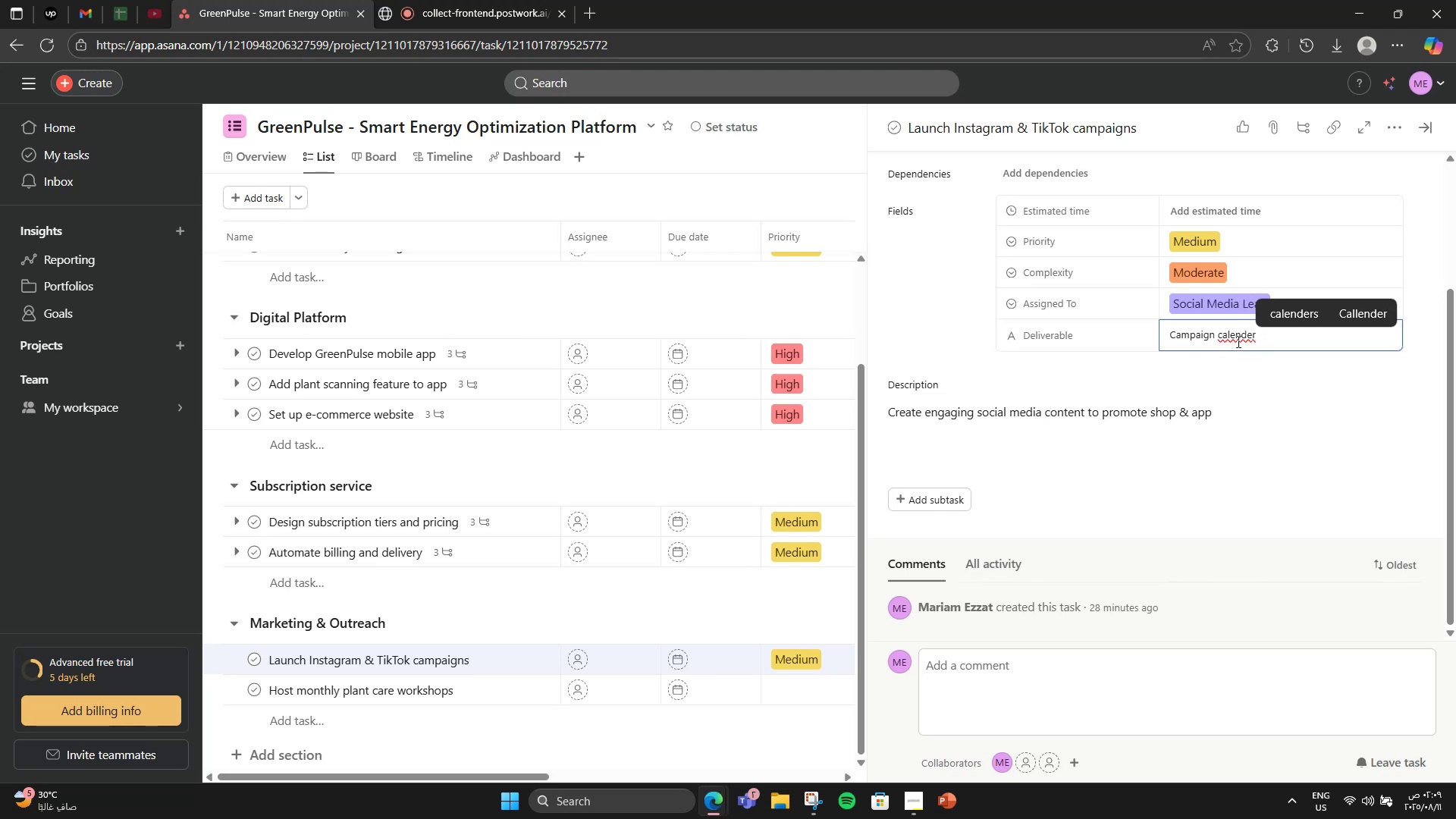 
wait(5.19)
 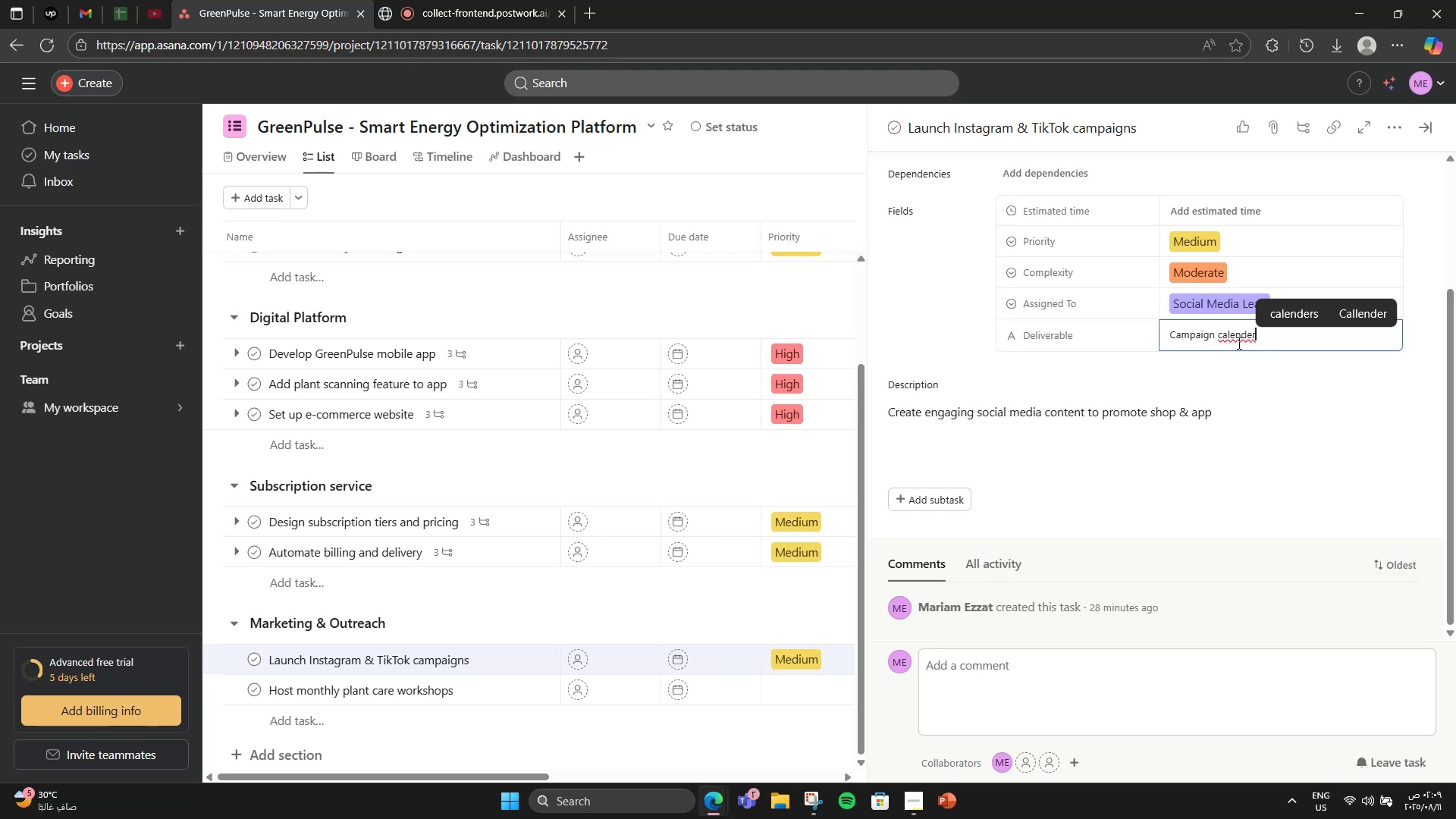 
left_click([1363, 312])
 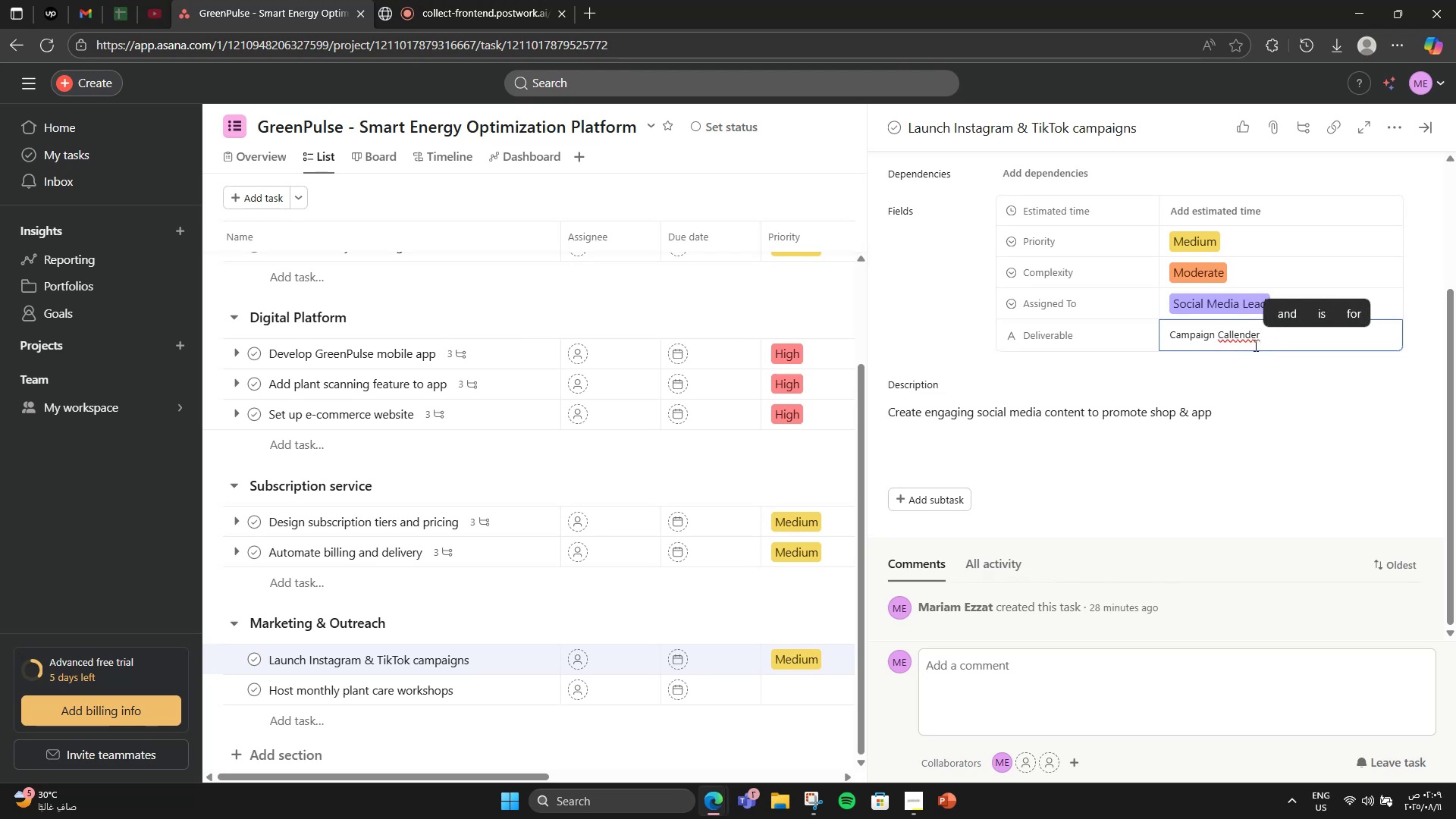 
left_click([1238, 347])
 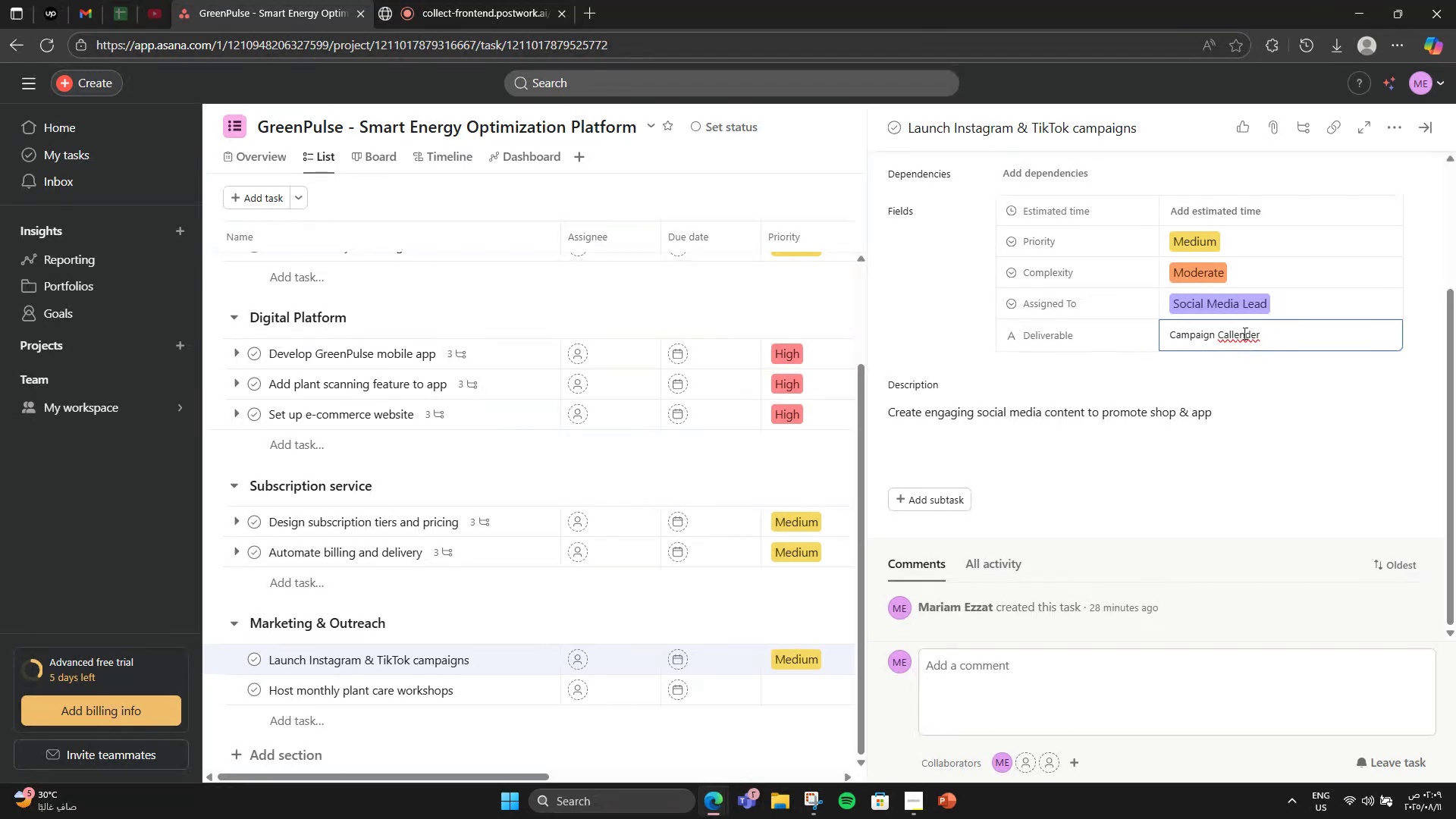 
right_click([1244, 333])
 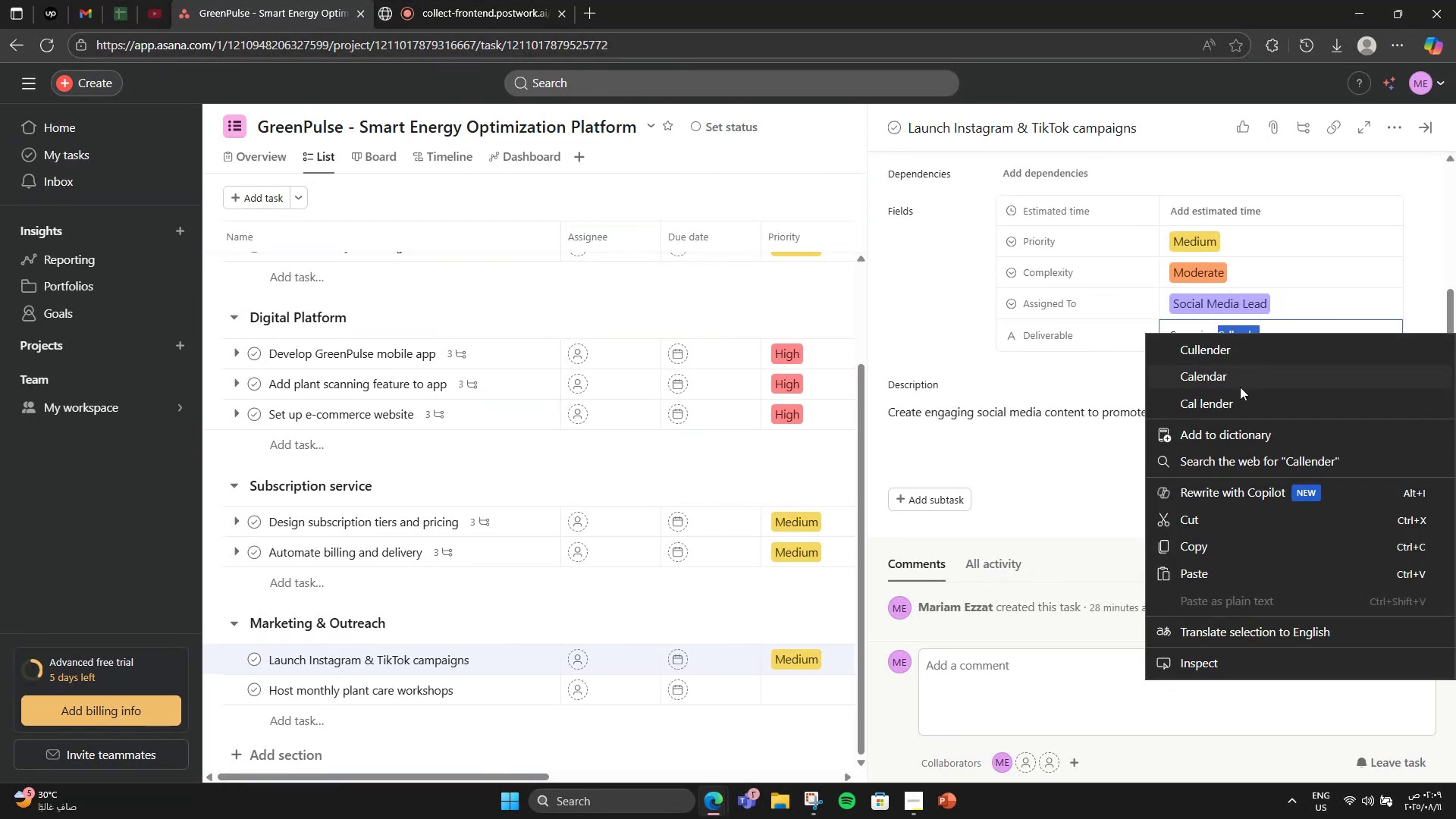 
left_click([1240, 387])
 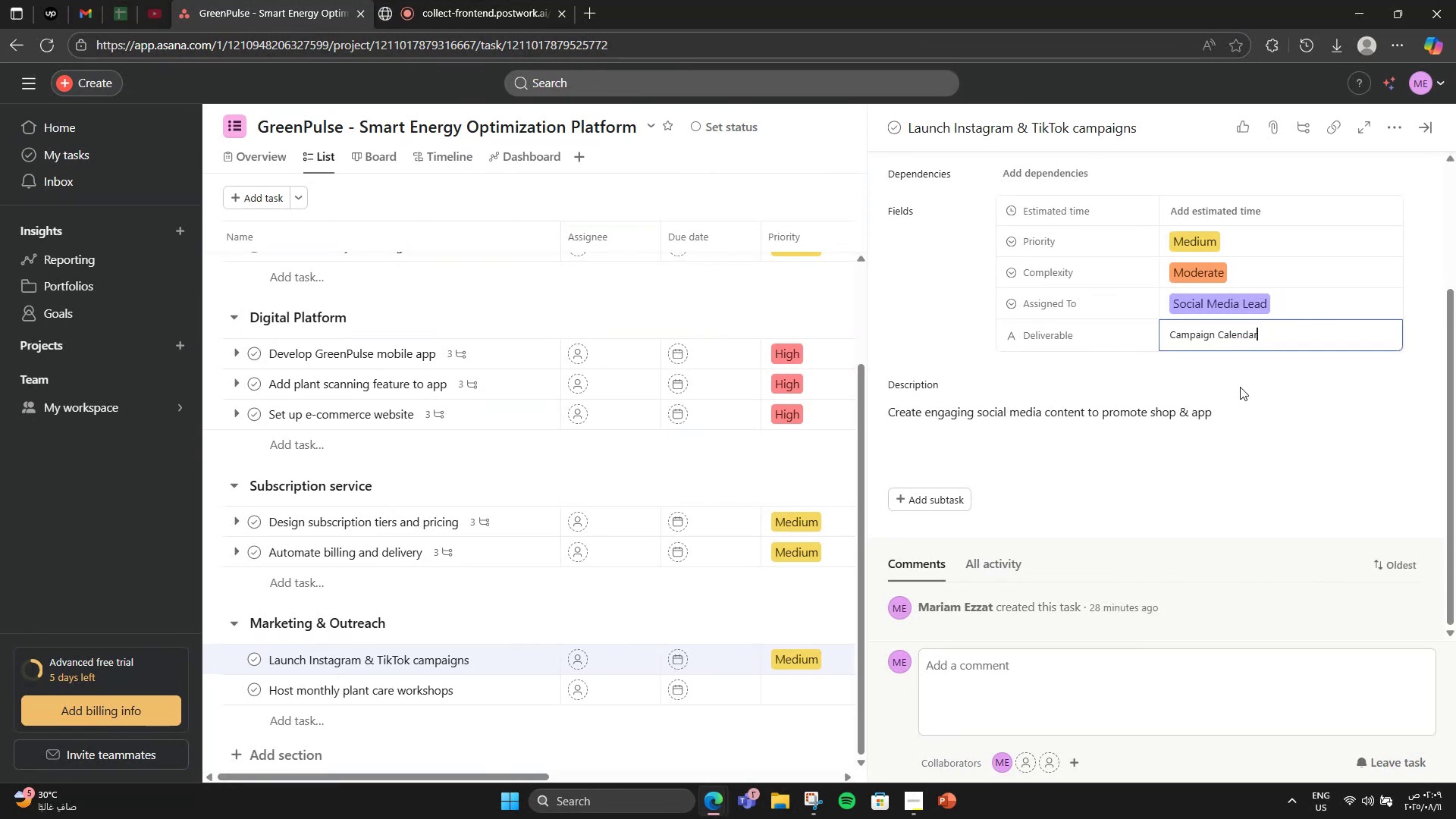 
left_click([1240, 387])
 